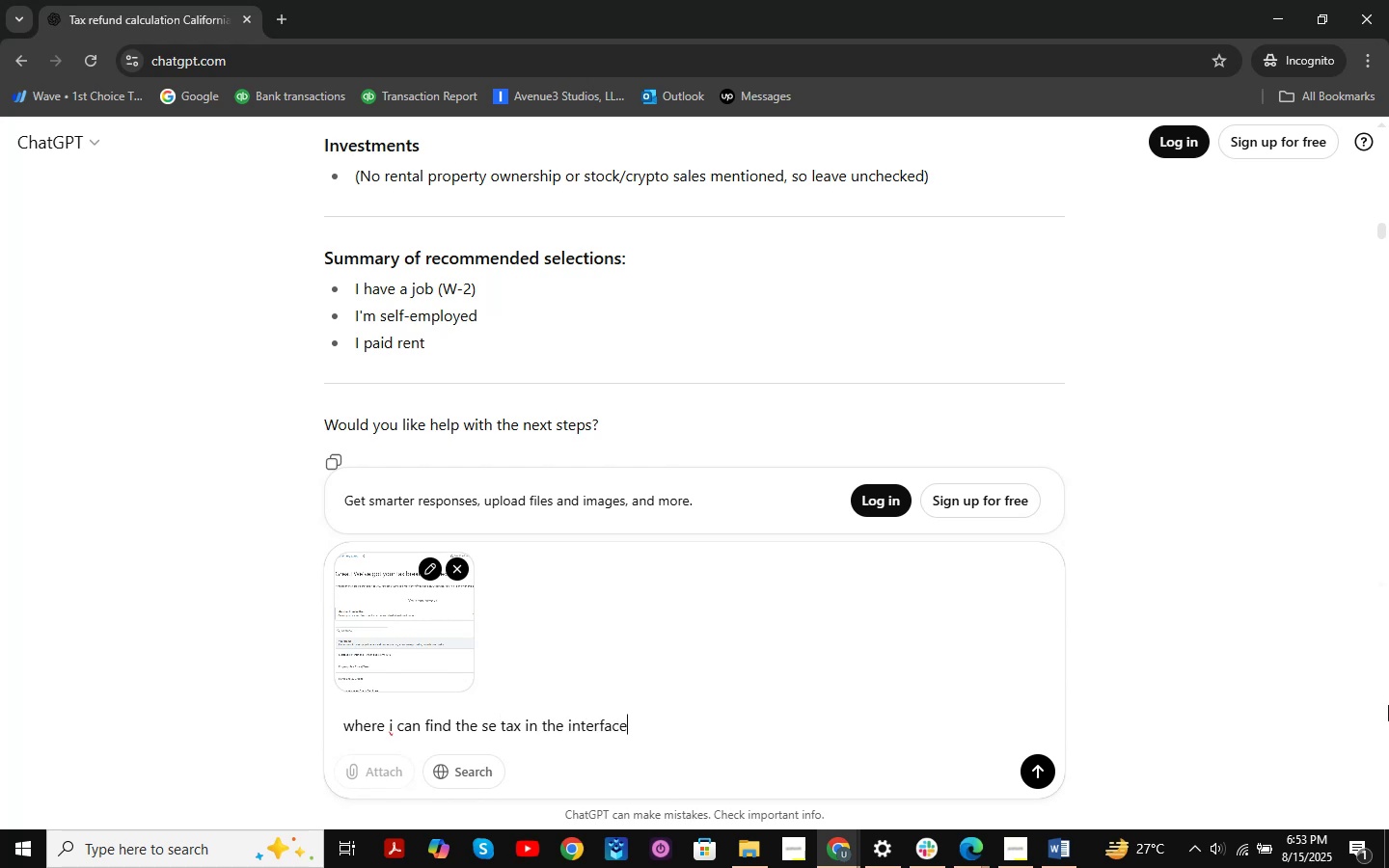 
key(Enter)
 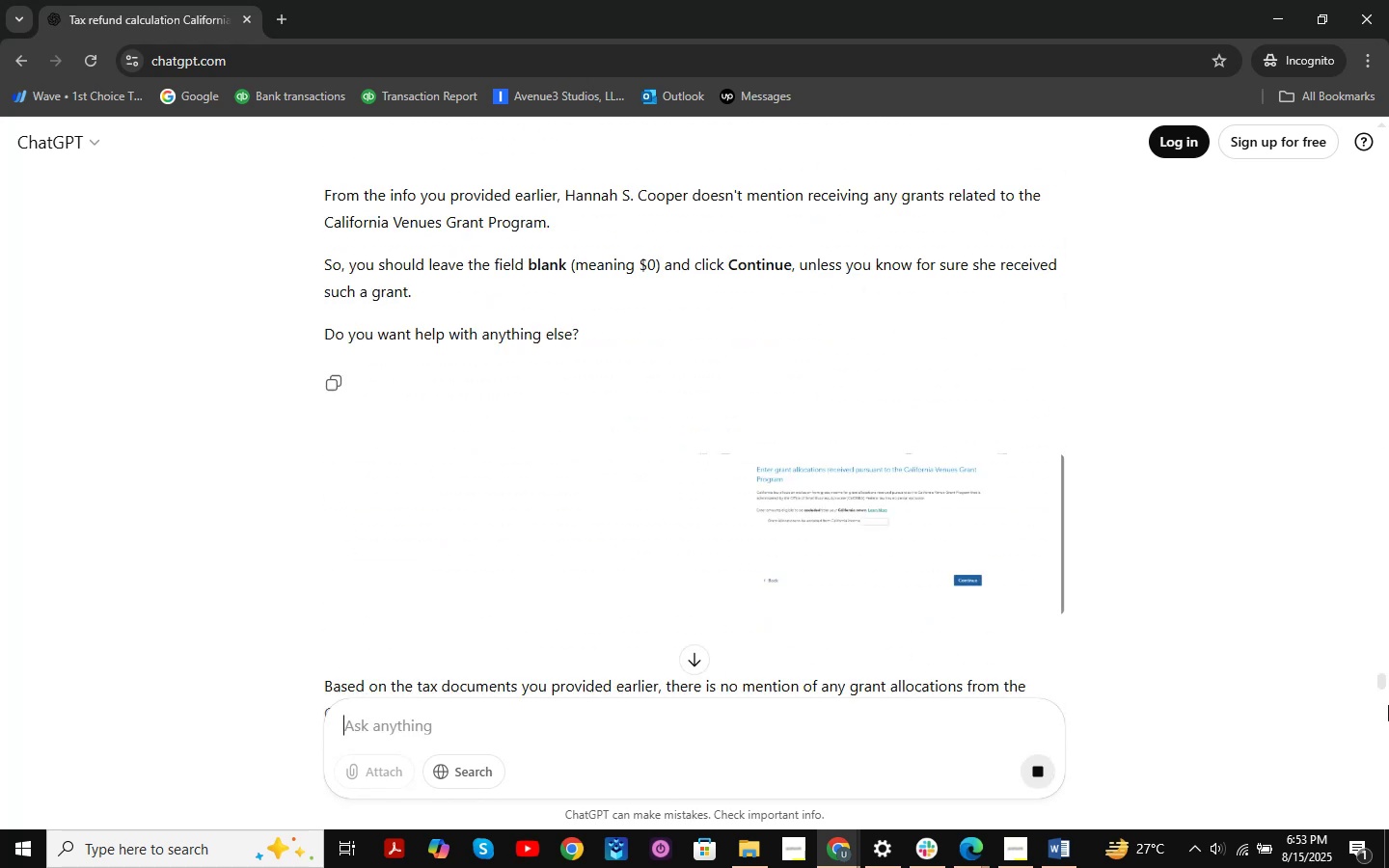 
scroll: coordinate [1388, 437], scroll_direction: down, amount: 2.0
 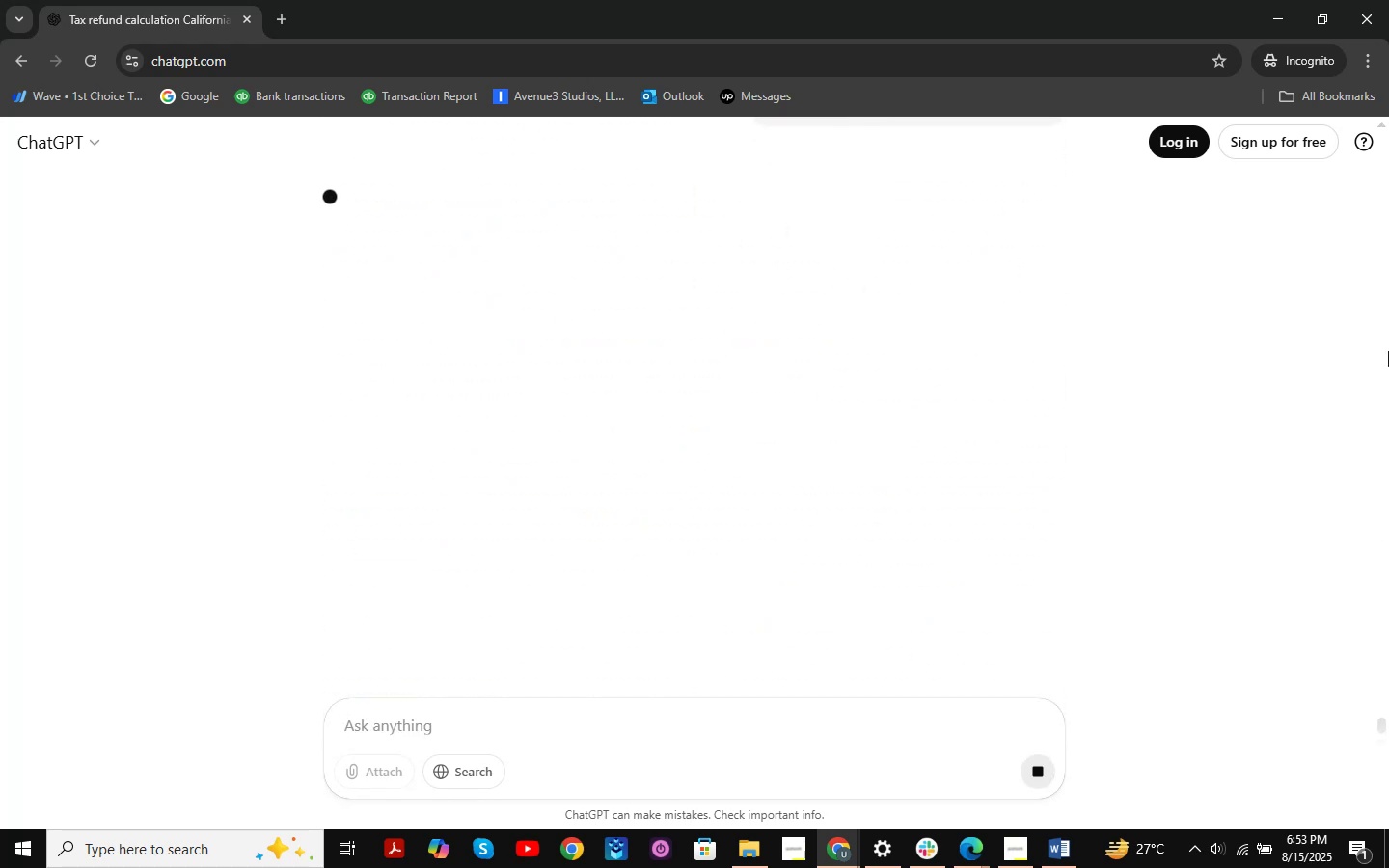 
scroll: coordinate [1386, 340], scroll_direction: up, amount: 1.0
 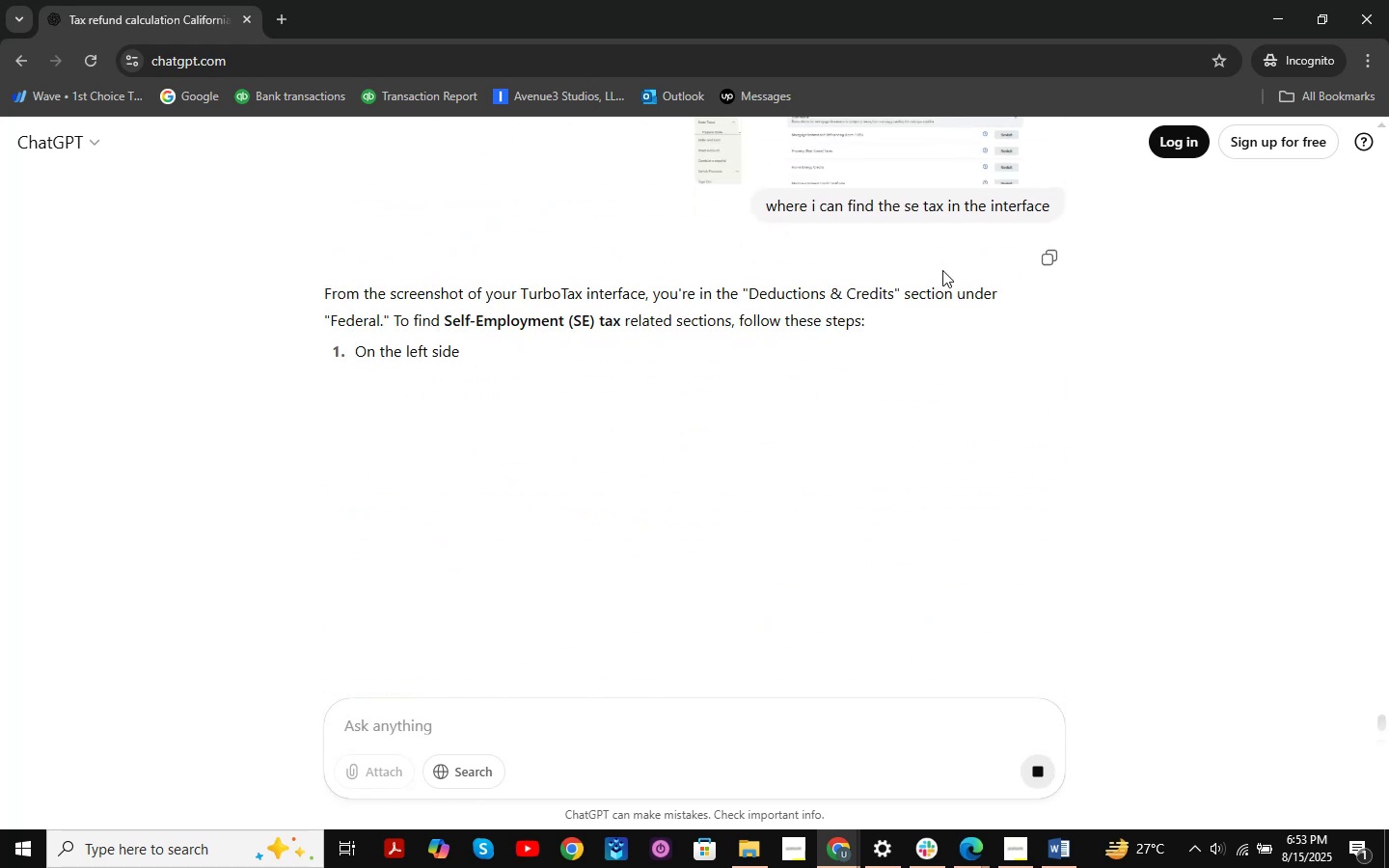 
scroll: coordinate [637, 339], scroll_direction: down, amount: 1.0
 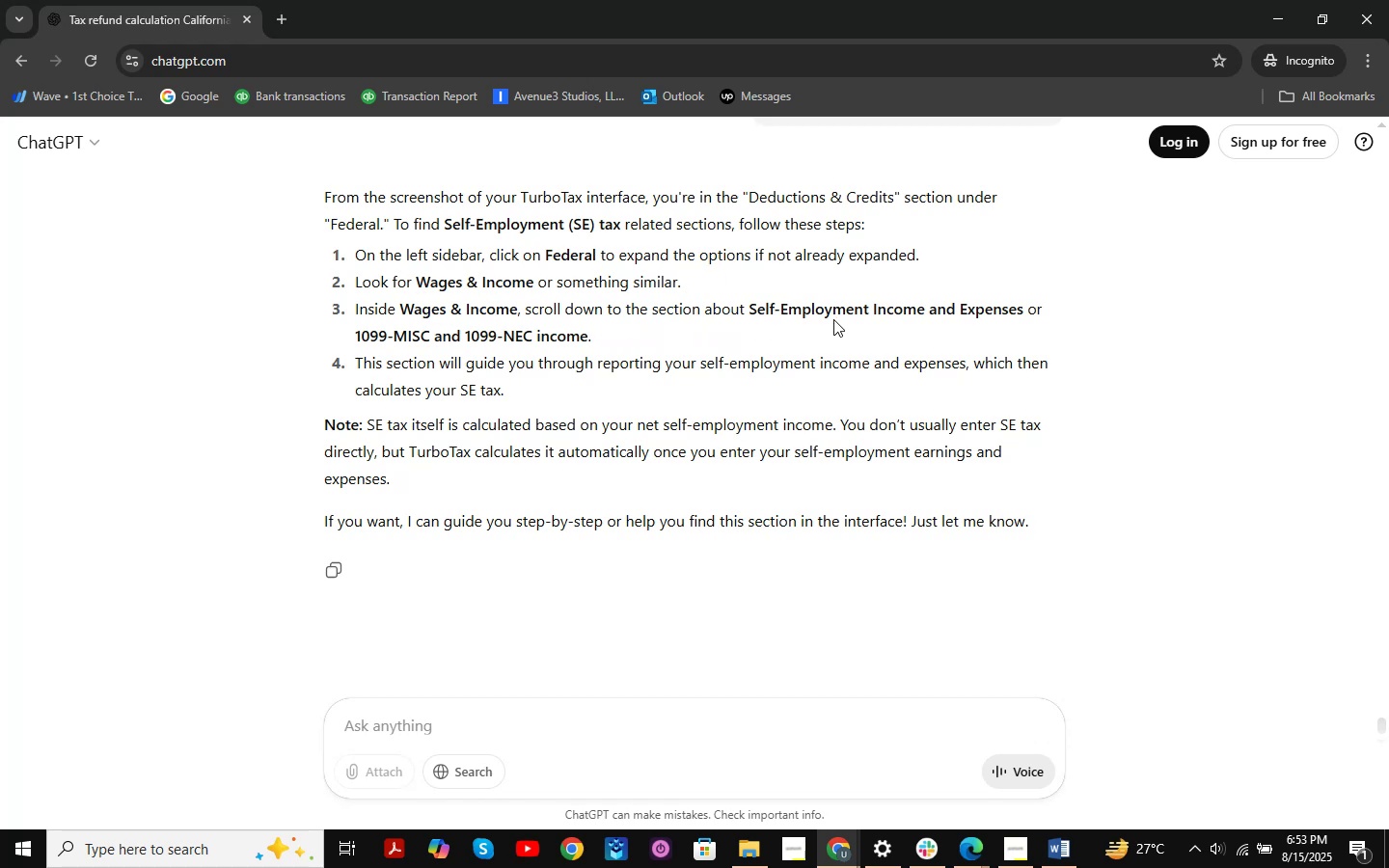 
wait(7.61)
 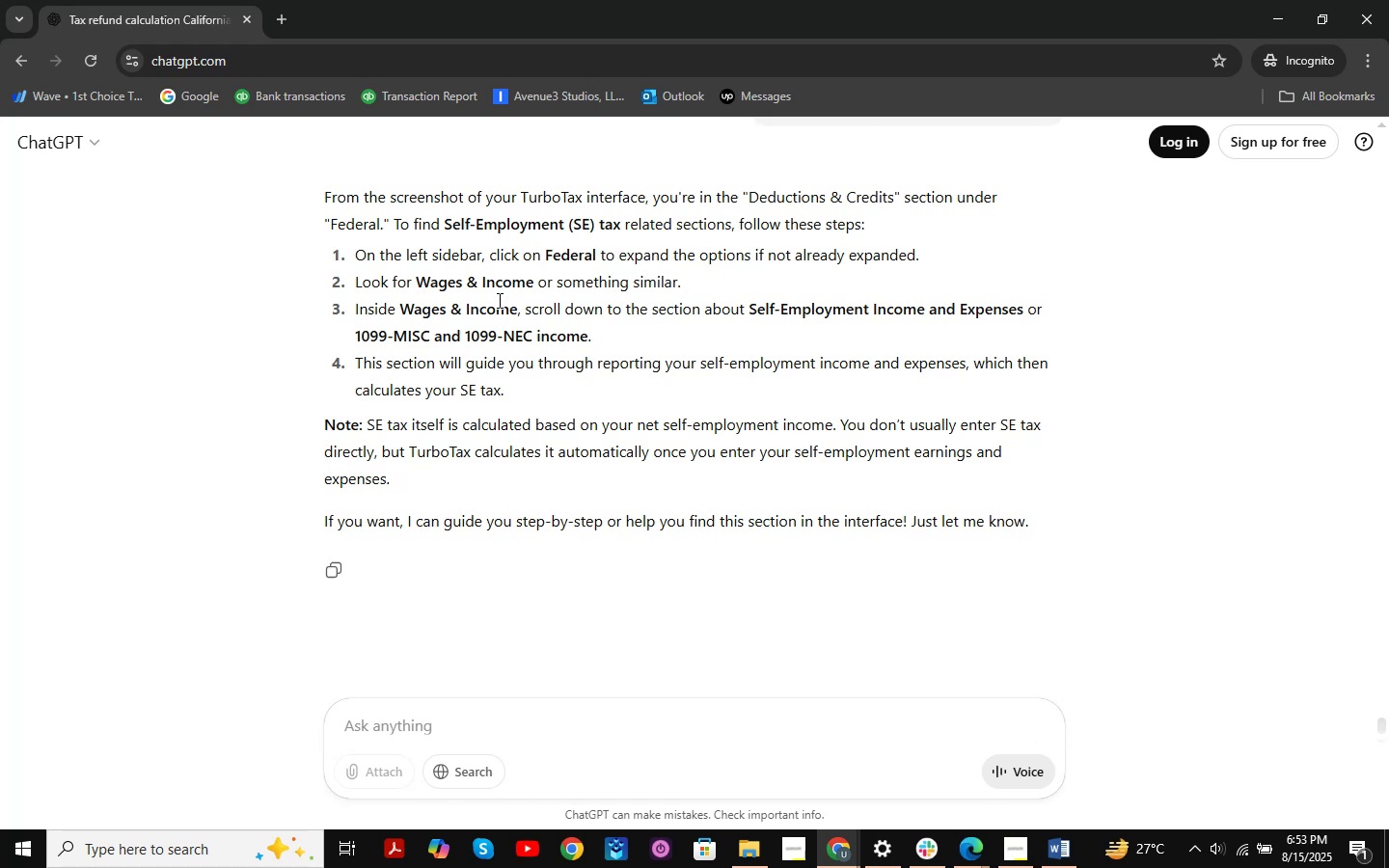 
left_click([1277, 13])
 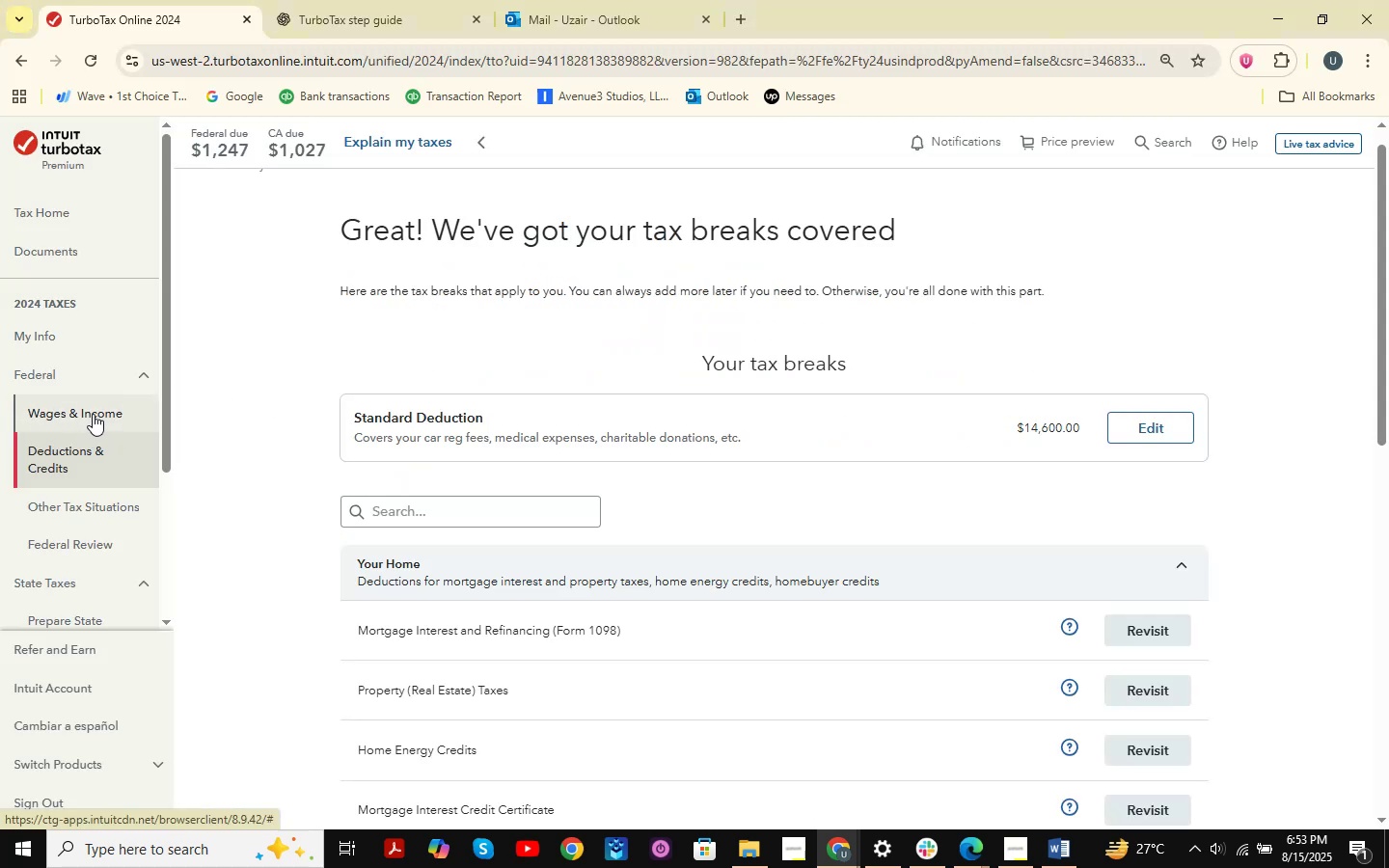 
left_click([94, 417])
 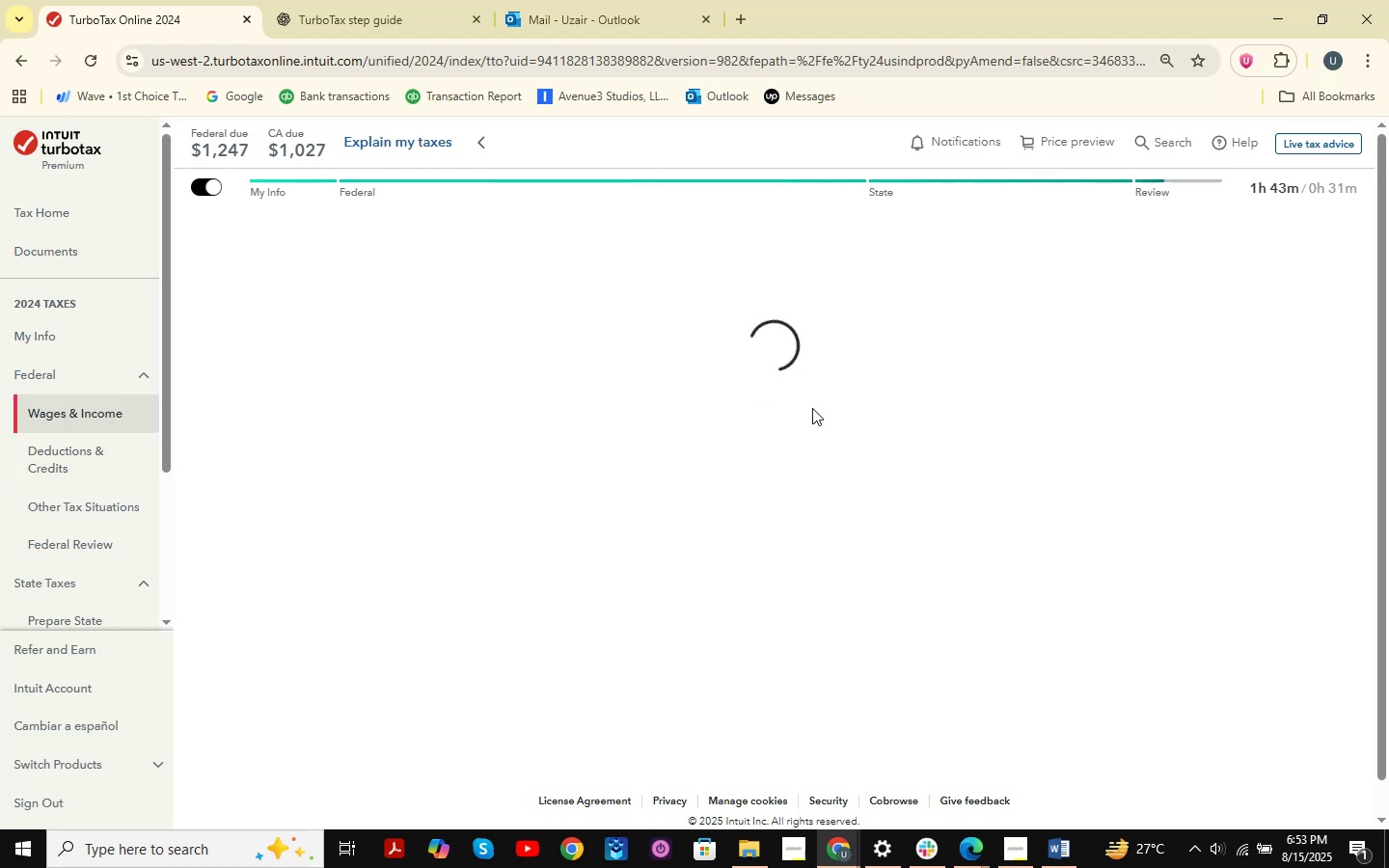 
scroll: coordinate [794, 459], scroll_direction: down, amount: 1.0
 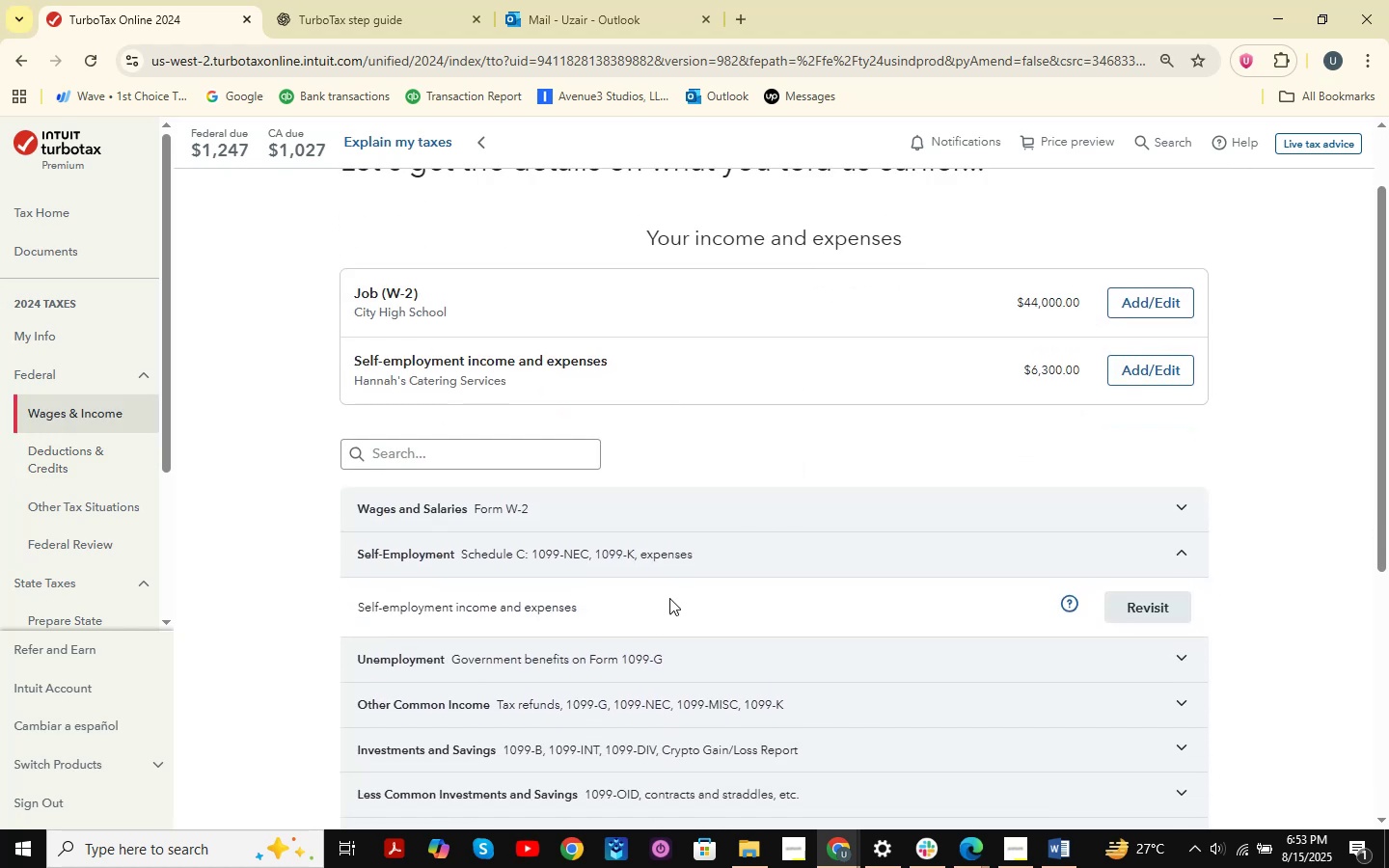 
left_click([699, 557])
 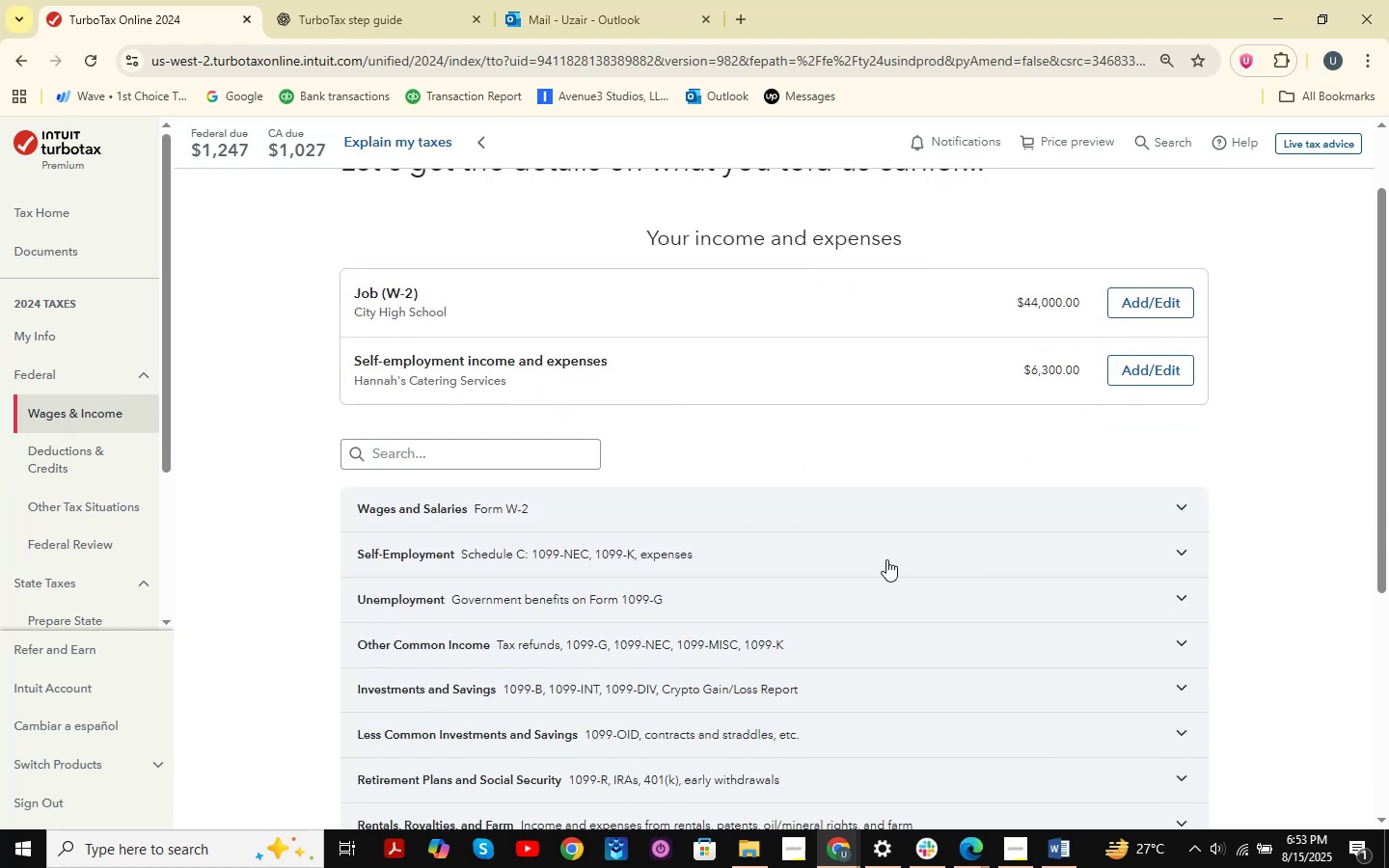 
left_click([882, 580])
 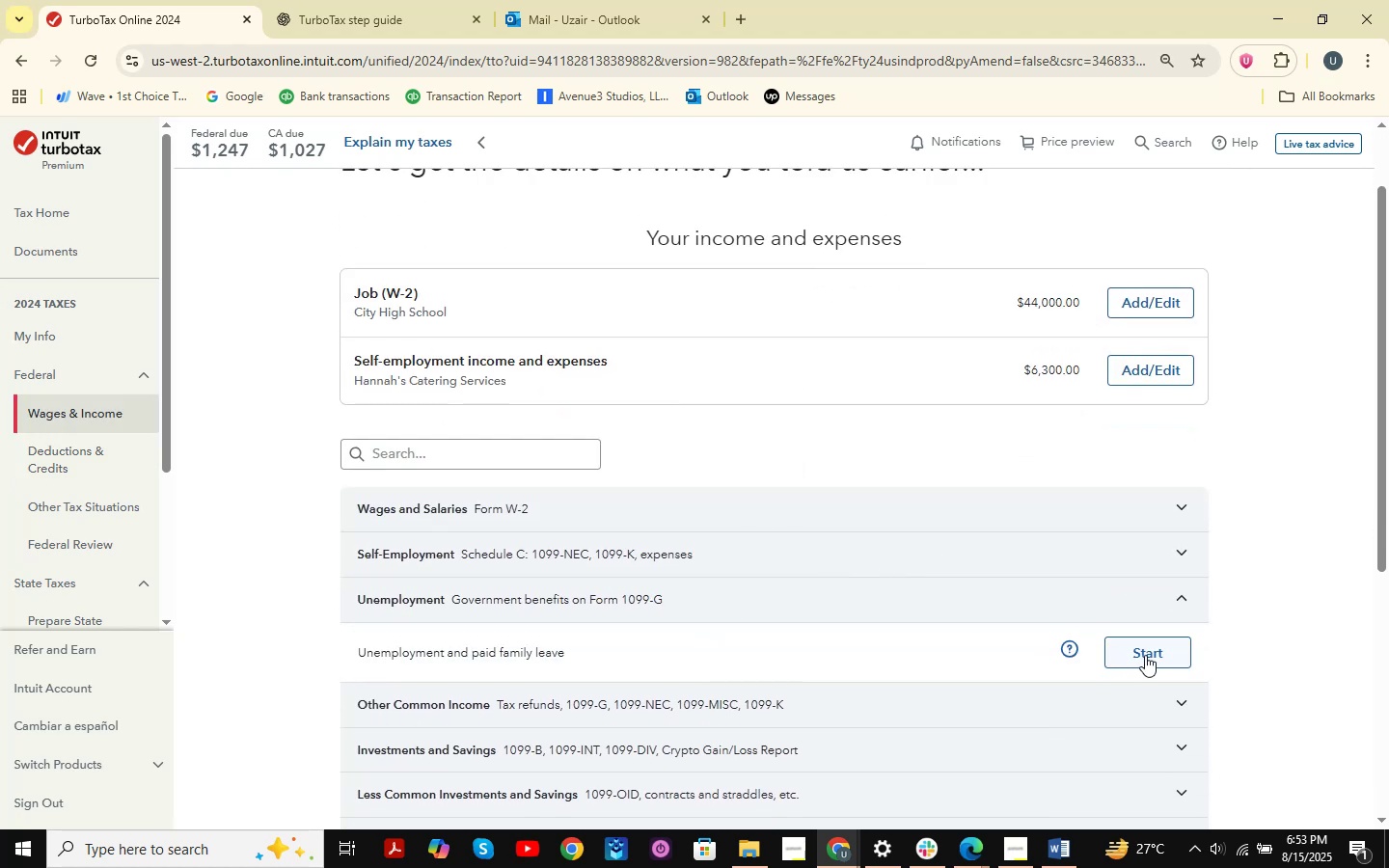 
left_click([1146, 655])
 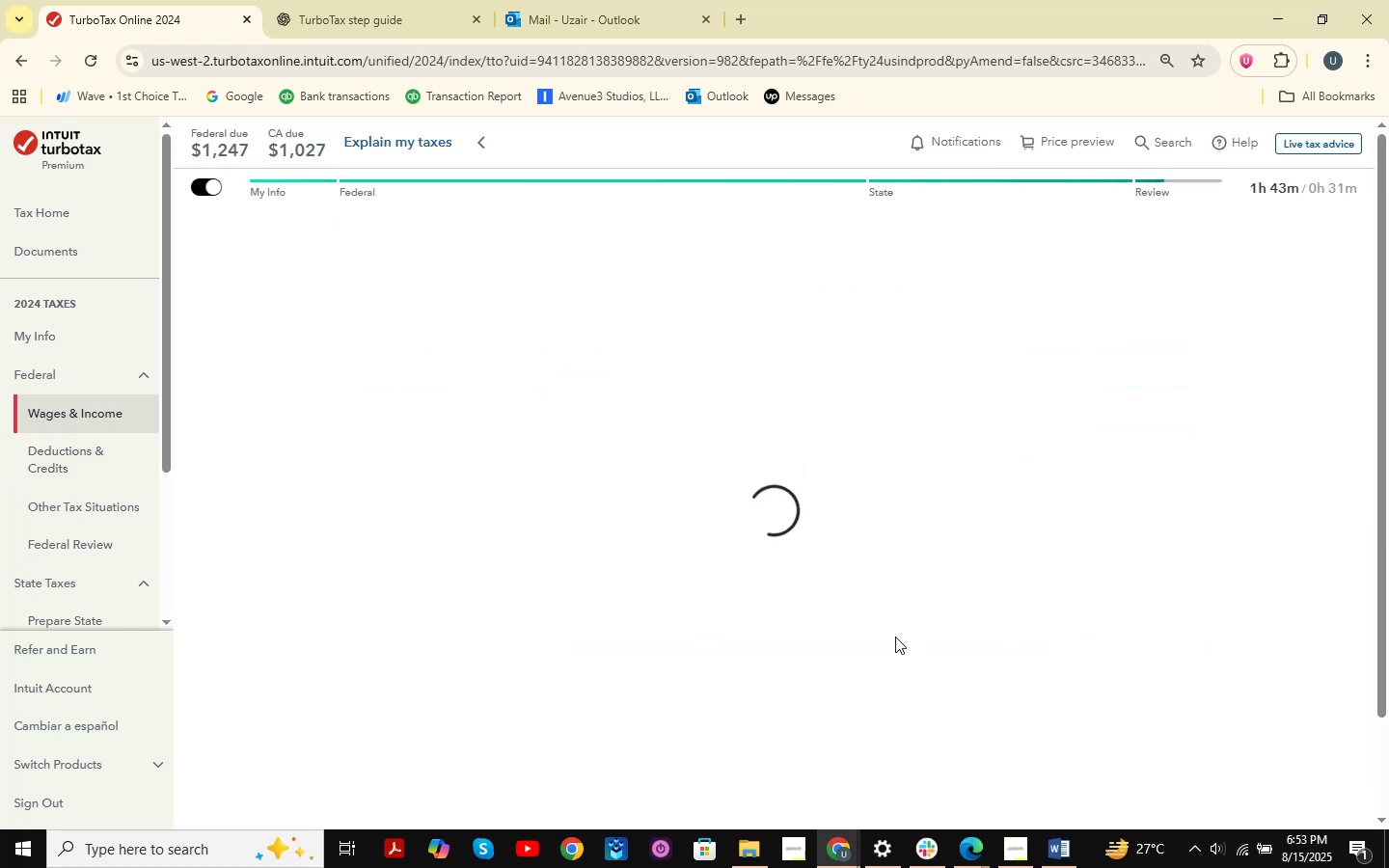 
mouse_move([831, 582])
 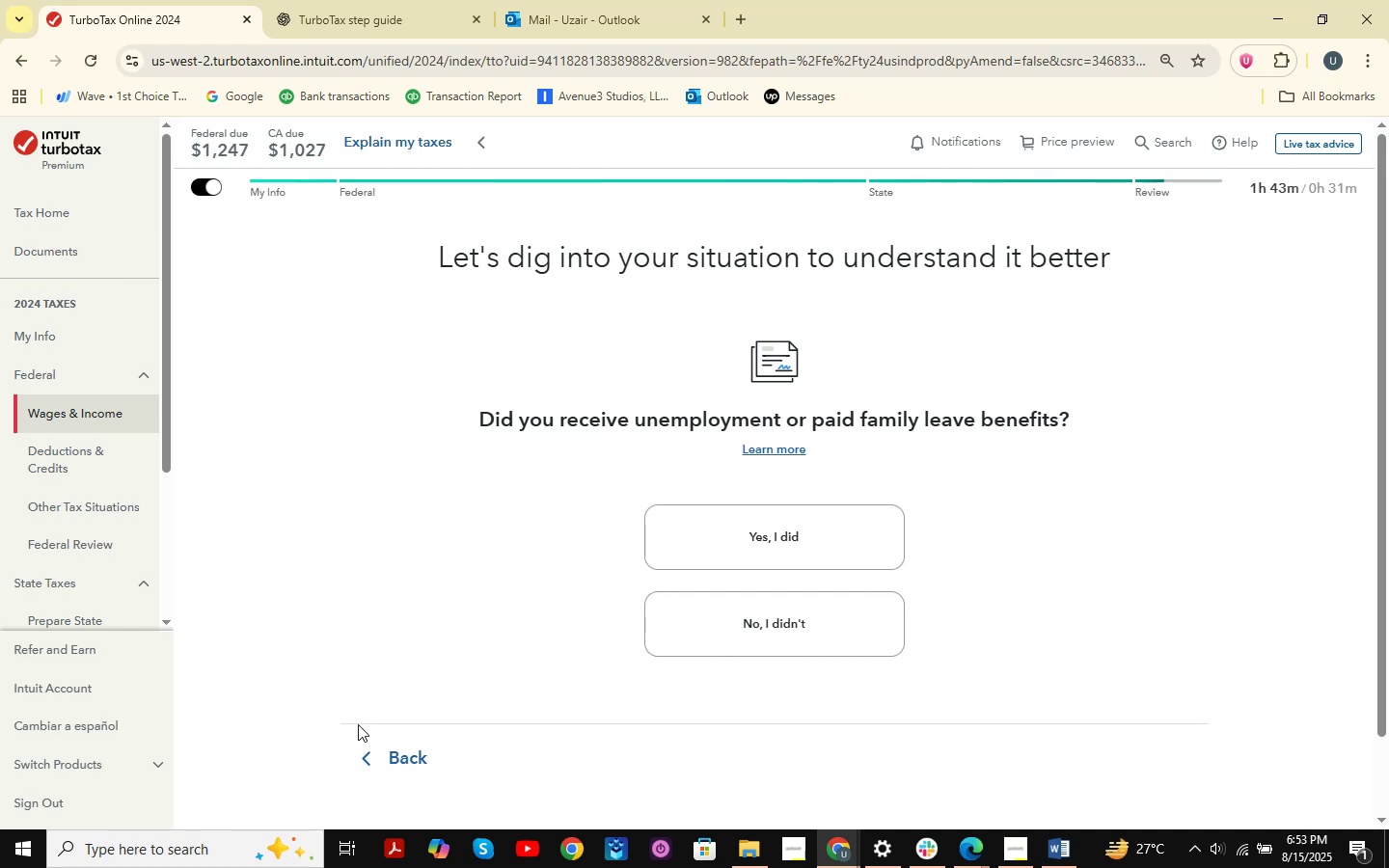 
left_click([391, 756])
 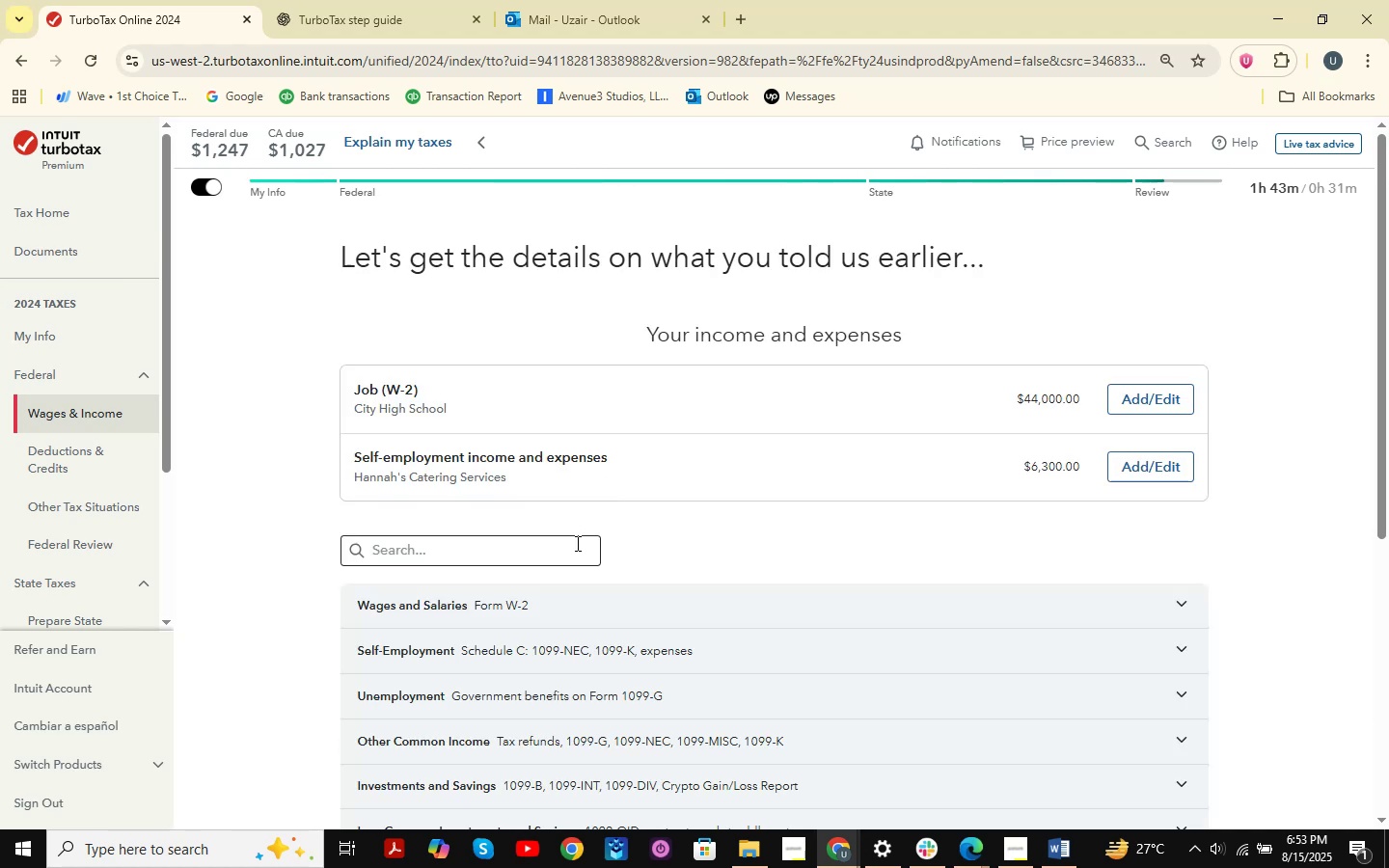 
scroll: coordinate [577, 577], scroll_direction: down, amount: 2.0
 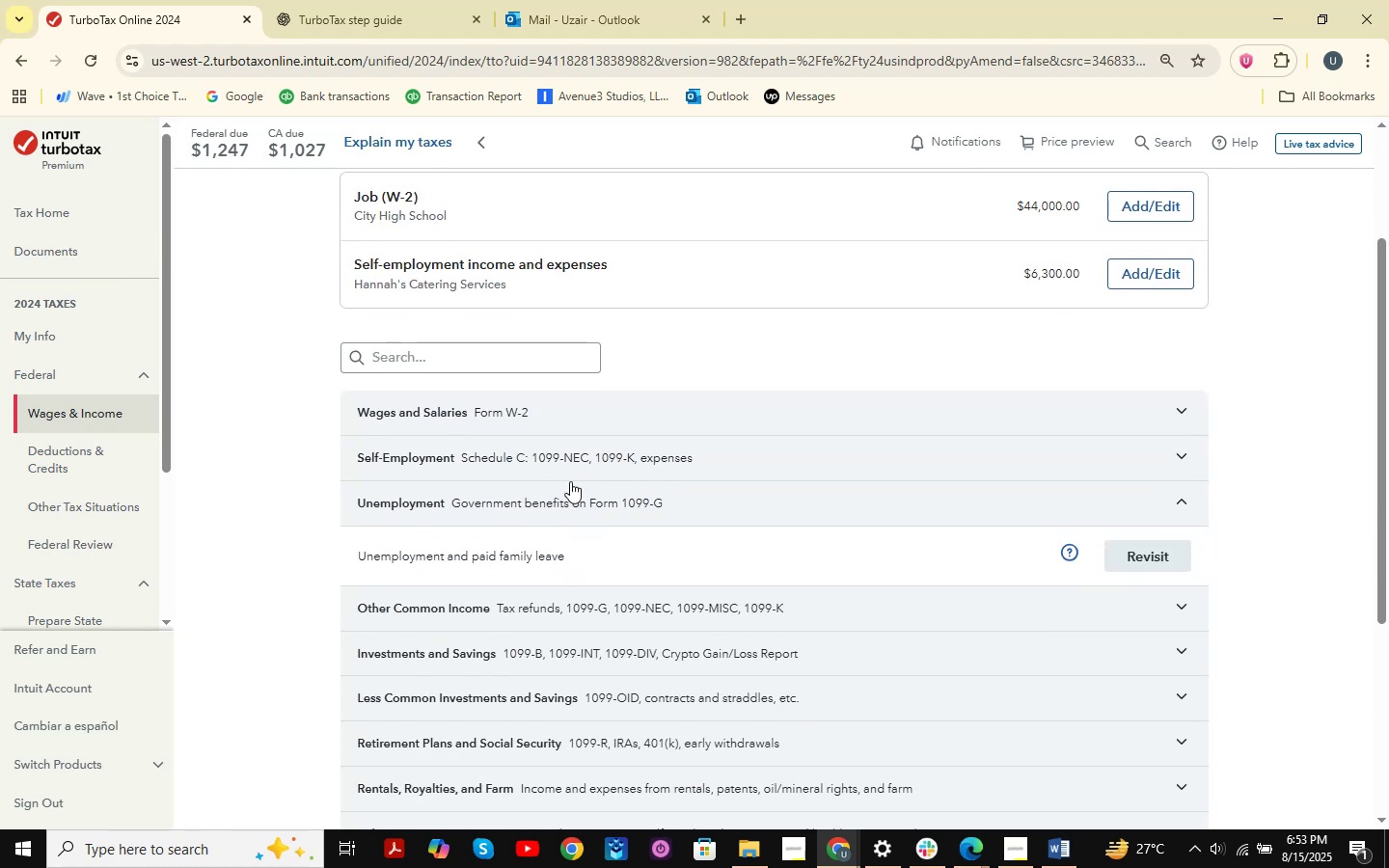 
left_click([613, 453])
 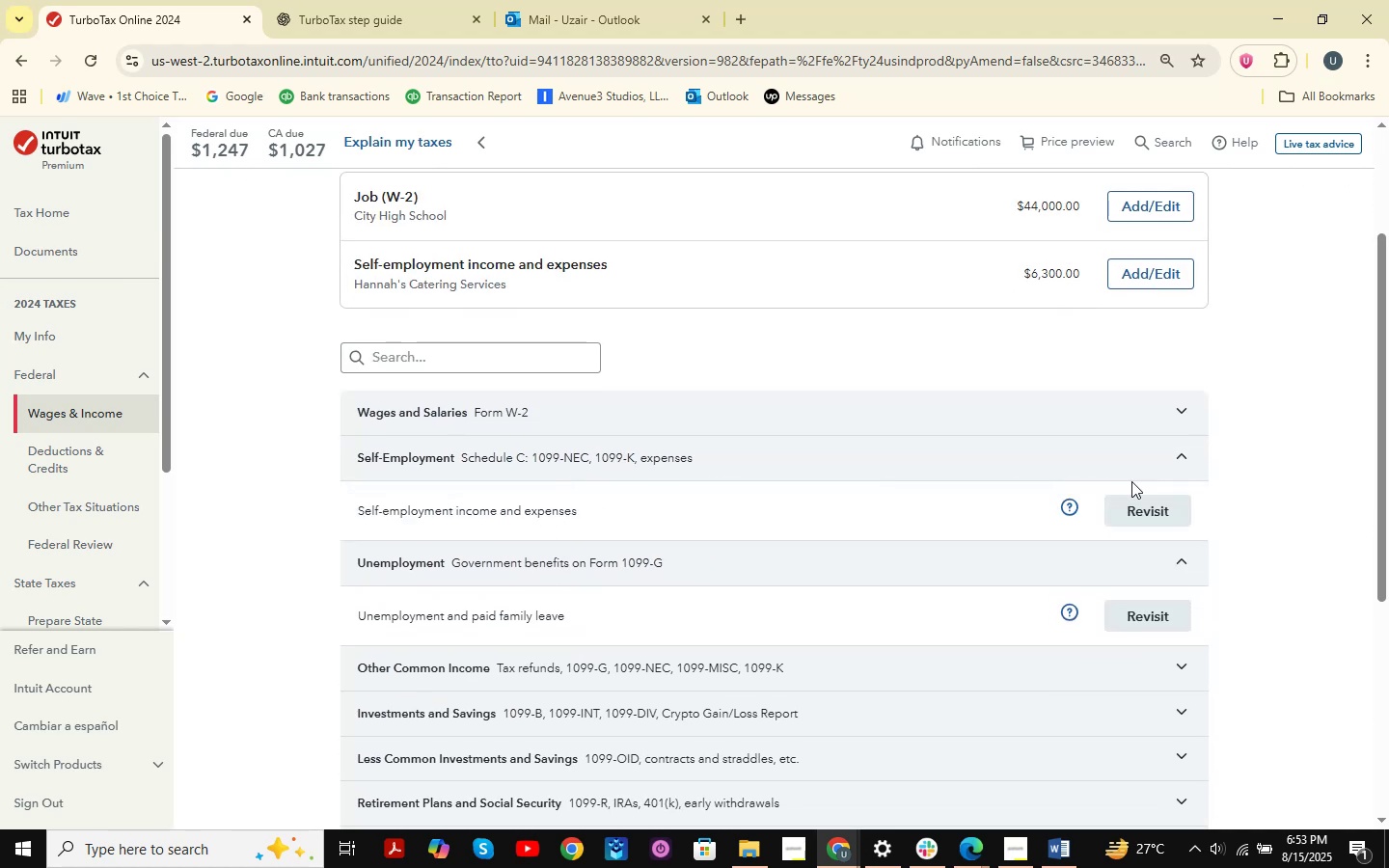 
left_click([1152, 505])
 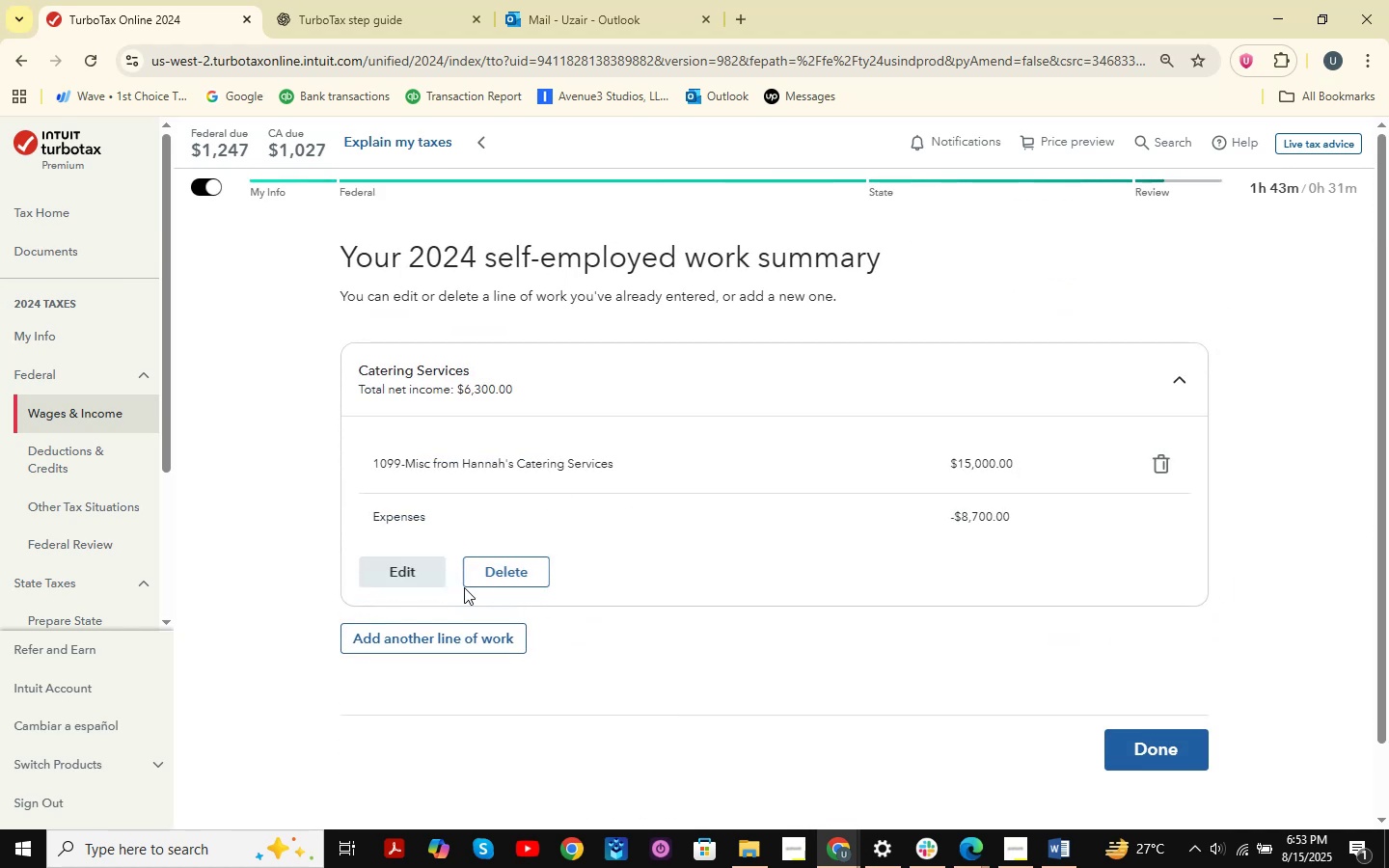 
wait(8.39)
 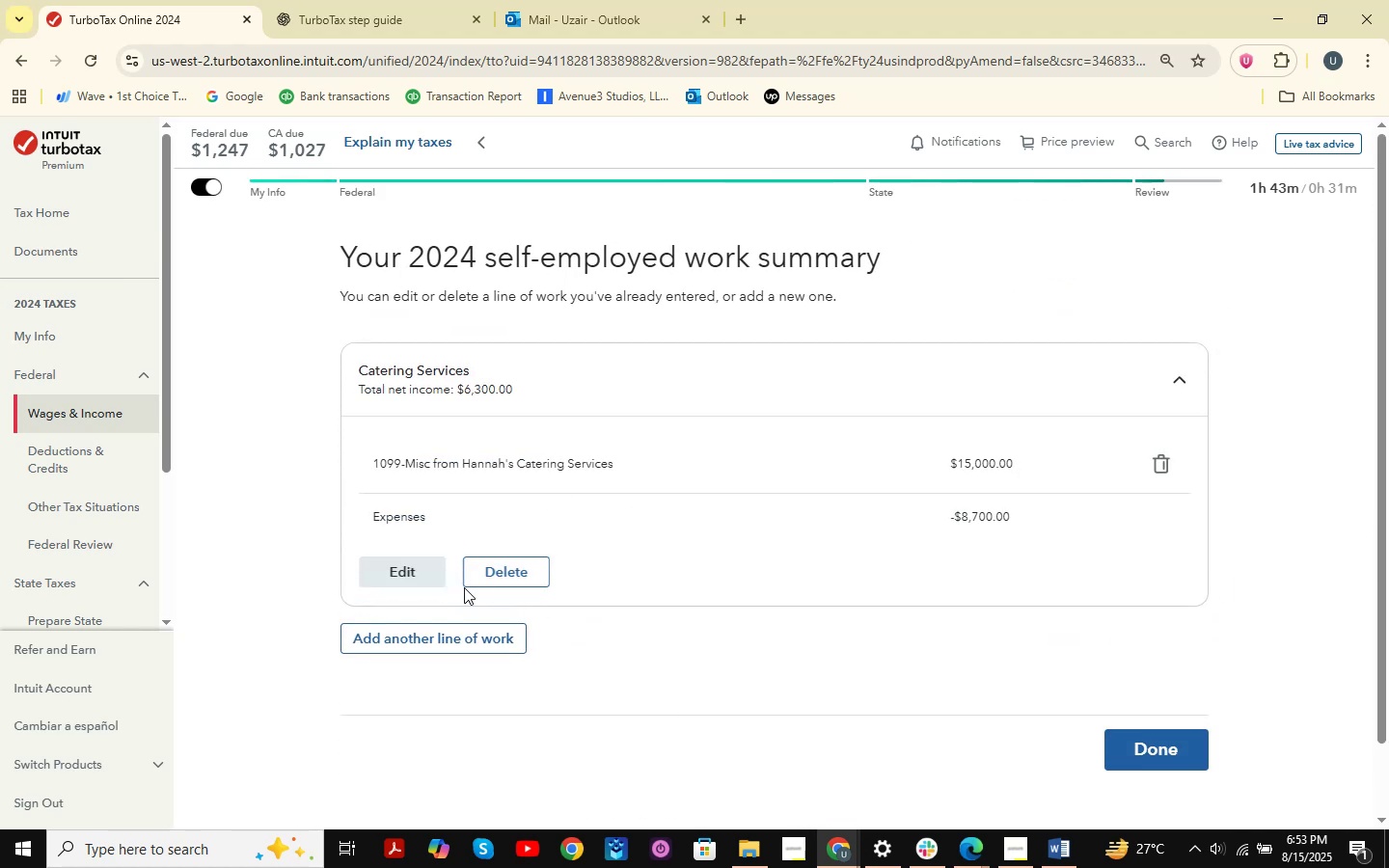 
left_click([1166, 746])
 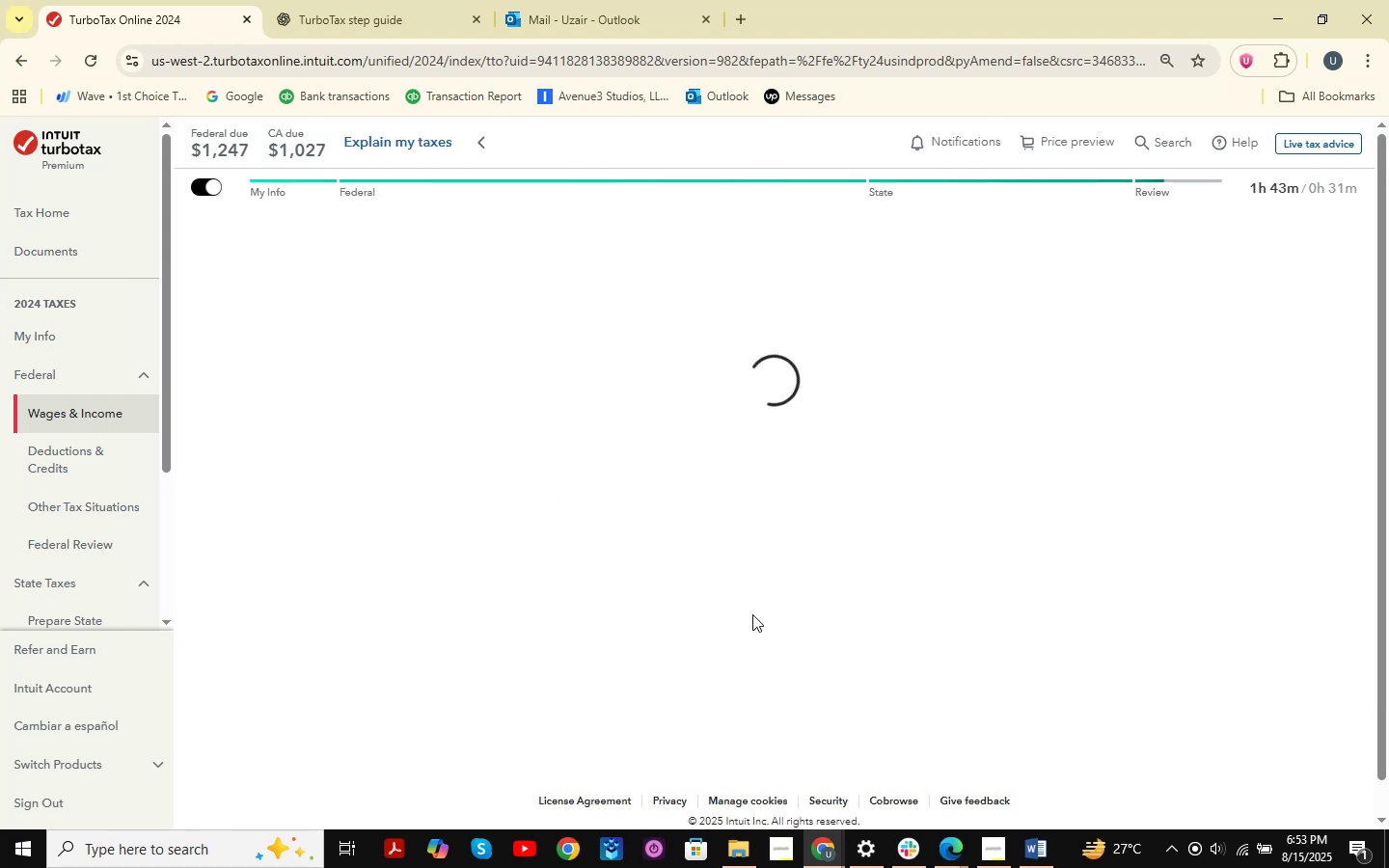 
wait(8.35)
 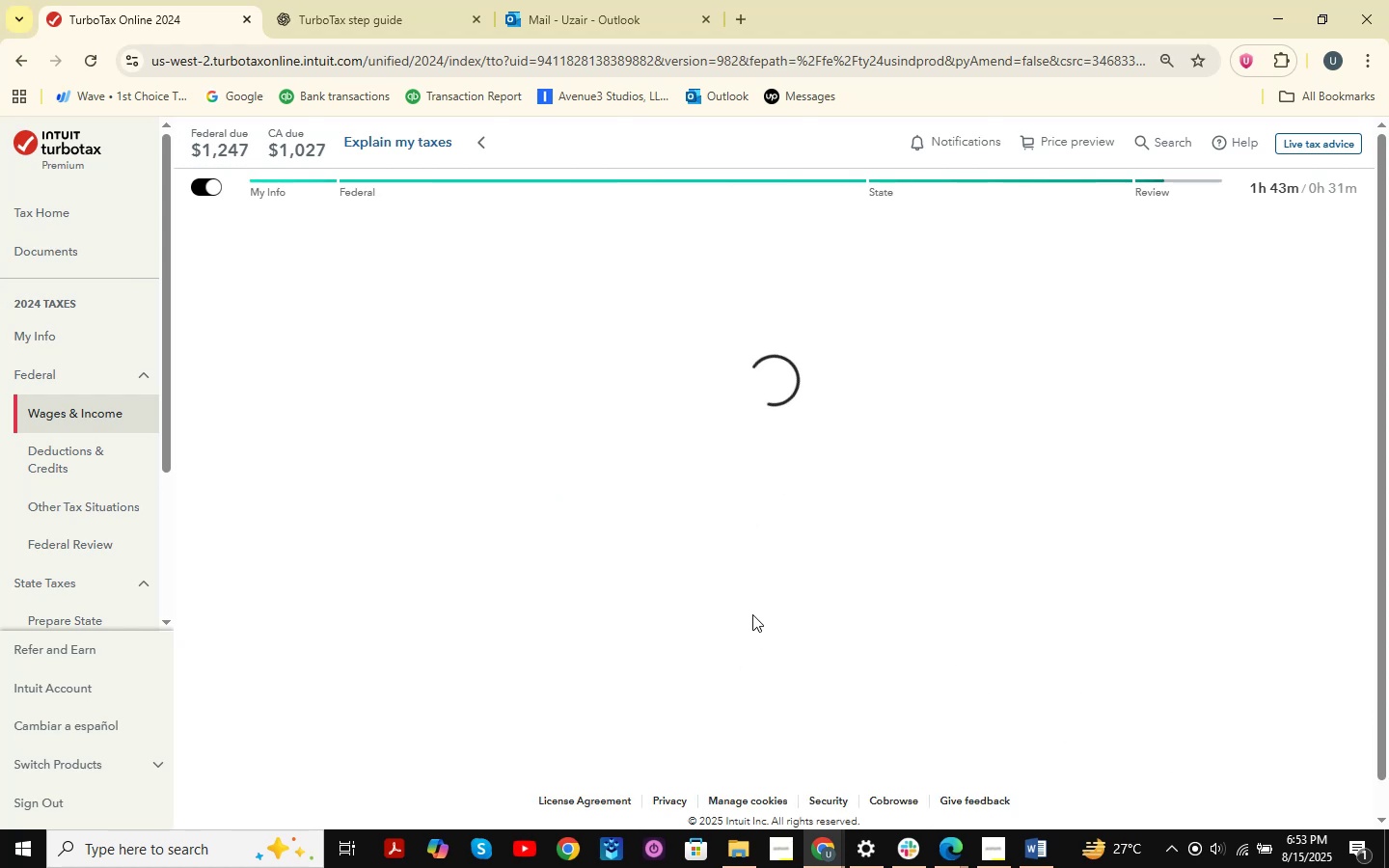 
scroll: coordinate [781, 485], scroll_direction: down, amount: 2.0
 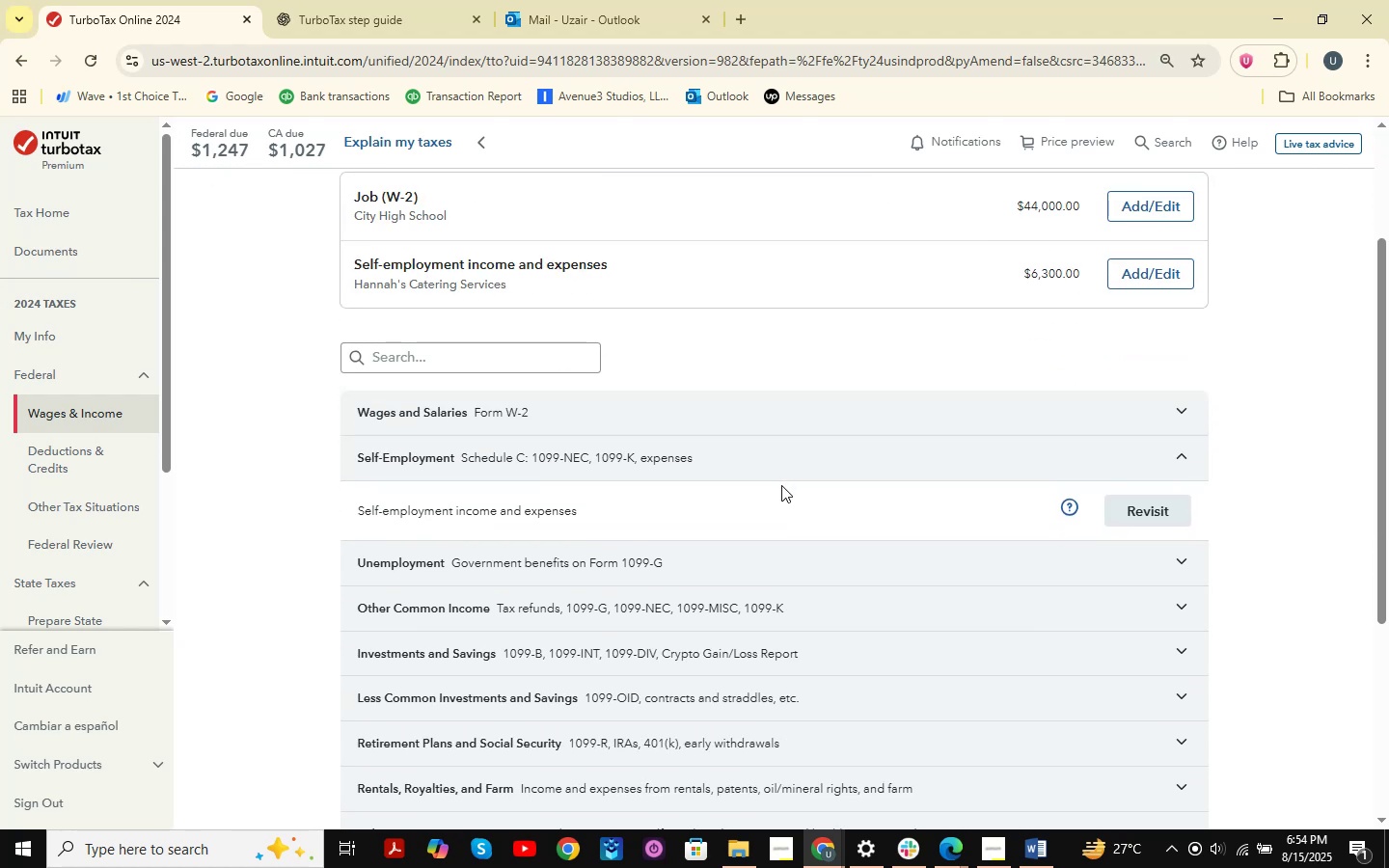 
scroll: coordinate [804, 410], scroll_direction: up, amount: 1.0
 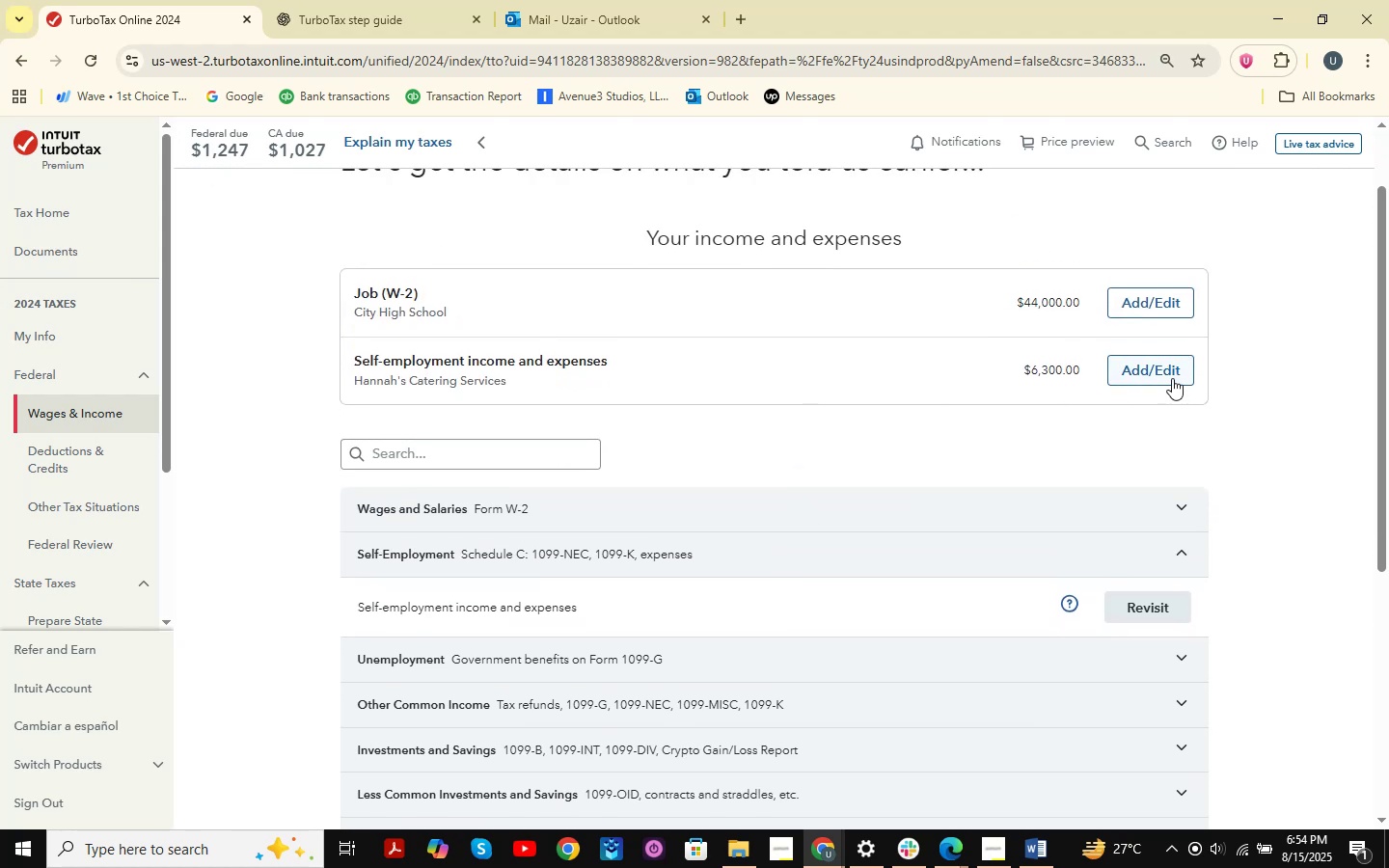 
left_click([1168, 368])
 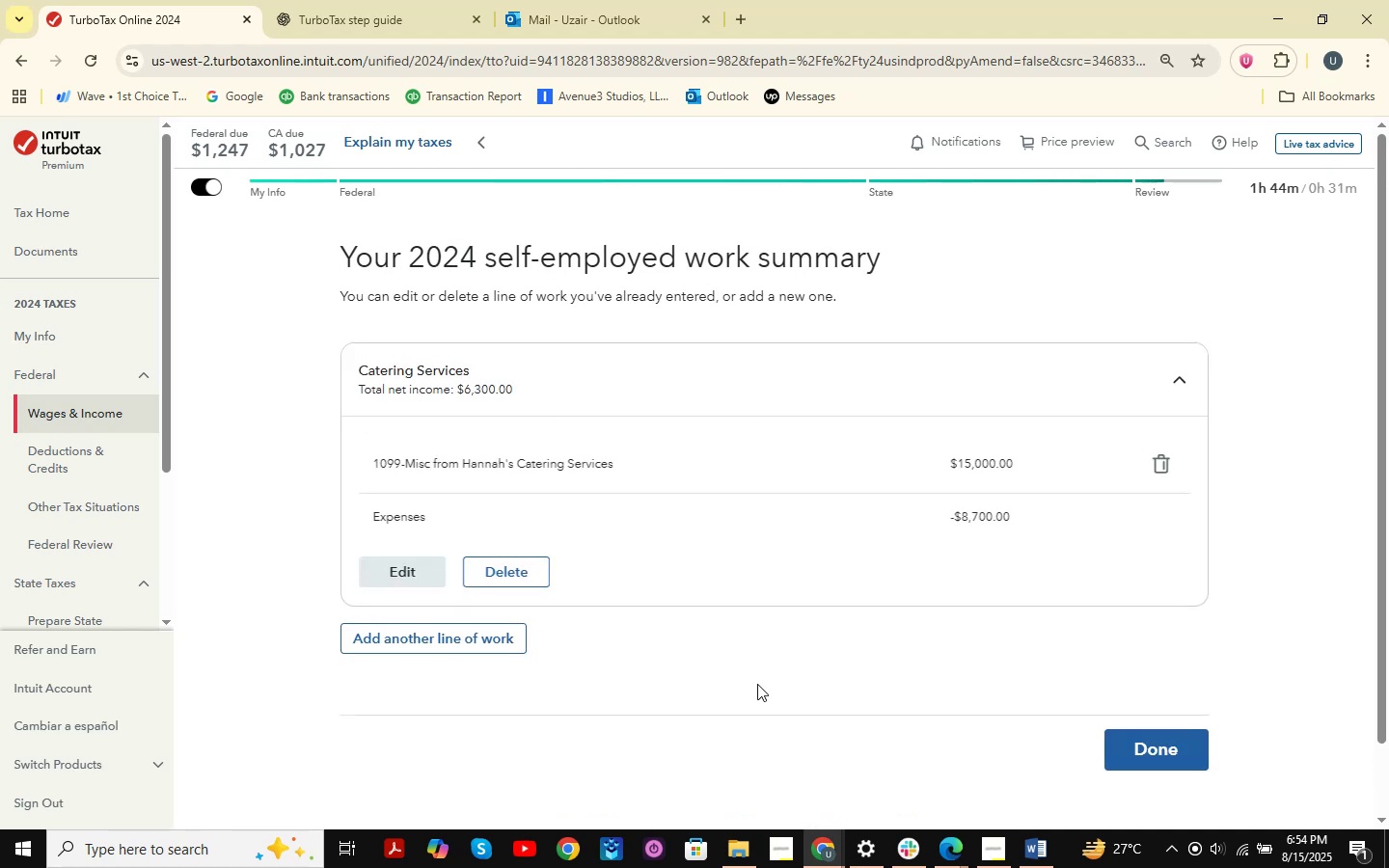 
wait(7.88)
 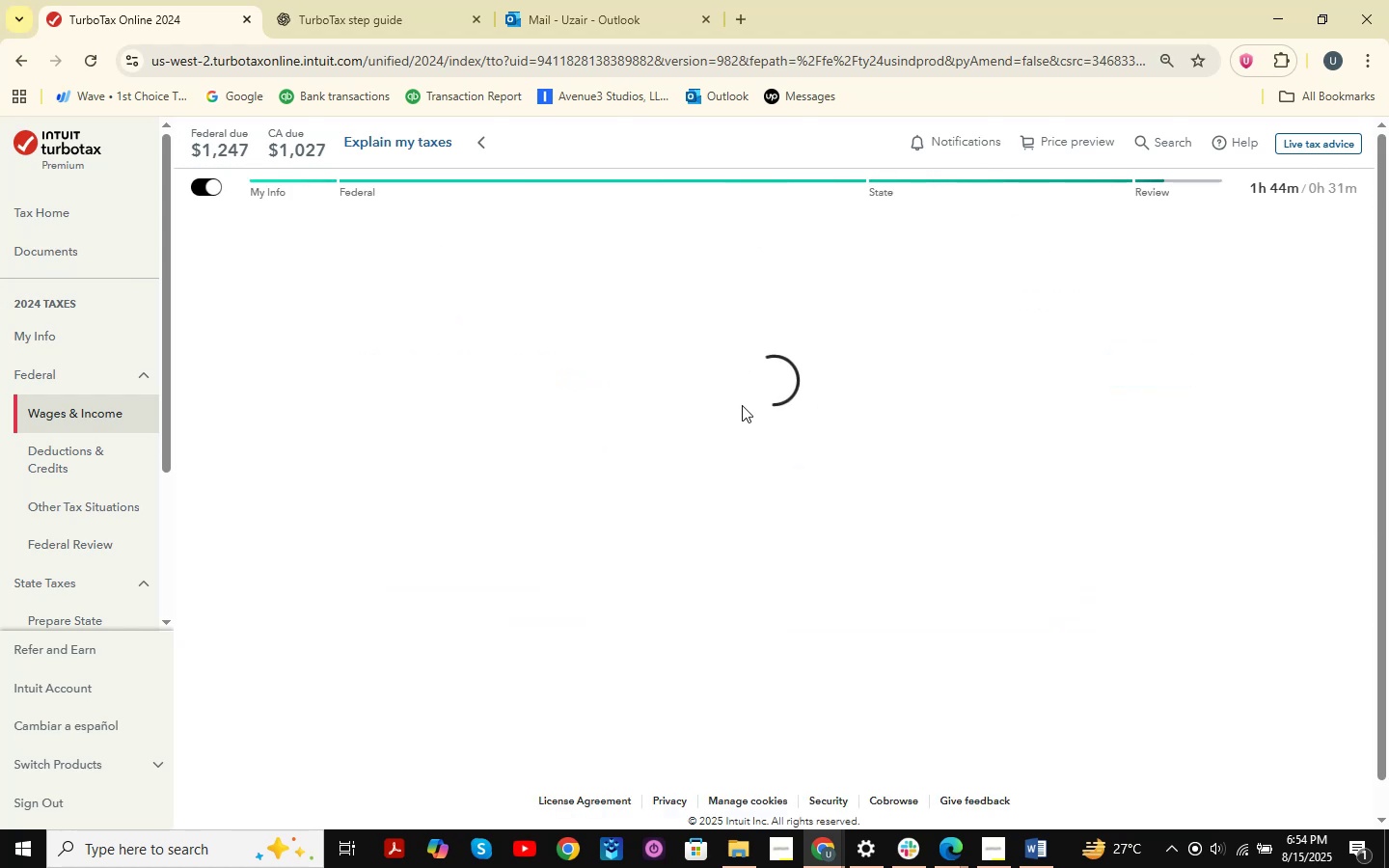 
scroll: coordinate [516, 556], scroll_direction: up, amount: 2.0
 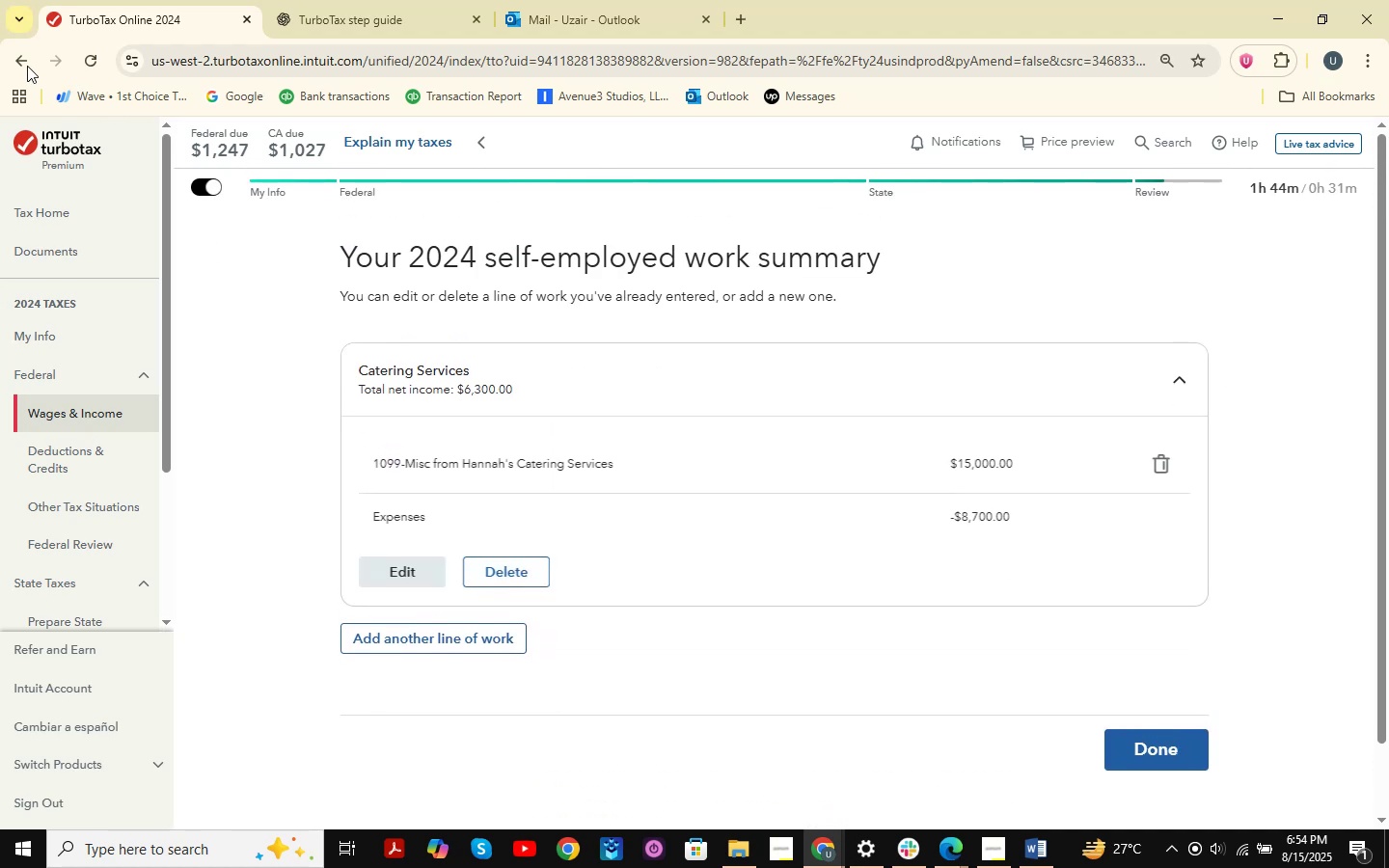 
left_click([14, 60])
 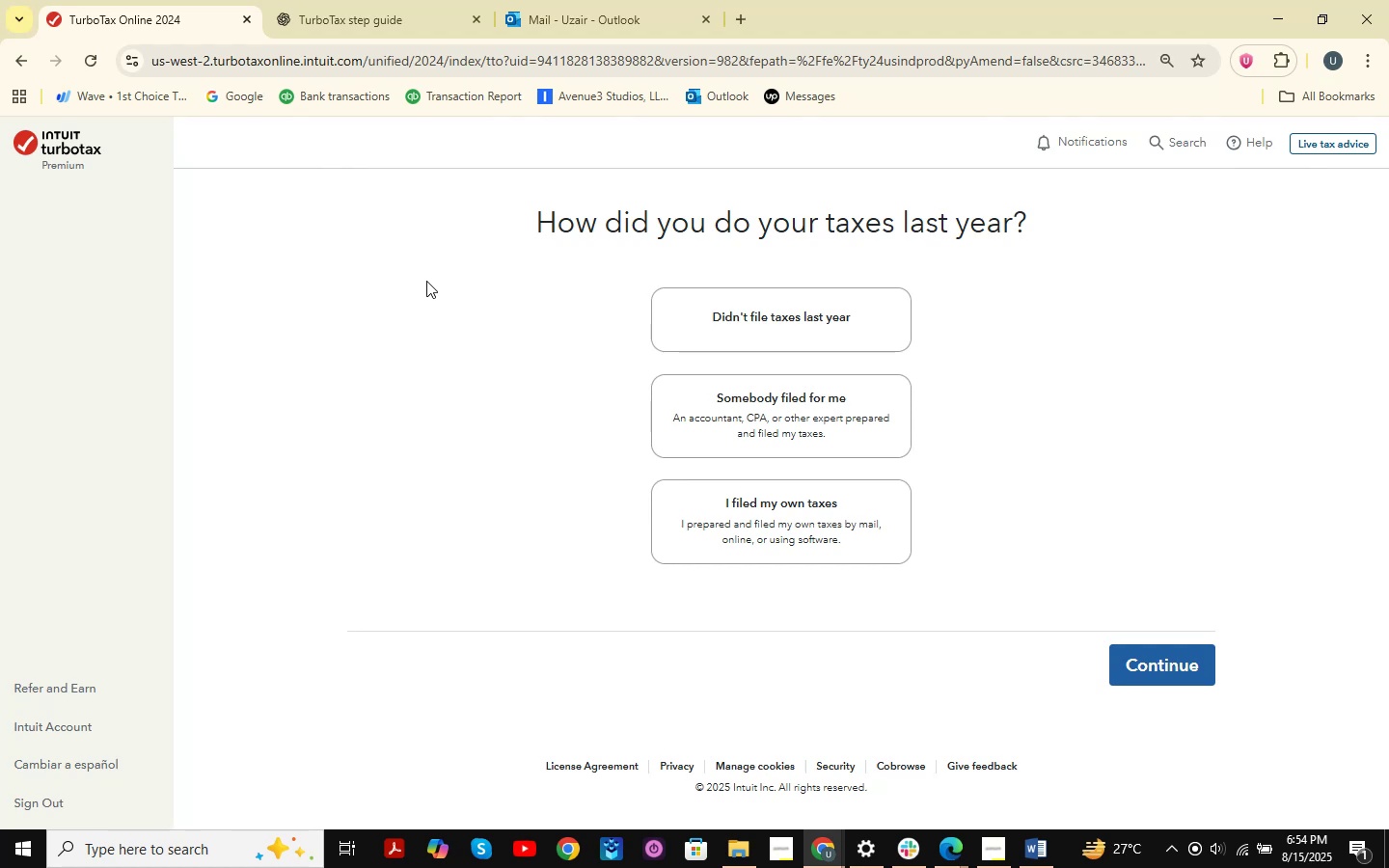 
wait(8.54)
 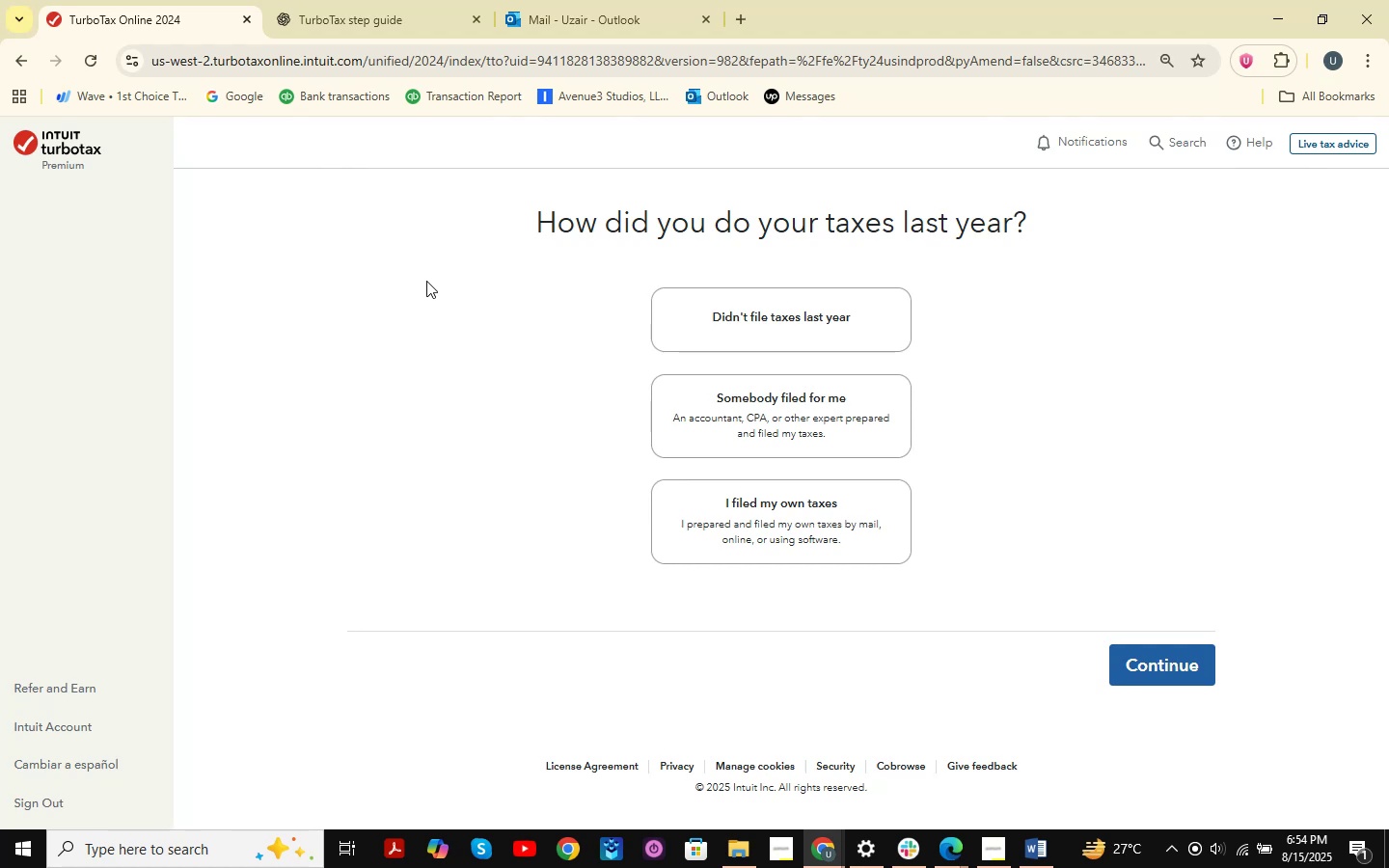 
double_click([1238, 680])
 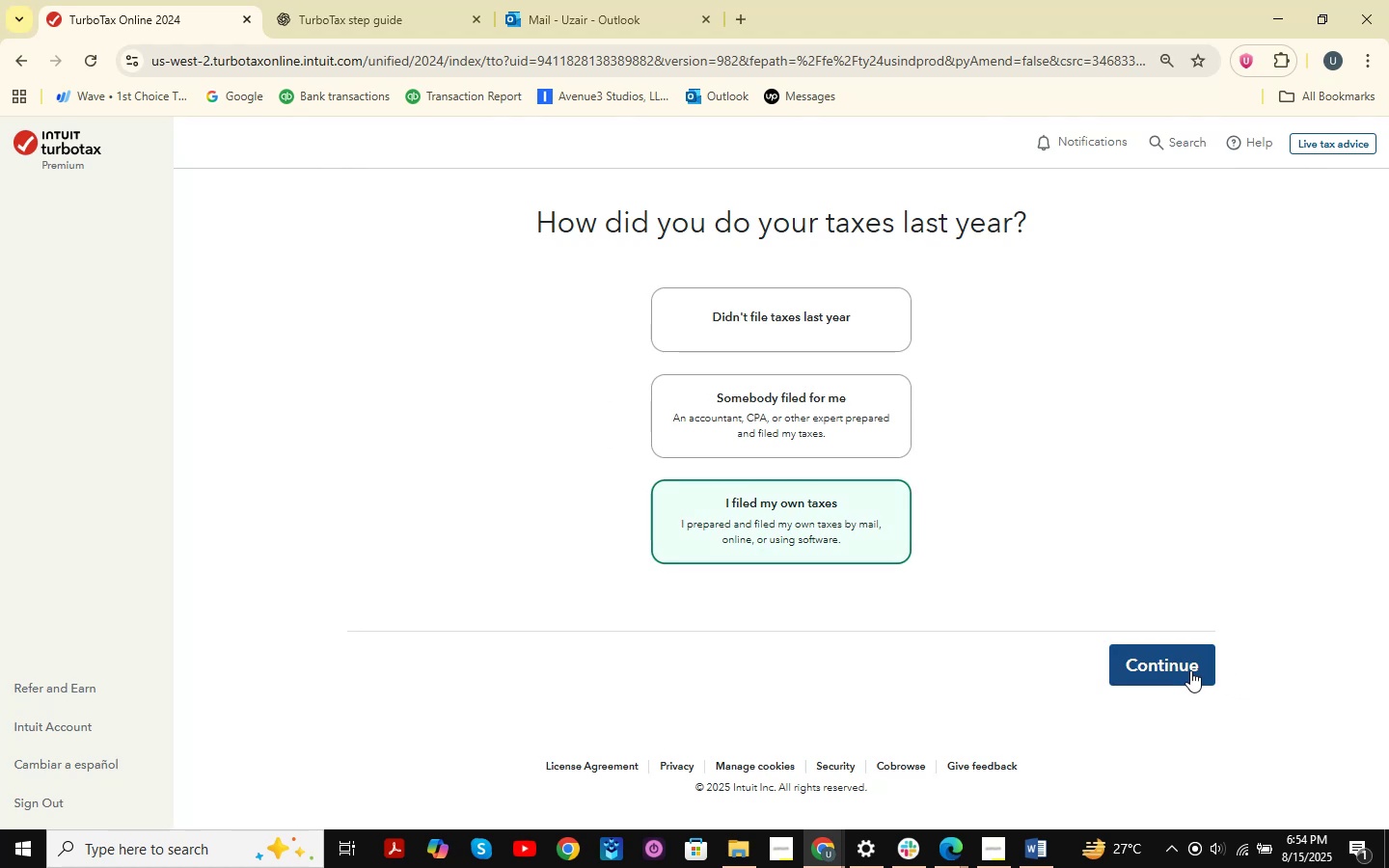 
triple_click([1190, 670])
 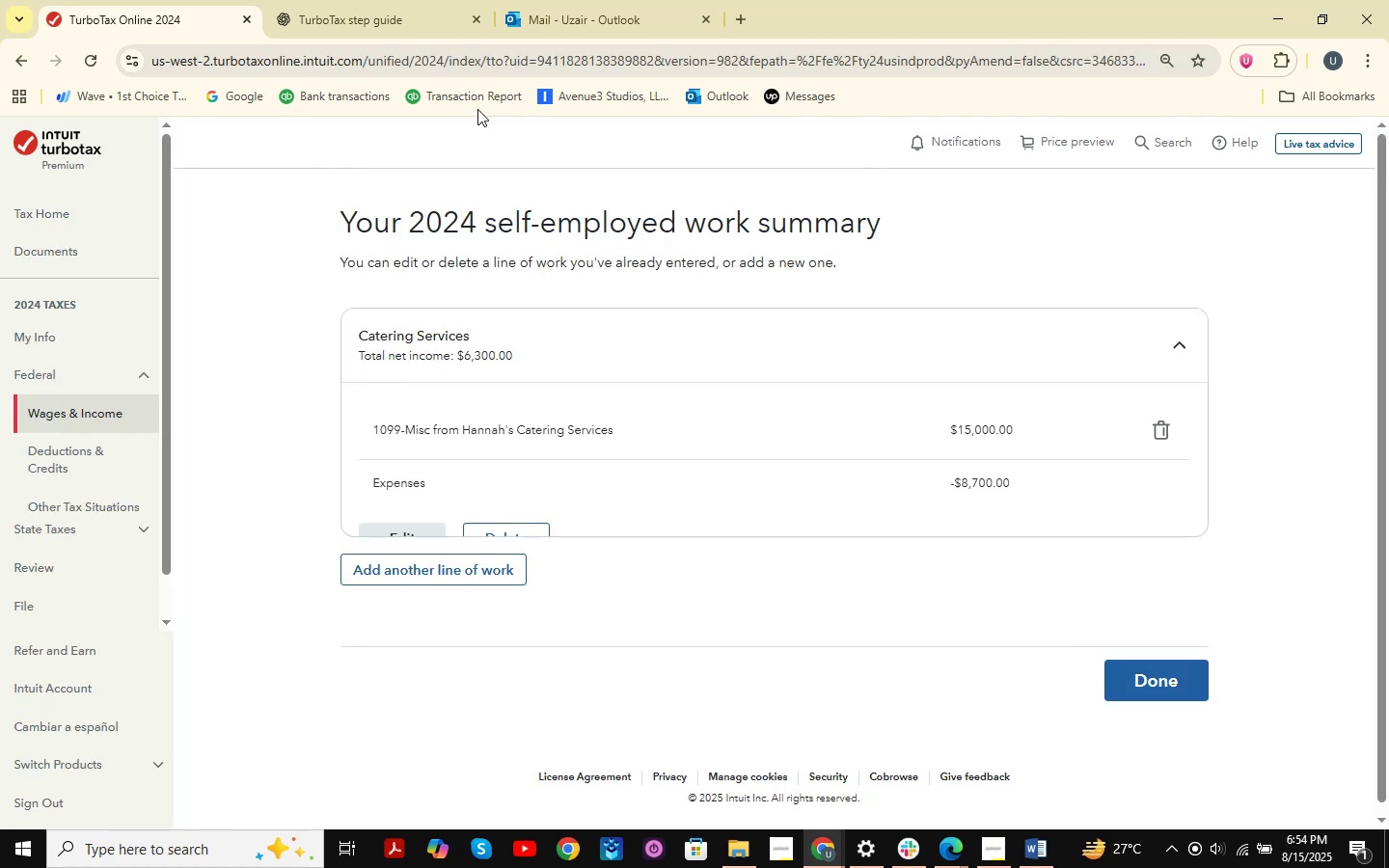 
wait(5.95)
 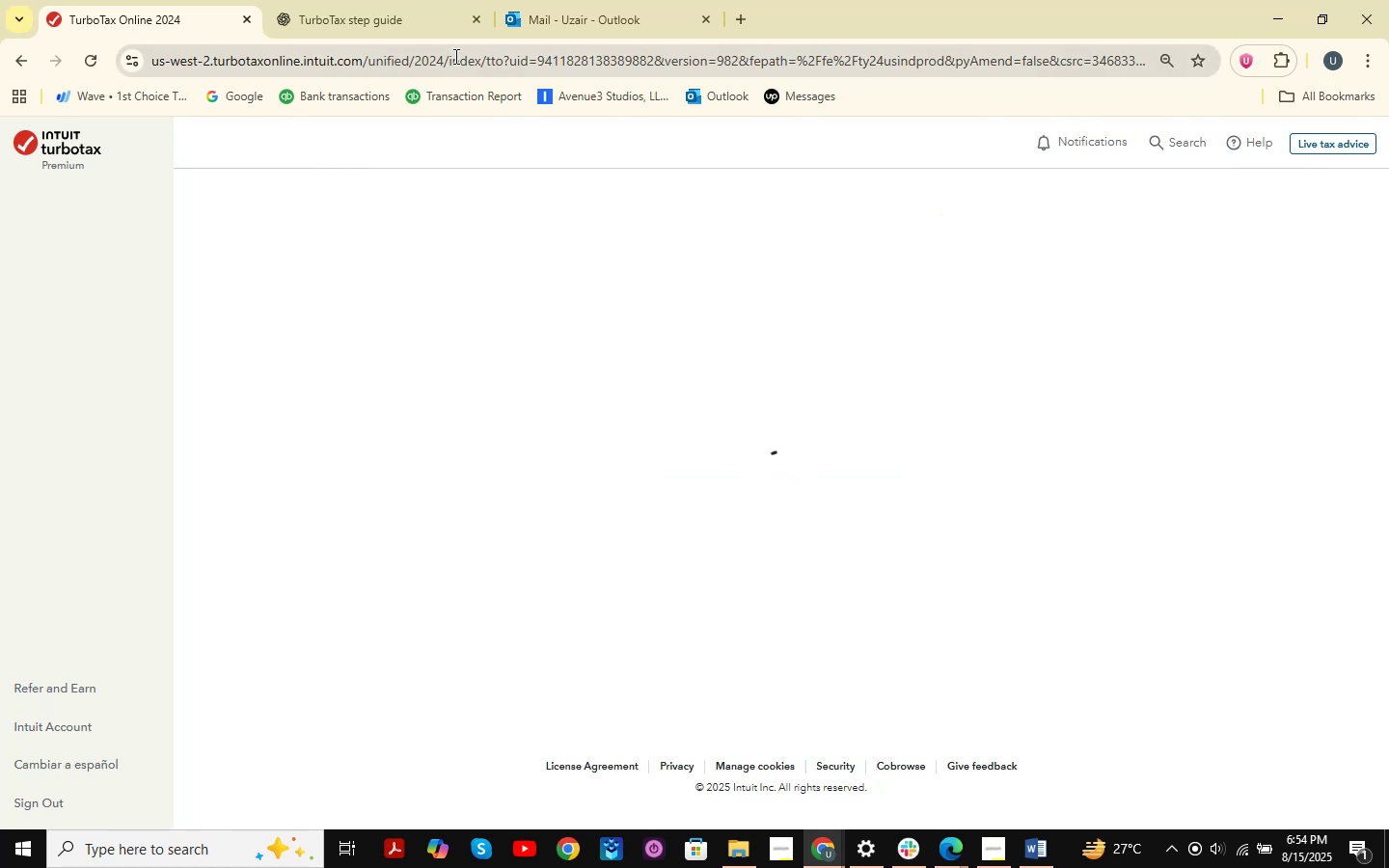 
scroll: coordinate [858, 391], scroll_direction: up, amount: 8.0
 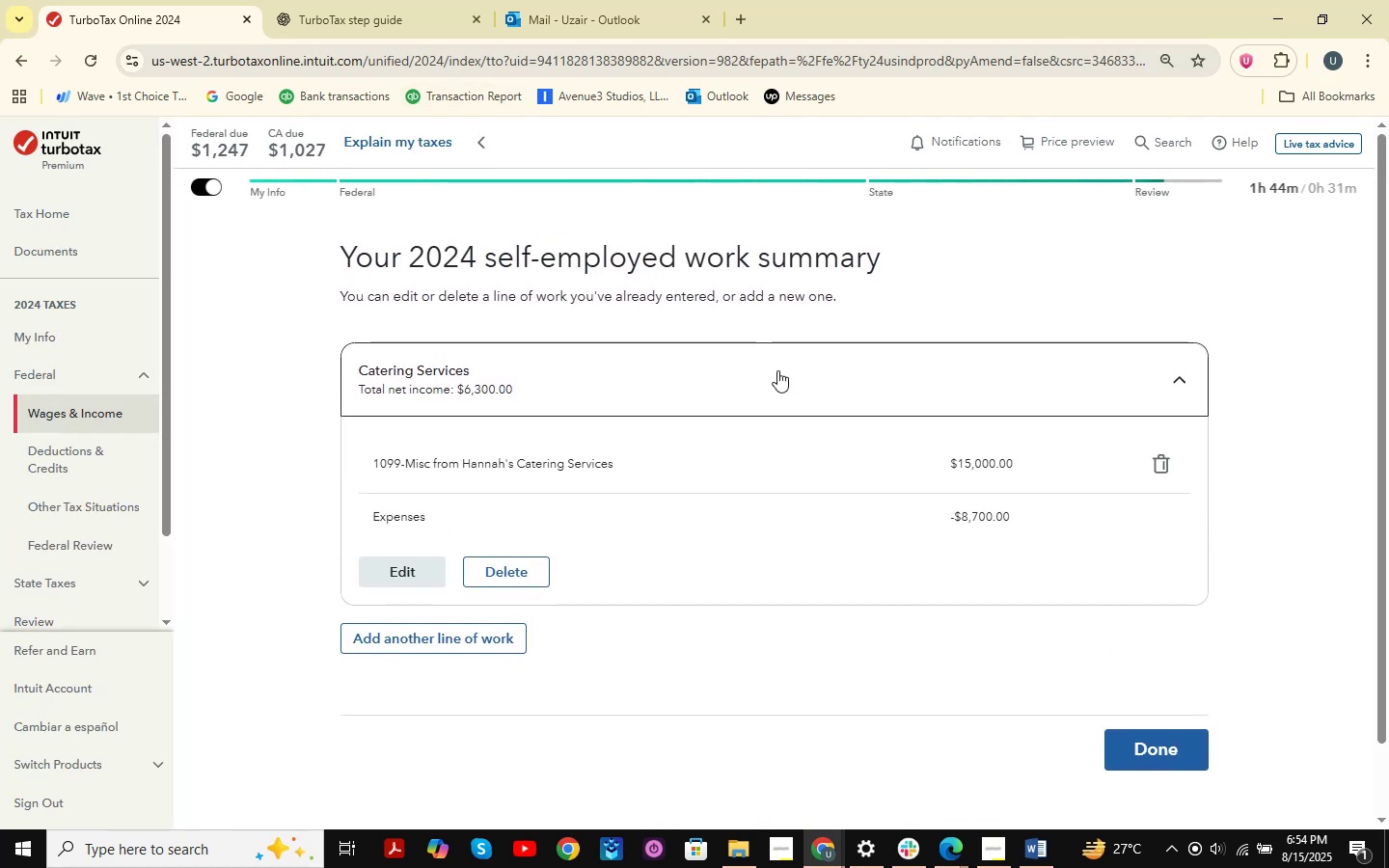 
scroll: coordinate [83, 551], scroll_direction: down, amount: 5.0
 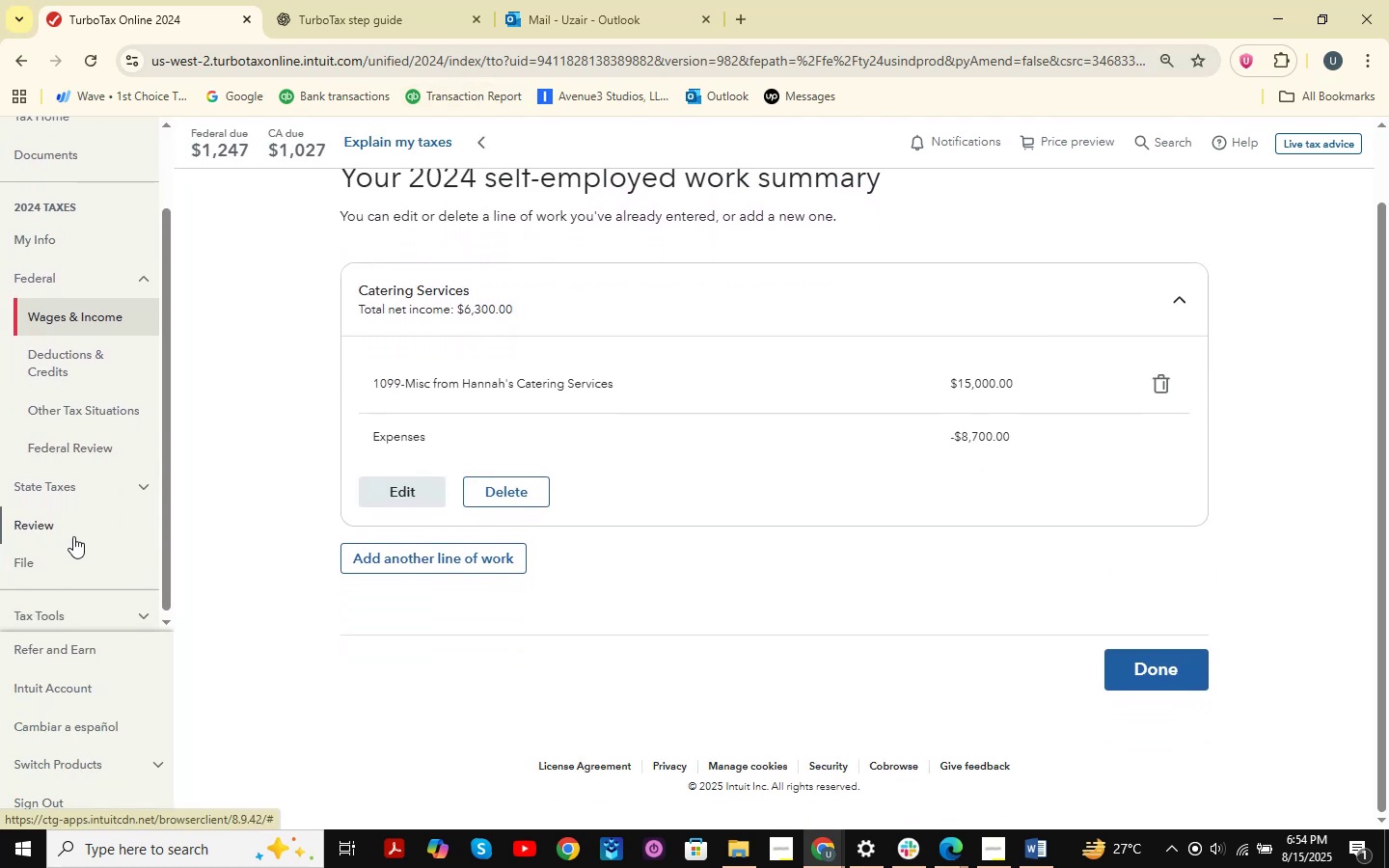 
left_click([73, 534])
 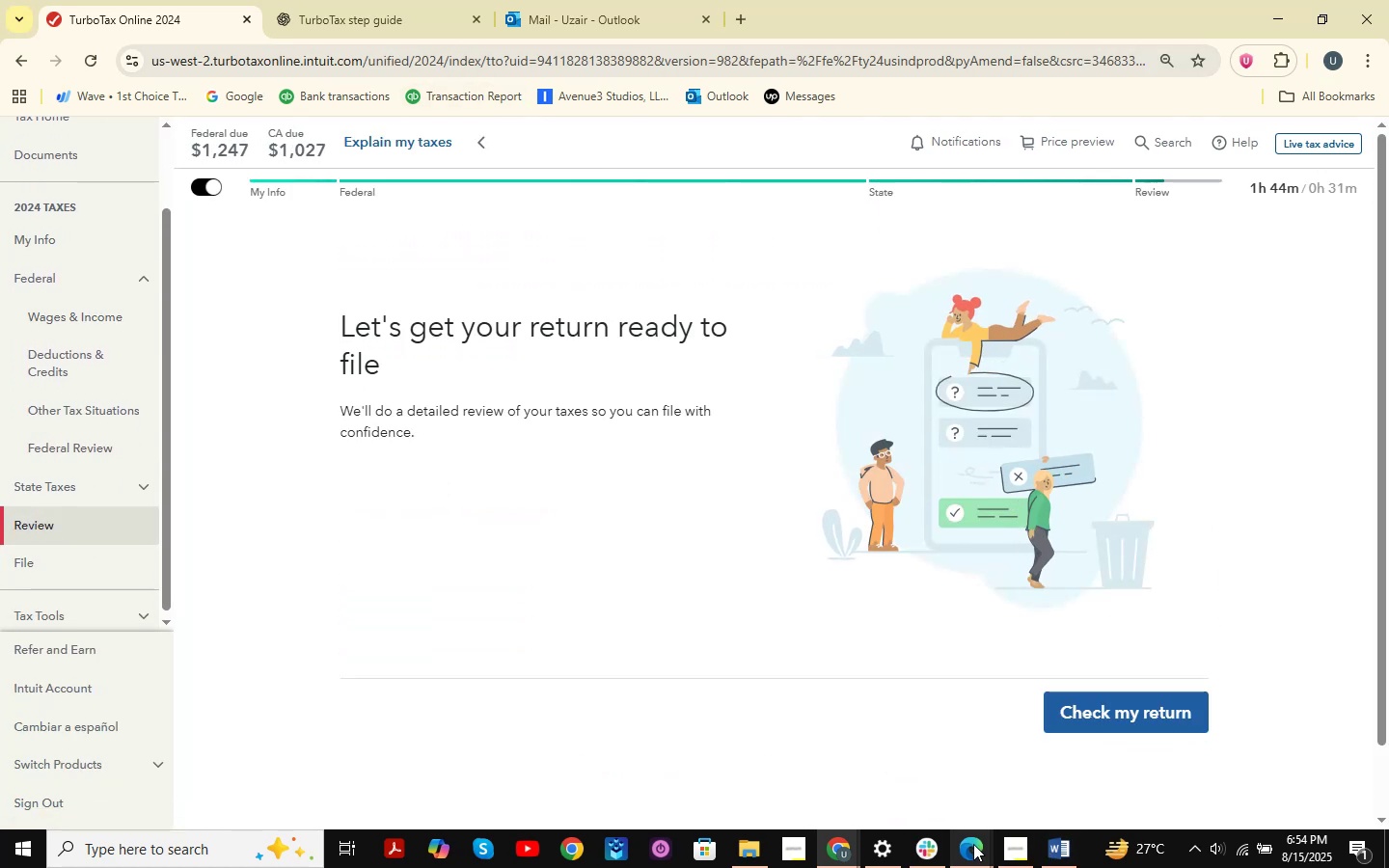 
wait(5.01)
 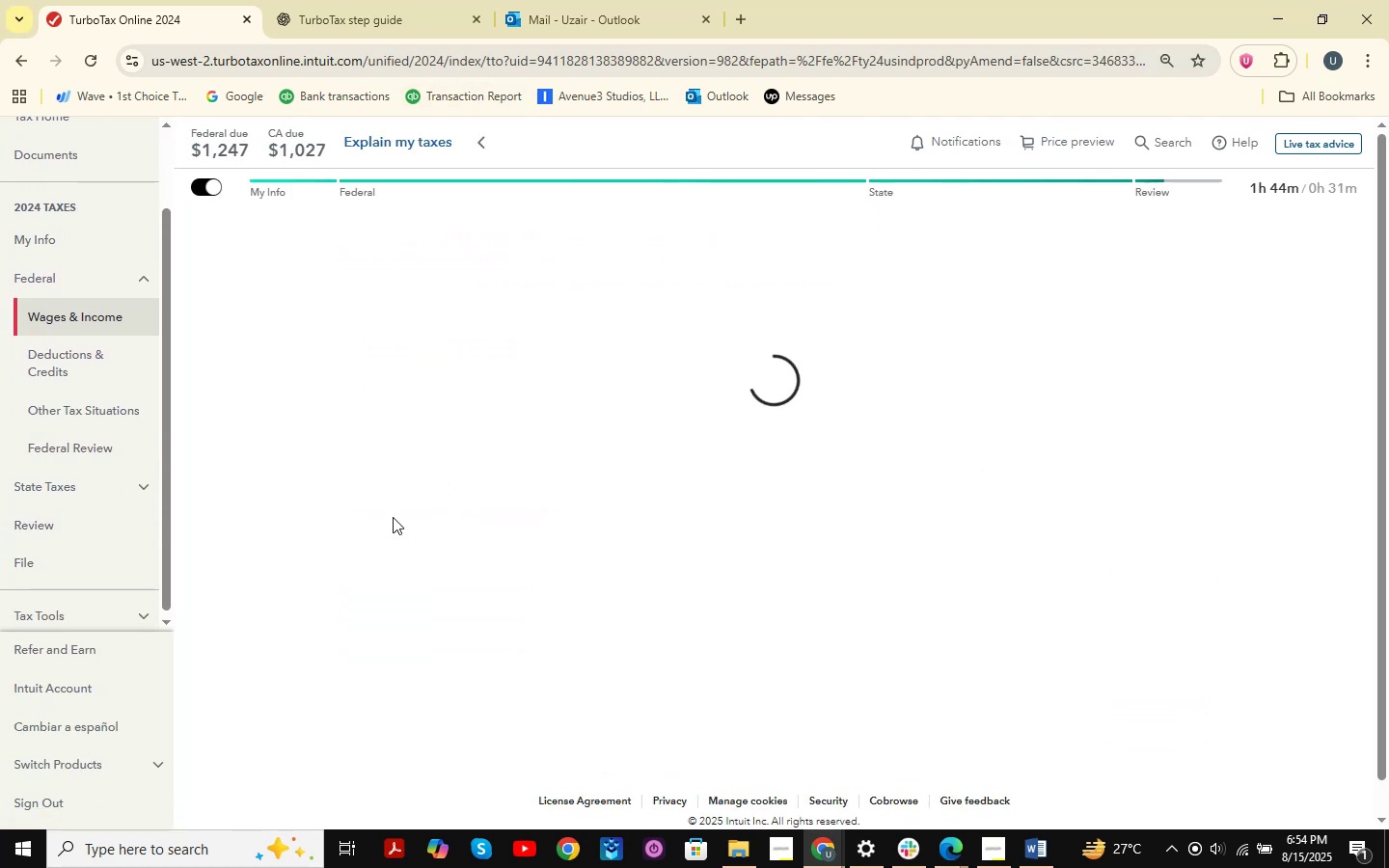 
double_click([869, 775])
 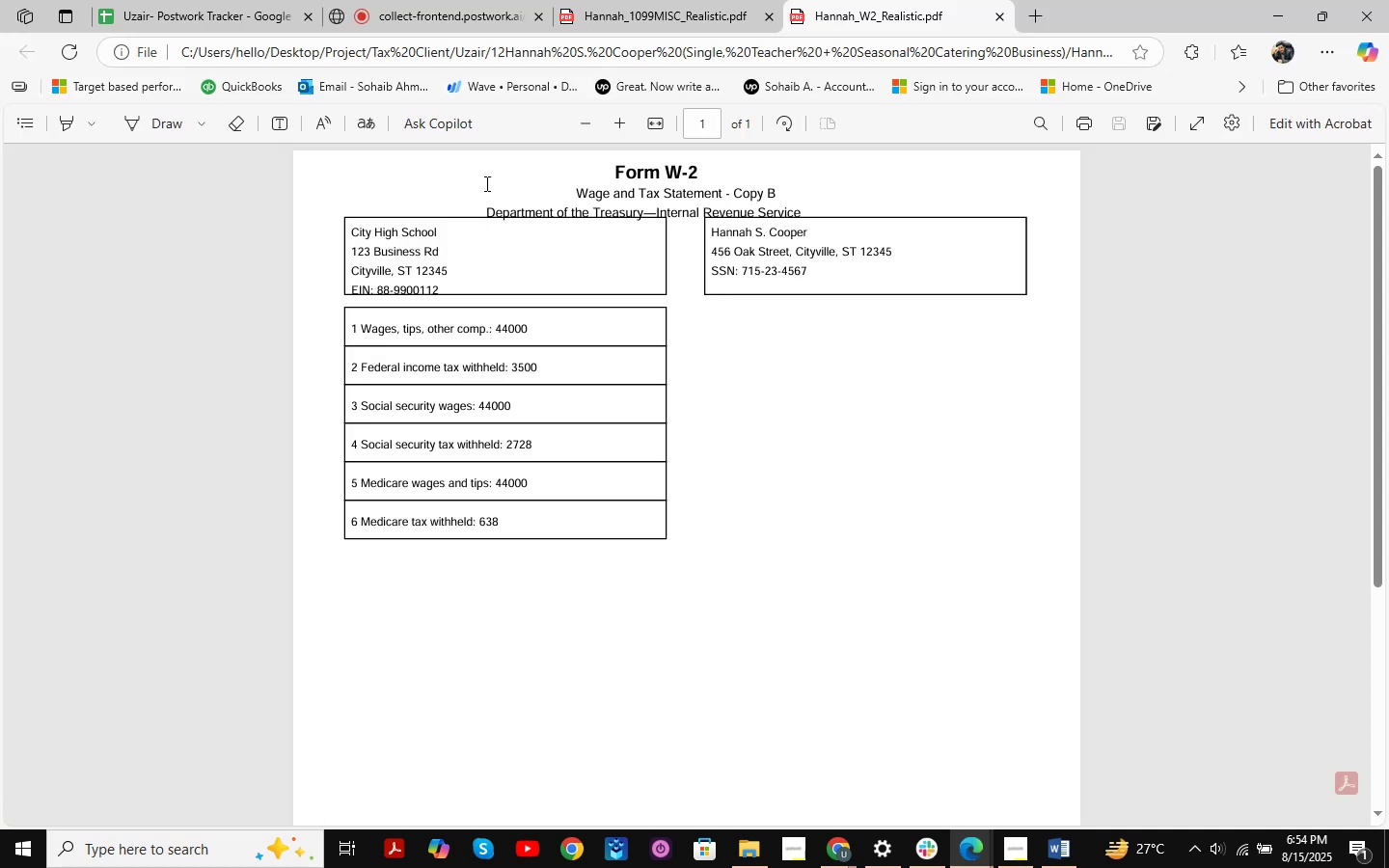 
left_click([489, 0])
 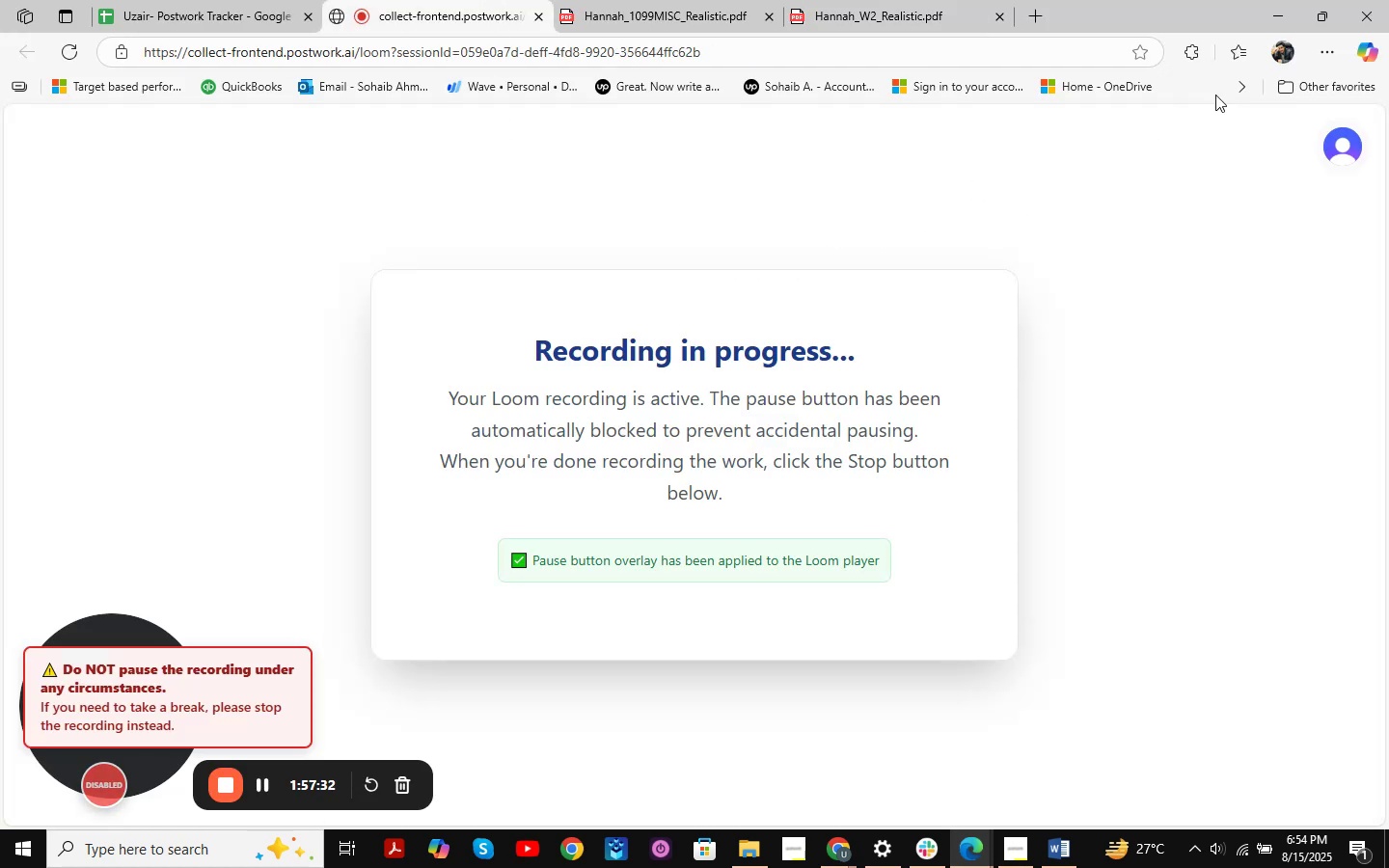 
left_click([1279, 0])
 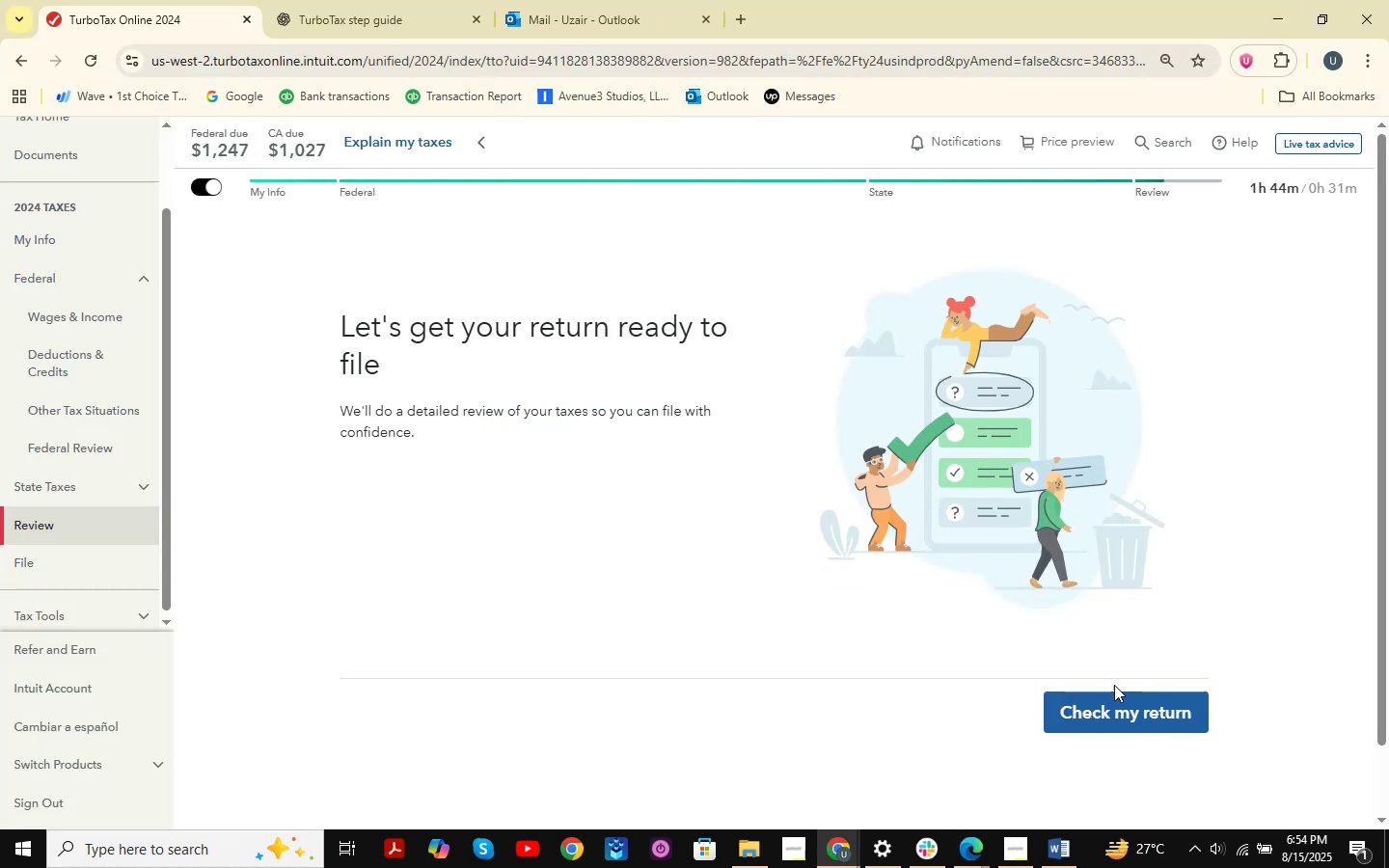 
left_click([1128, 714])
 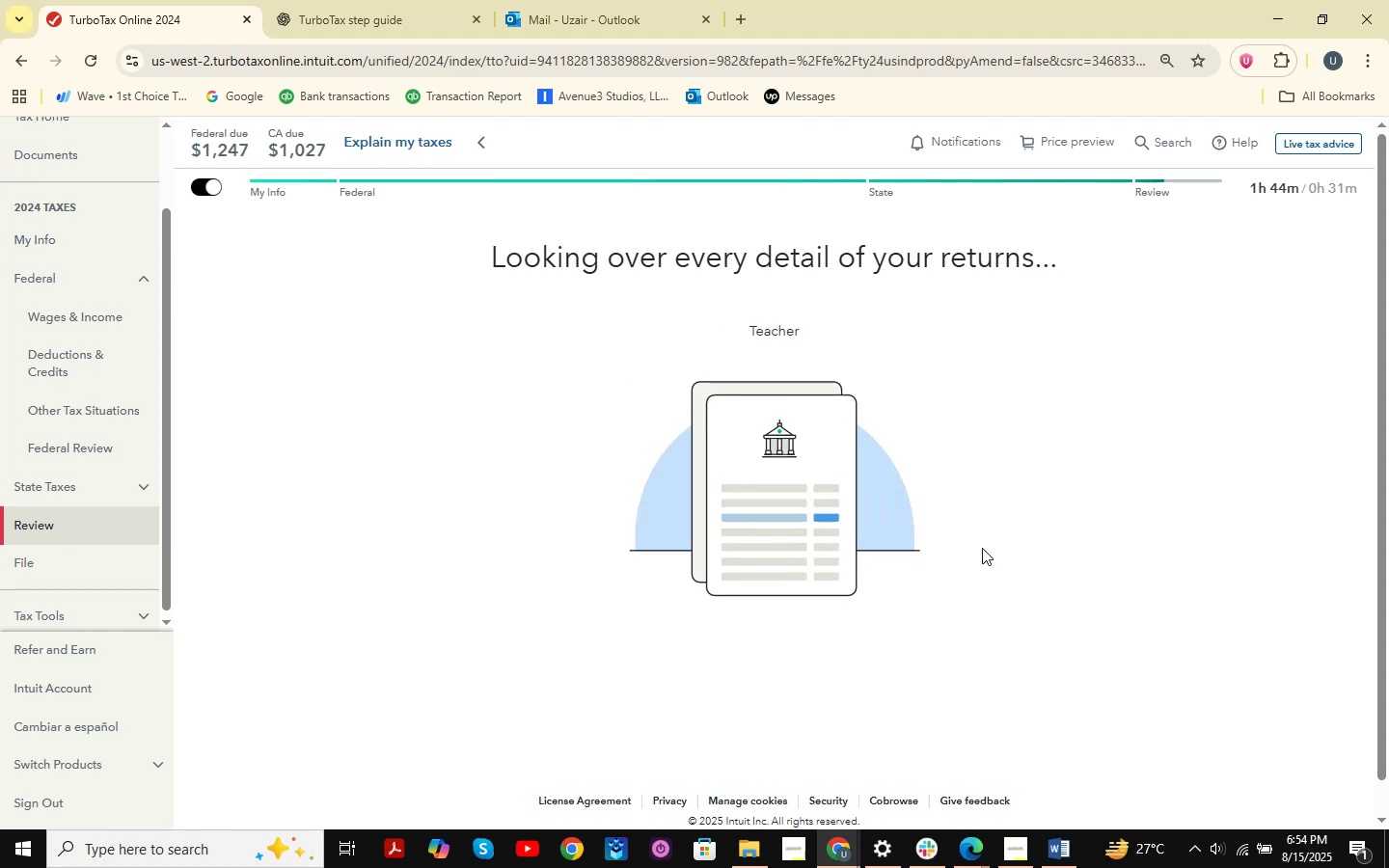 
wait(12.64)
 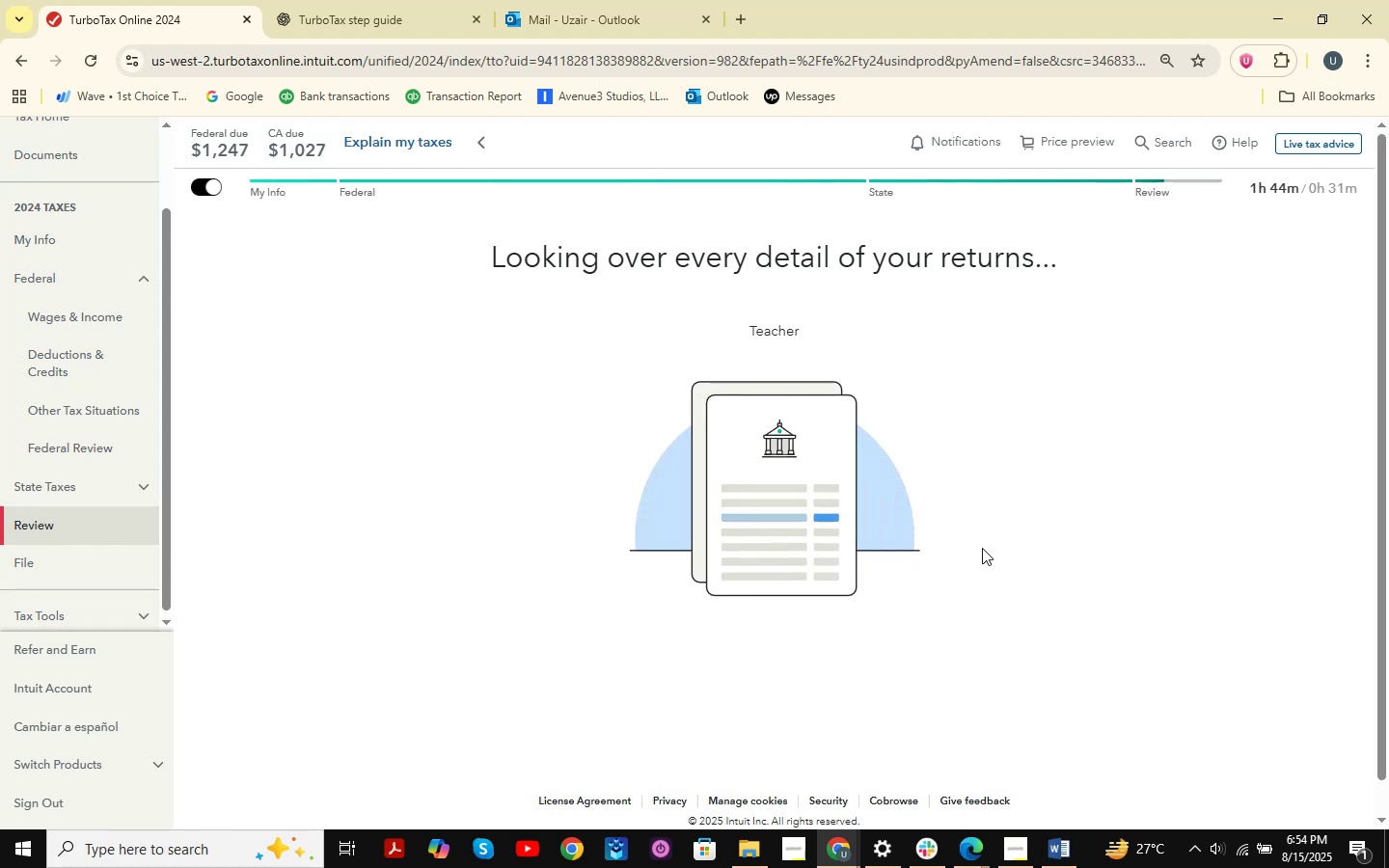 
left_click([1133, 678])
 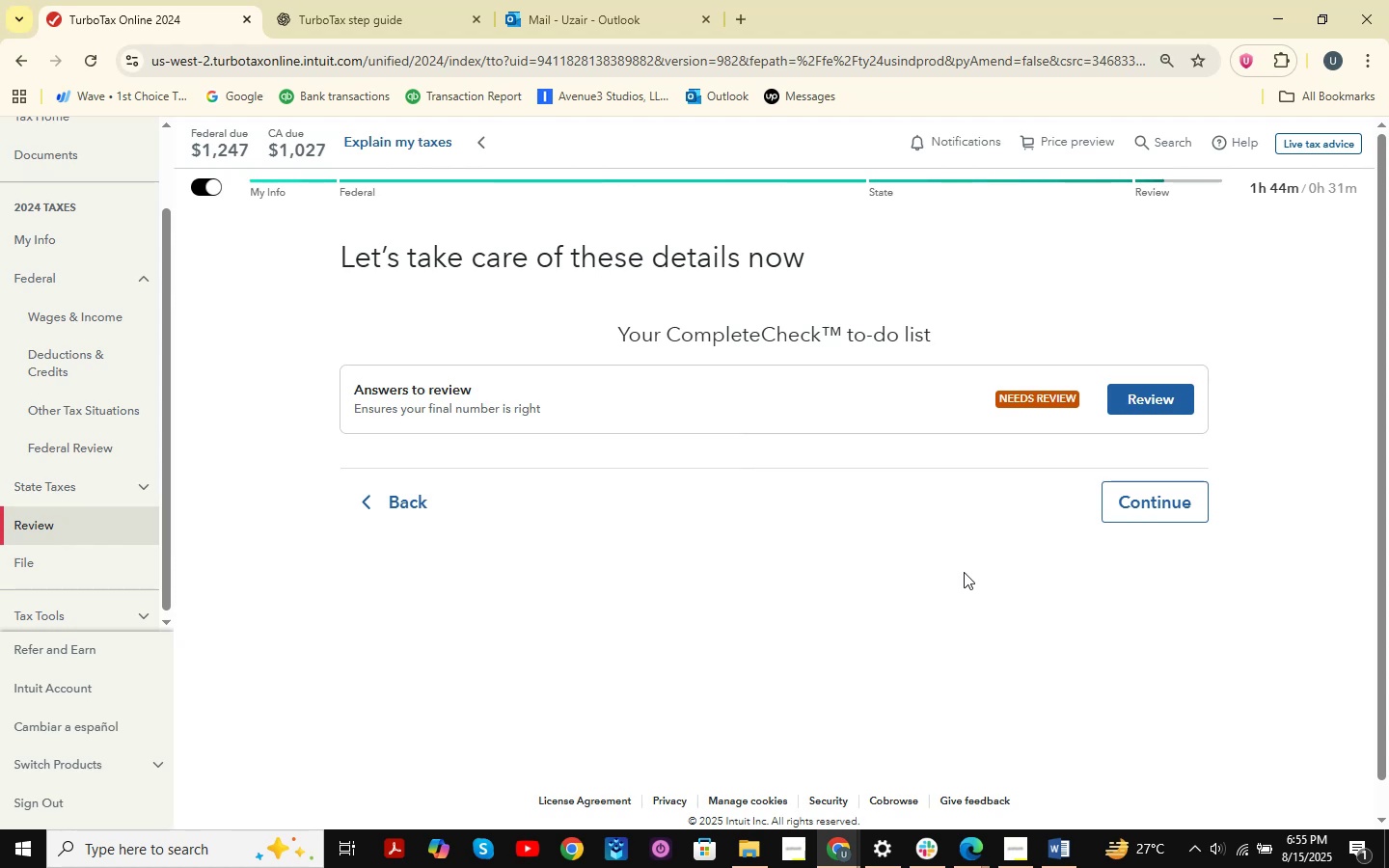 
wait(7.86)
 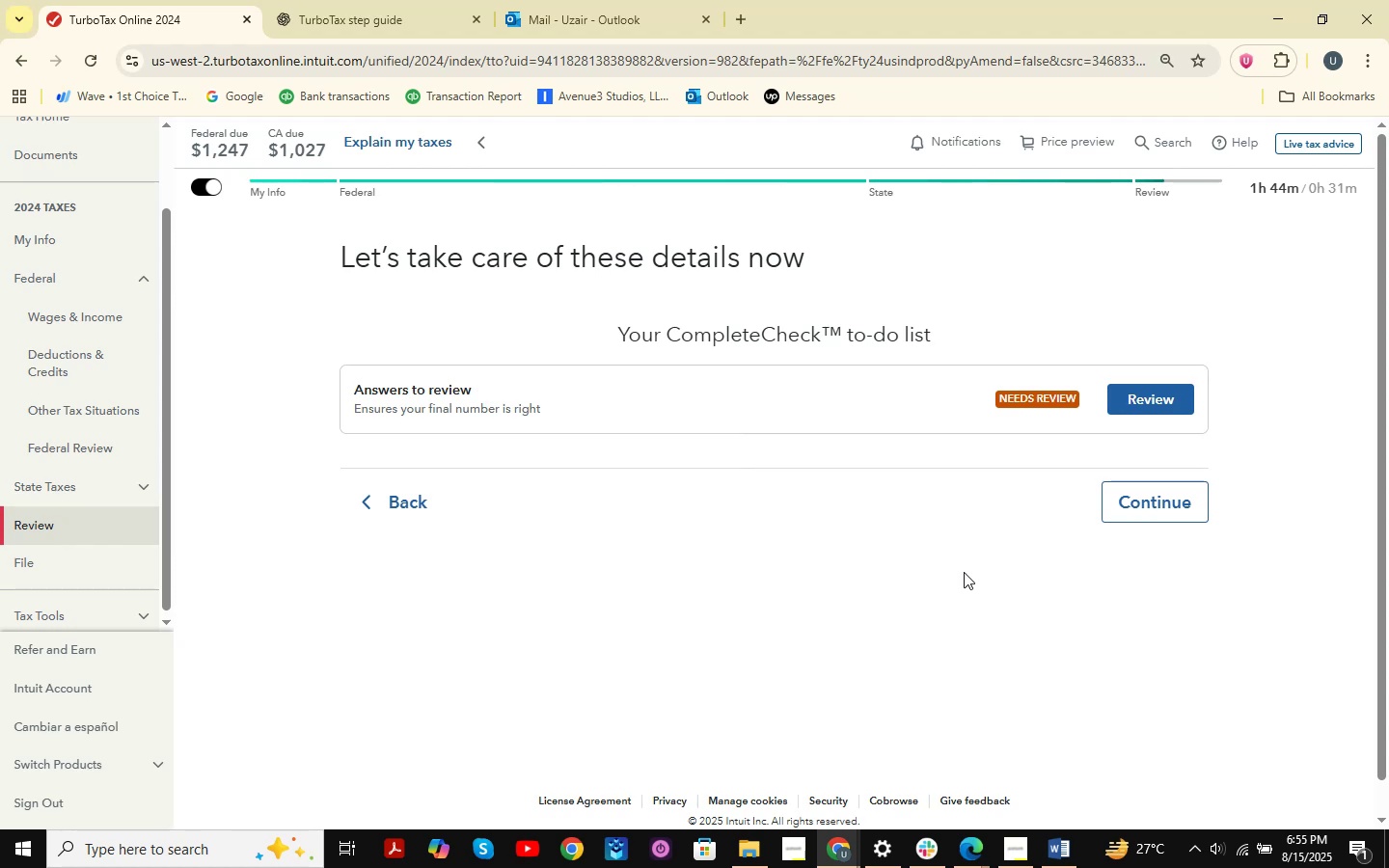 
left_click([1188, 510])
 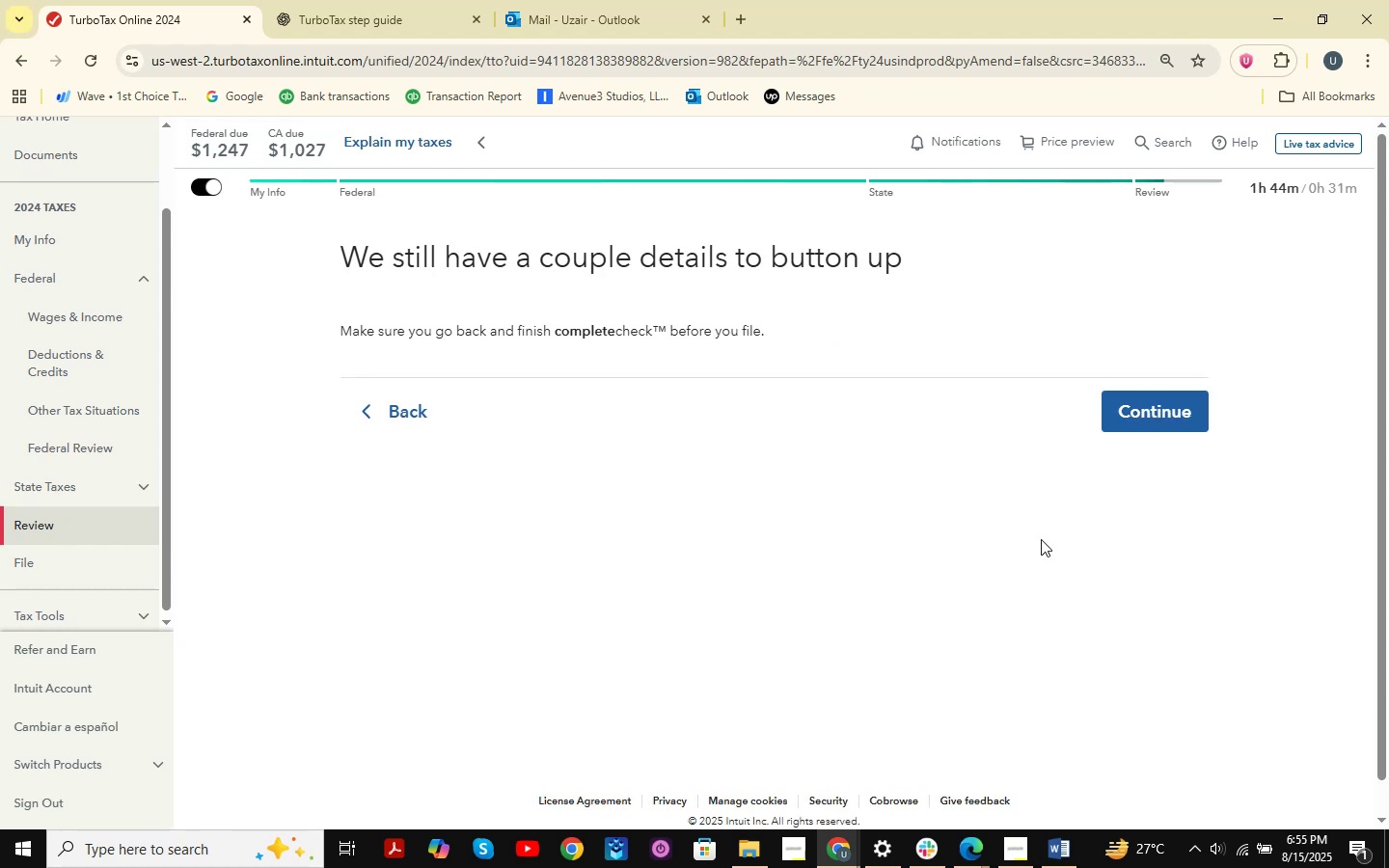 
left_click([1211, 420])
 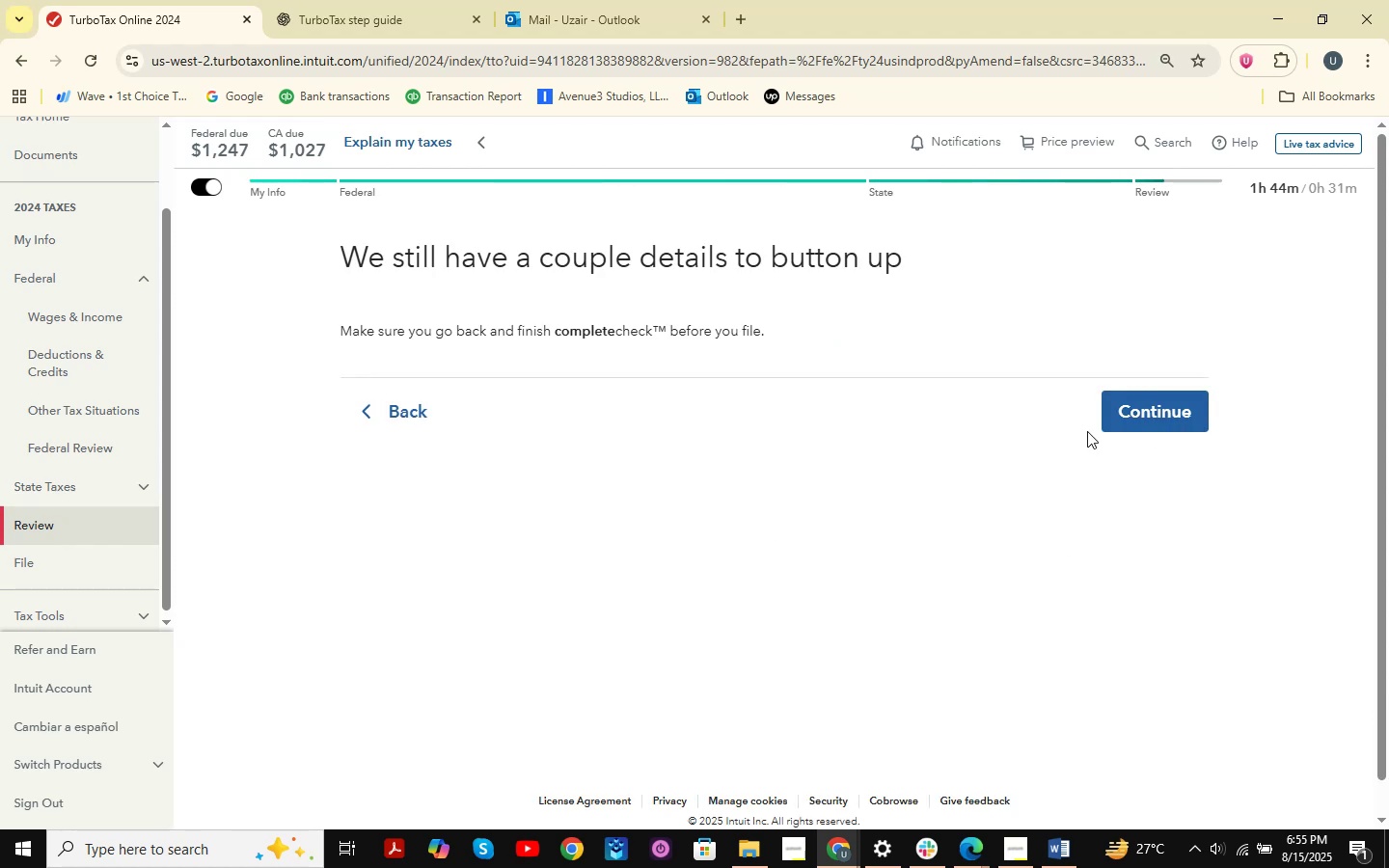 
double_click([1127, 422])
 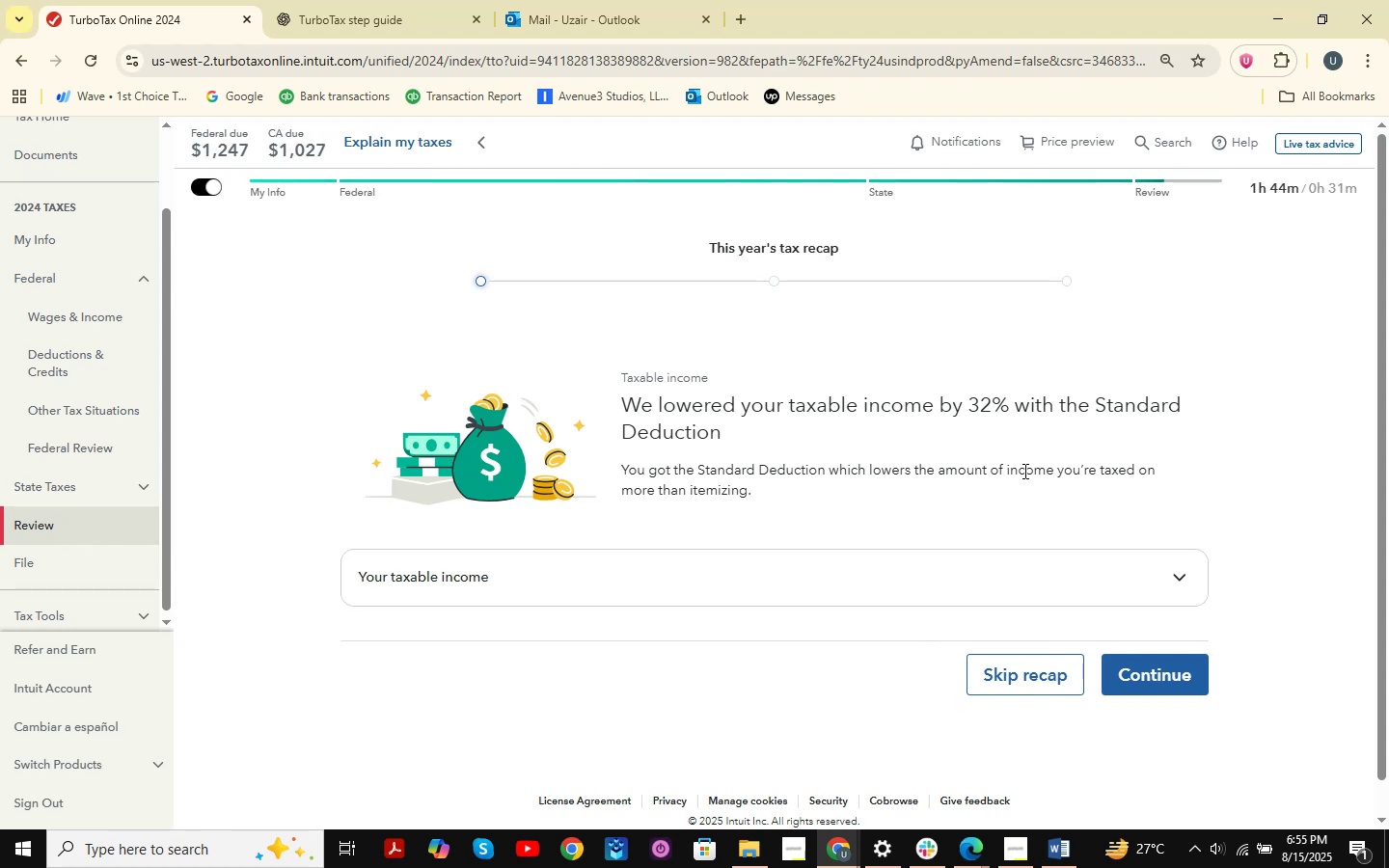 
left_click([1165, 687])
 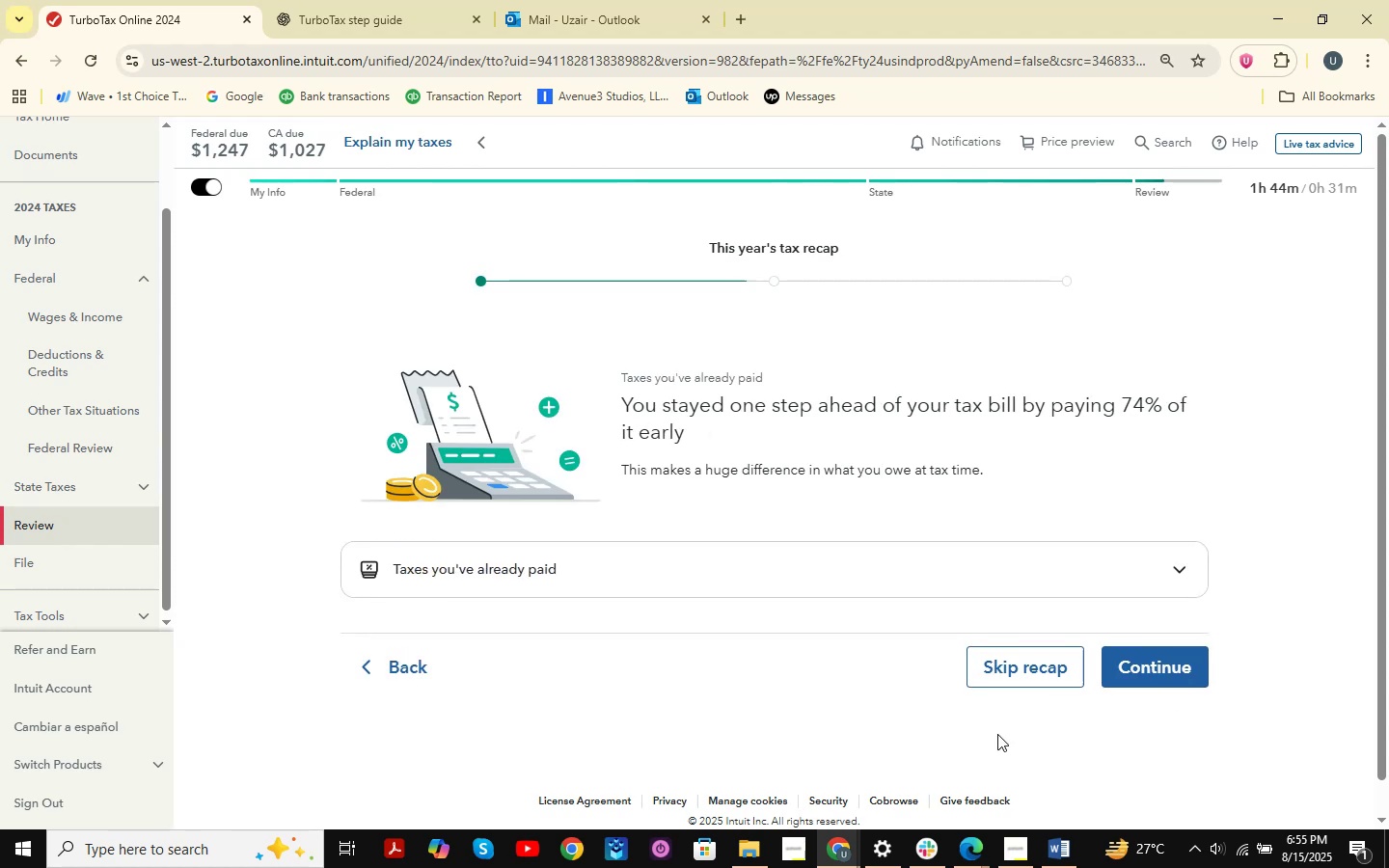 
left_click([1146, 681])
 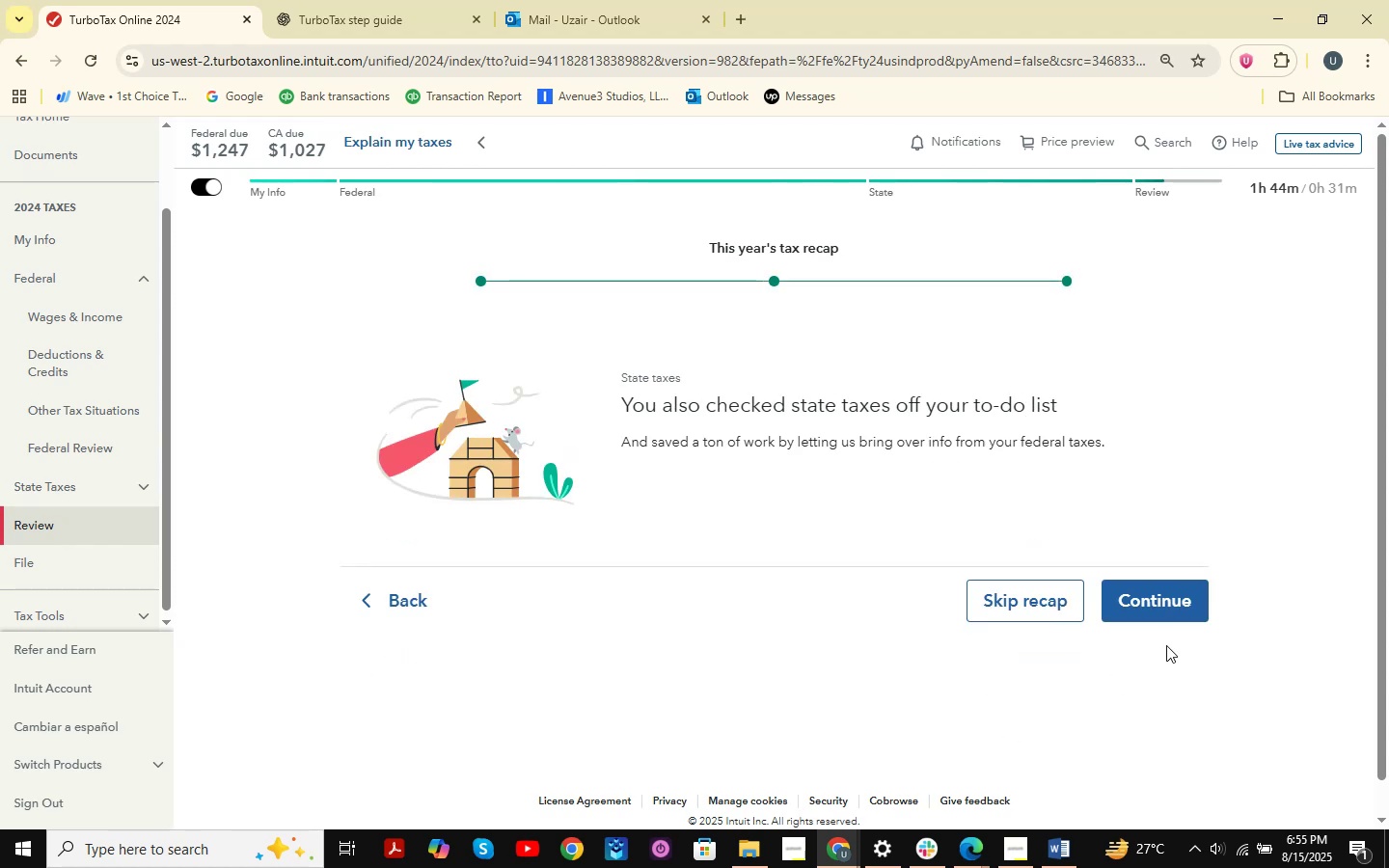 
double_click([1170, 627])
 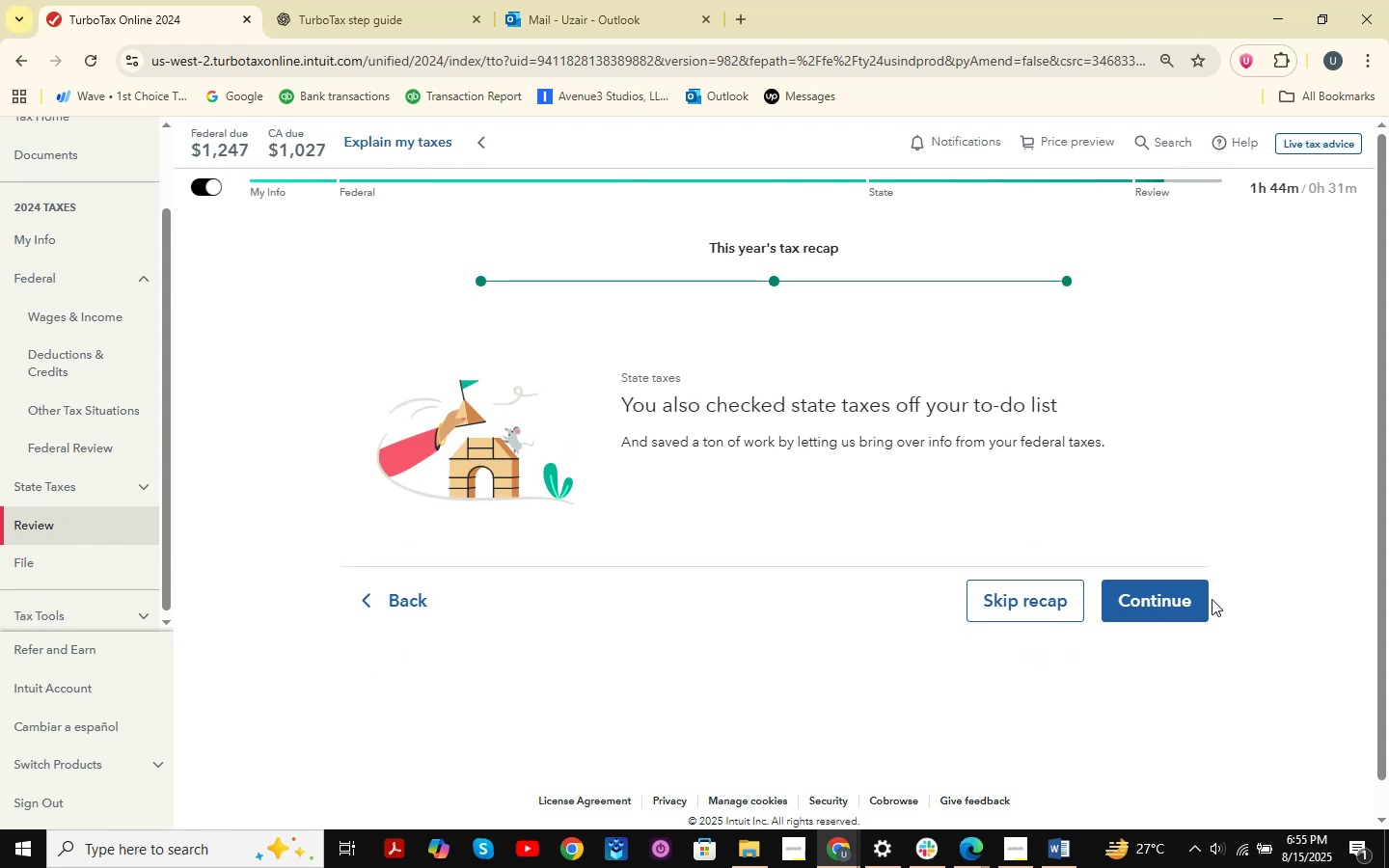 
double_click([1158, 610])
 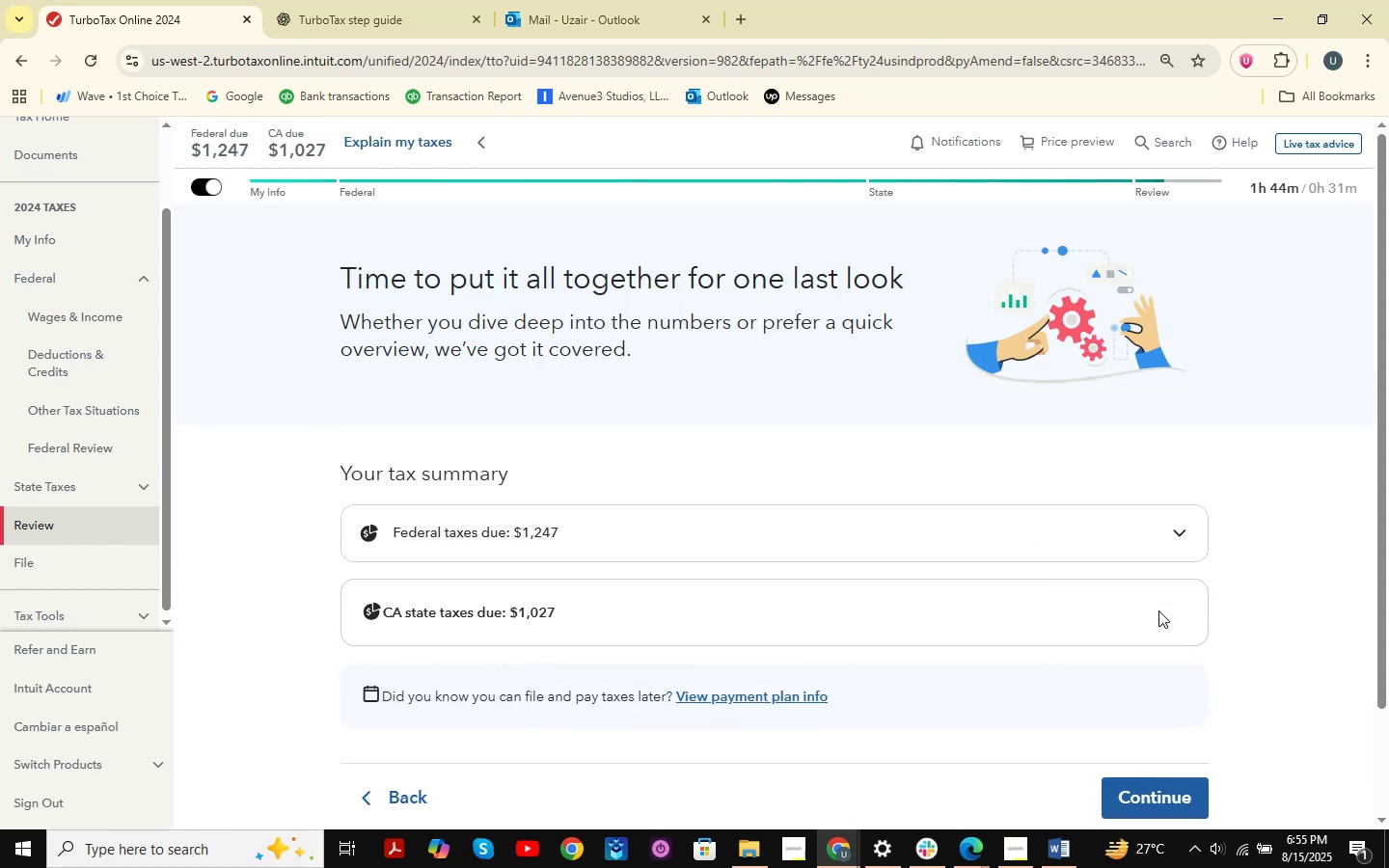 
scroll: coordinate [1158, 610], scroll_direction: down, amount: 3.0
 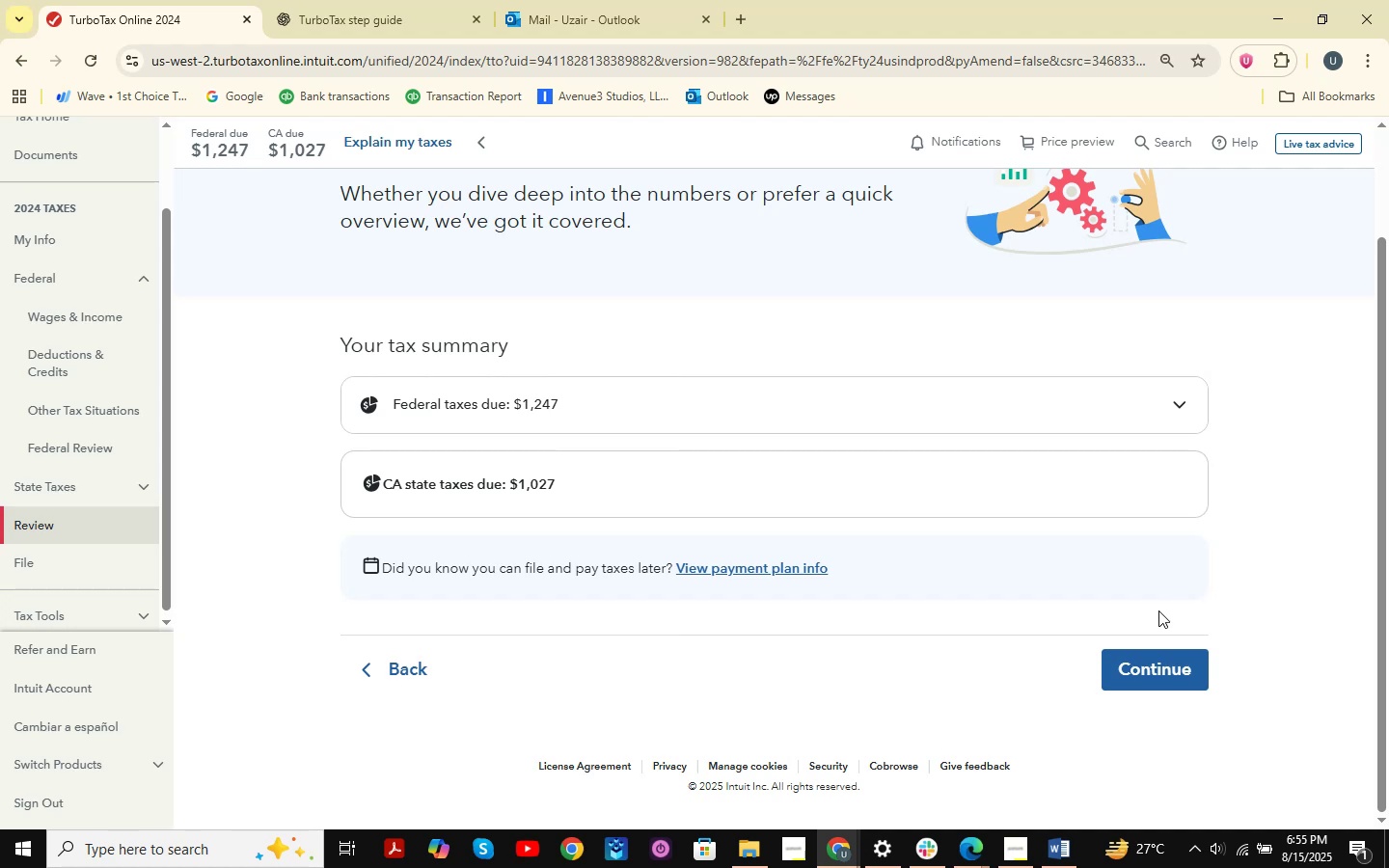 
wait(13.7)
 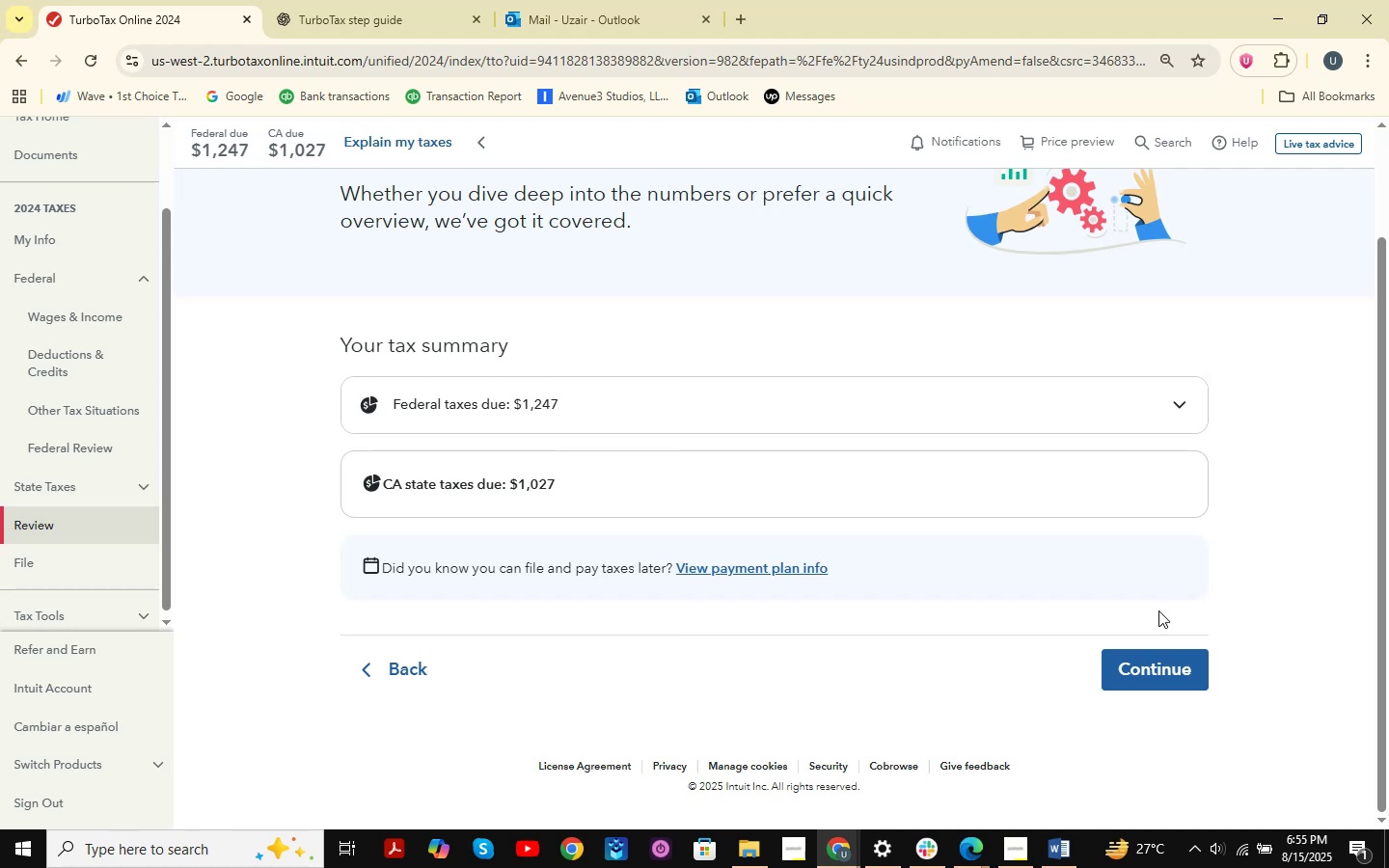 
left_click([1194, 683])
 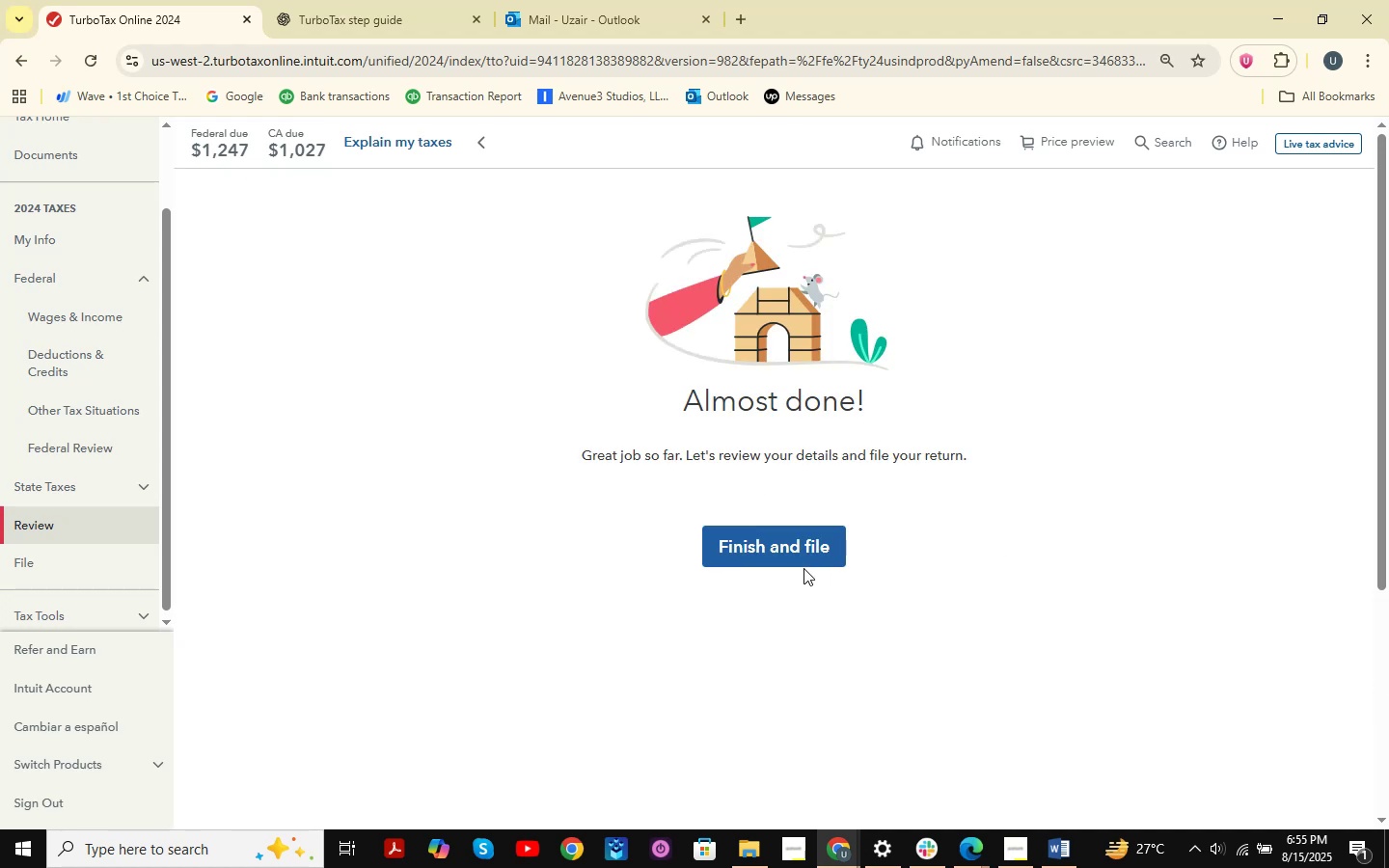 
wait(6.96)
 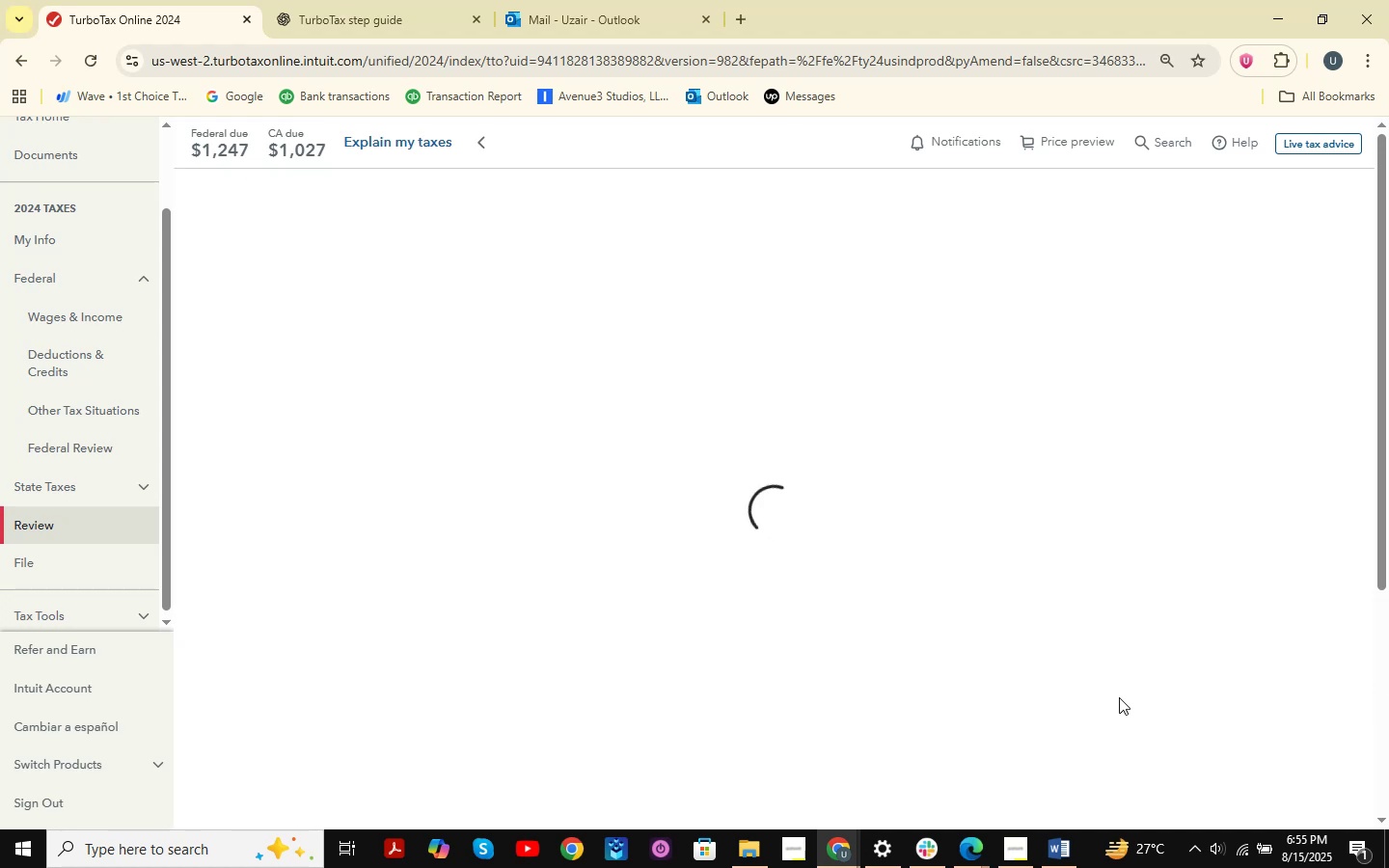 
scroll: coordinate [952, 462], scroll_direction: up, amount: 2.0
 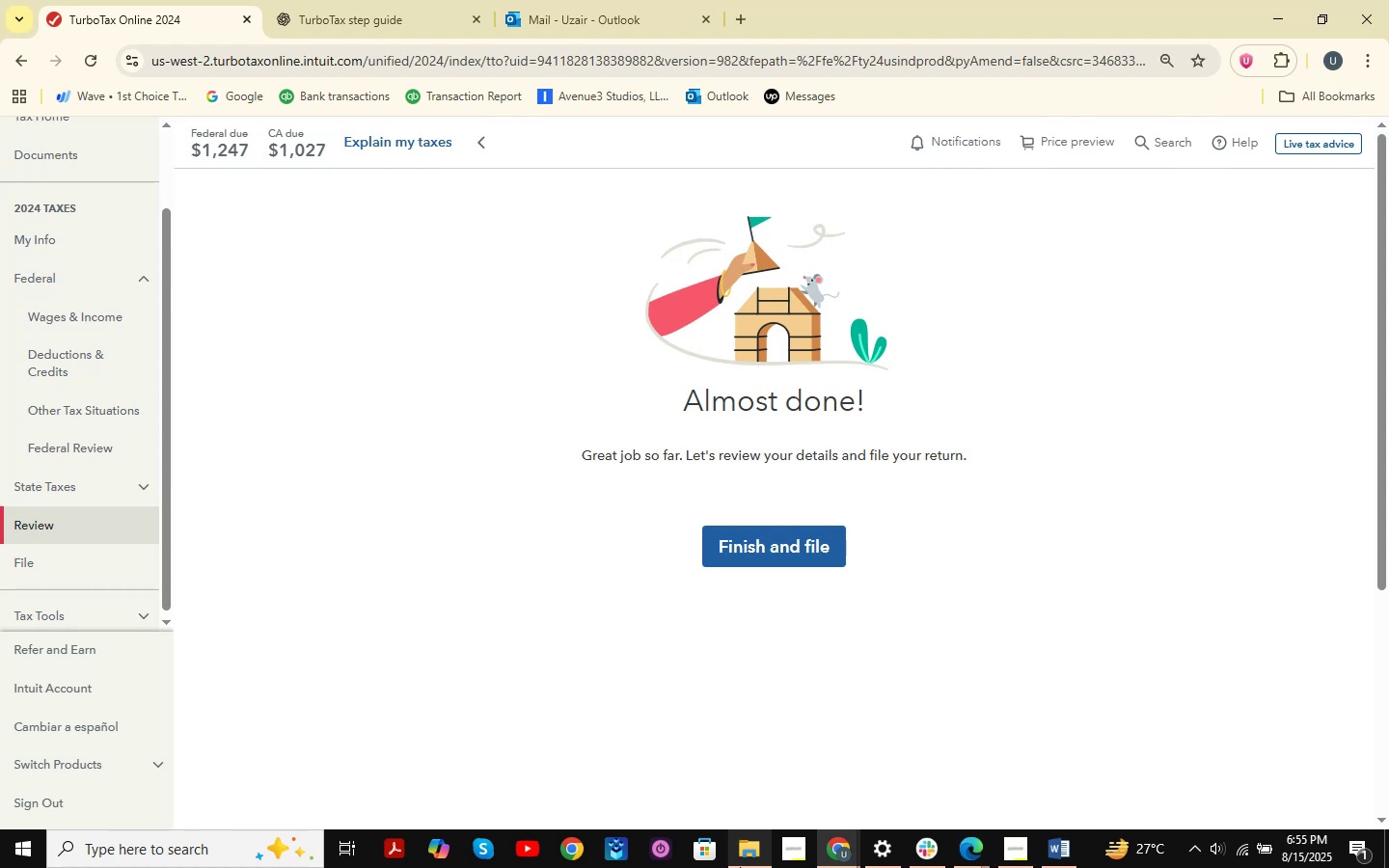 
wait(5.24)
 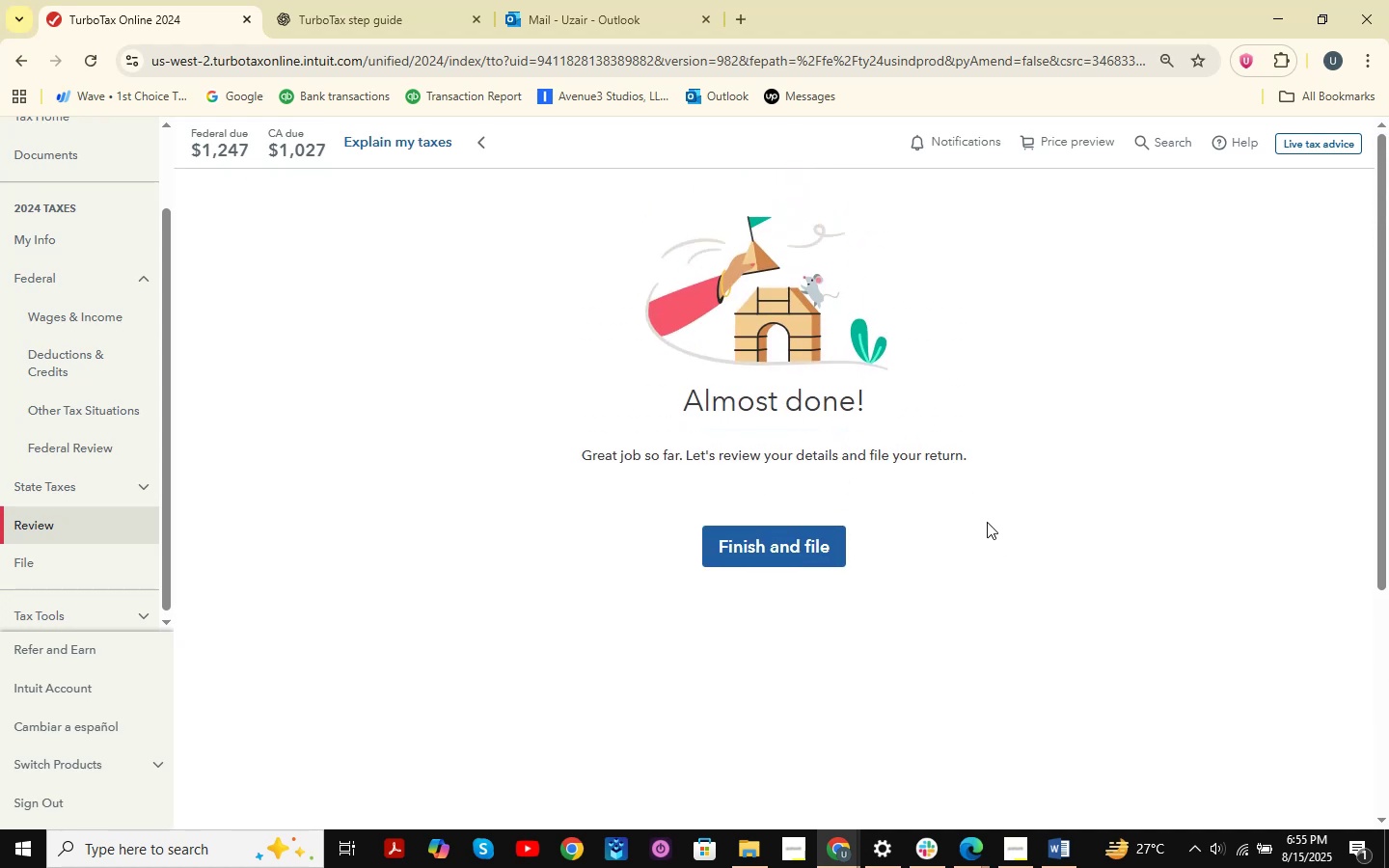 
left_click([979, 853])
 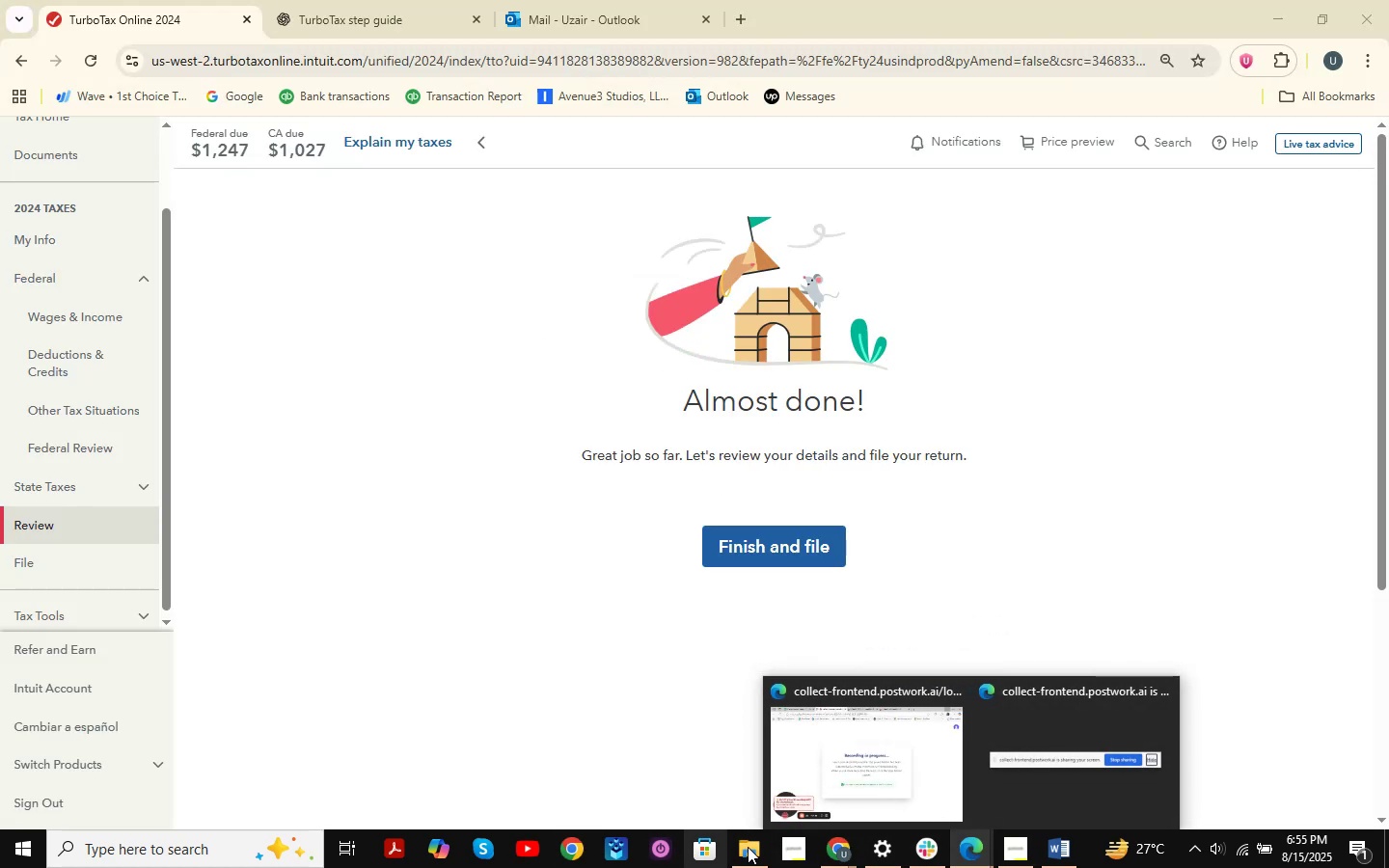 
left_click([762, 852])
 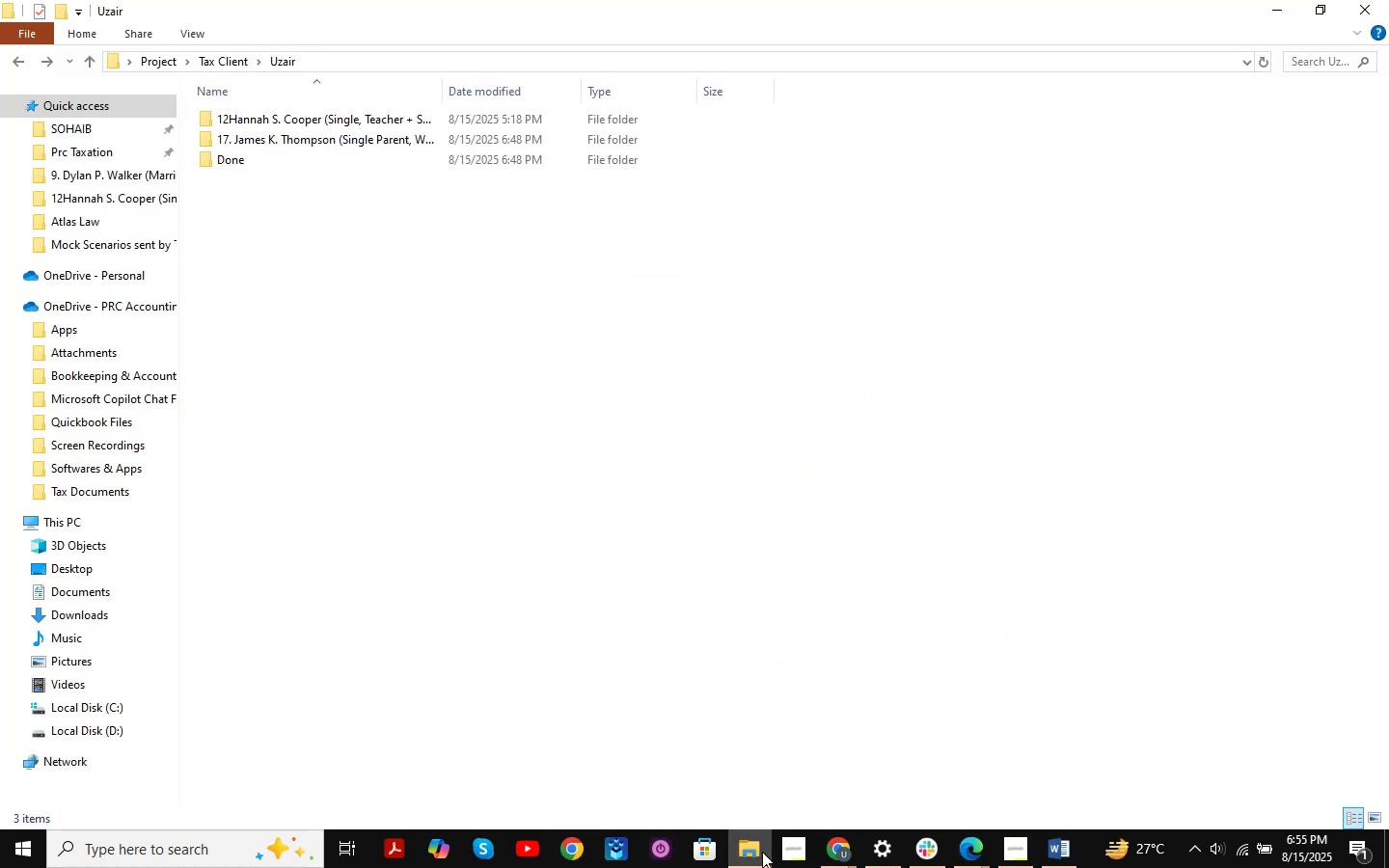 
left_click([11, 66])
 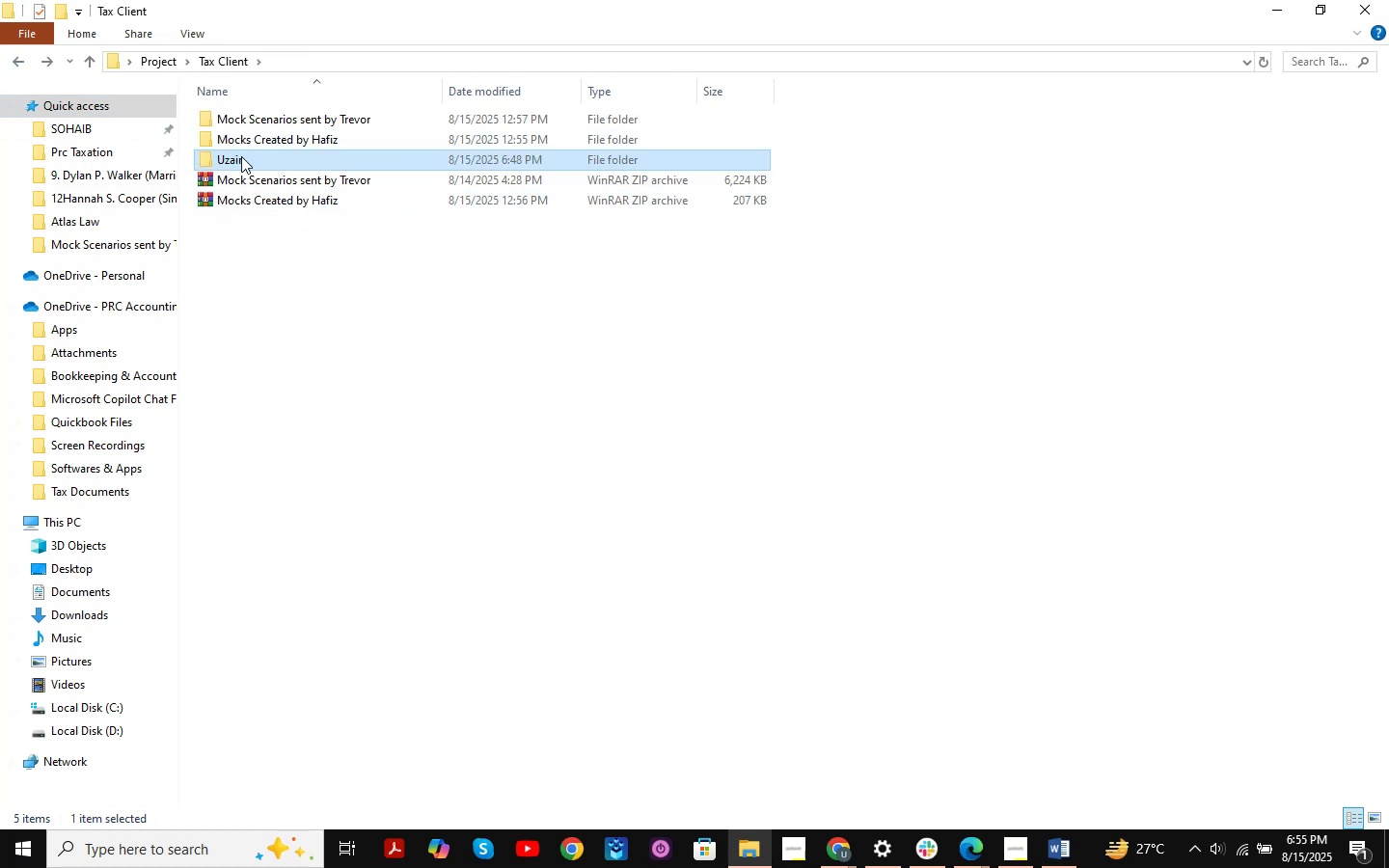 
double_click([241, 156])
 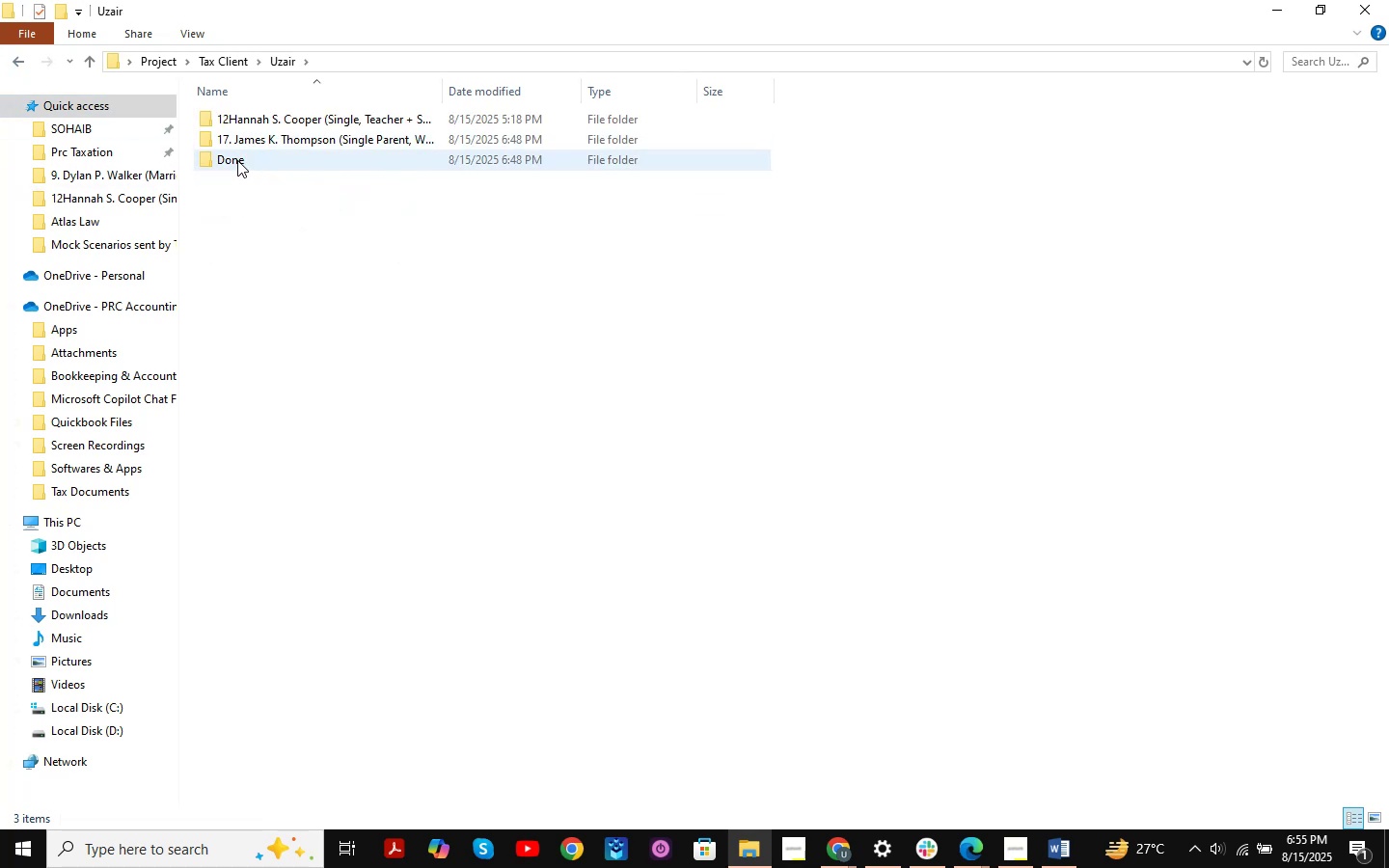 
double_click([237, 160])
 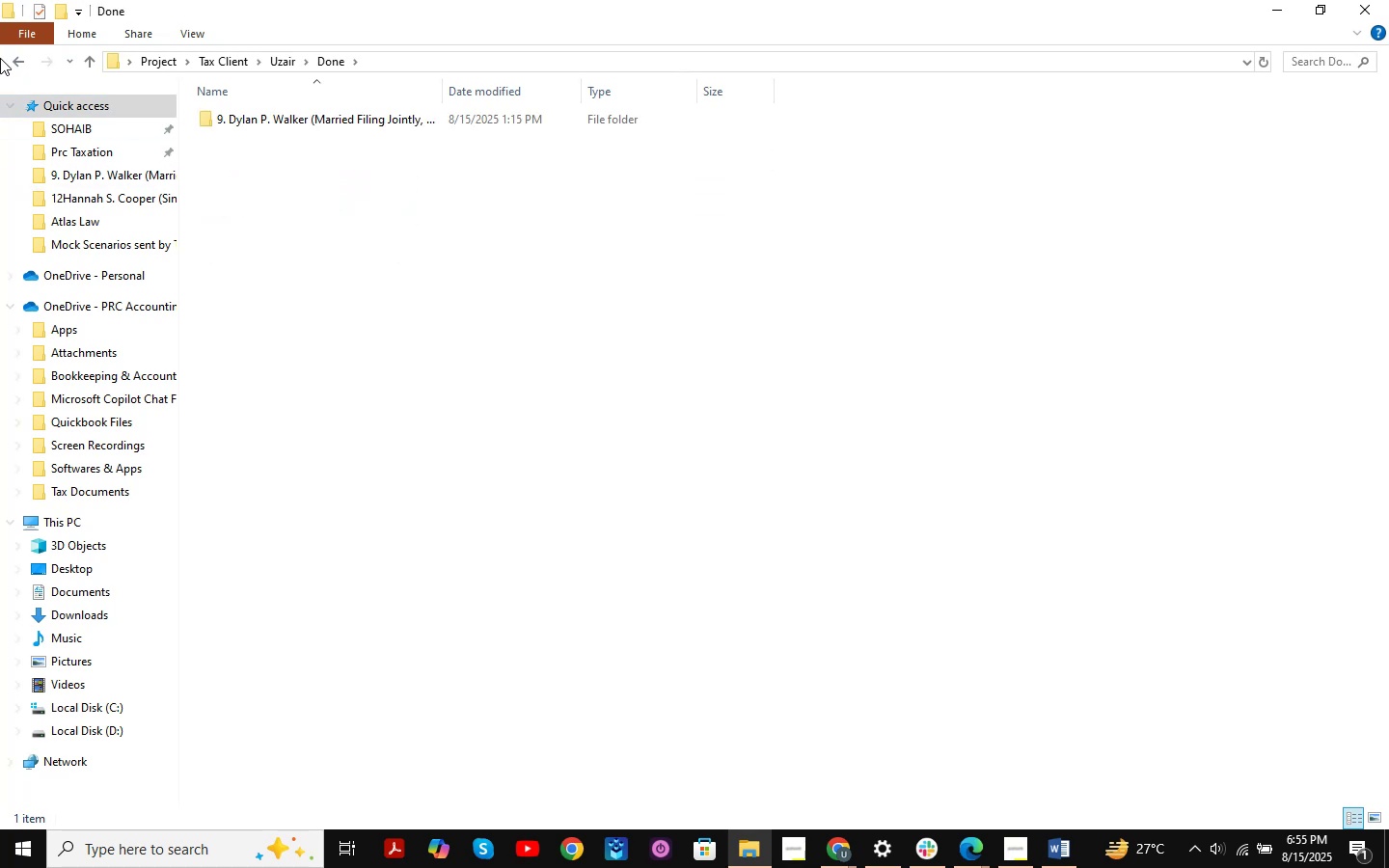 
left_click([11, 57])
 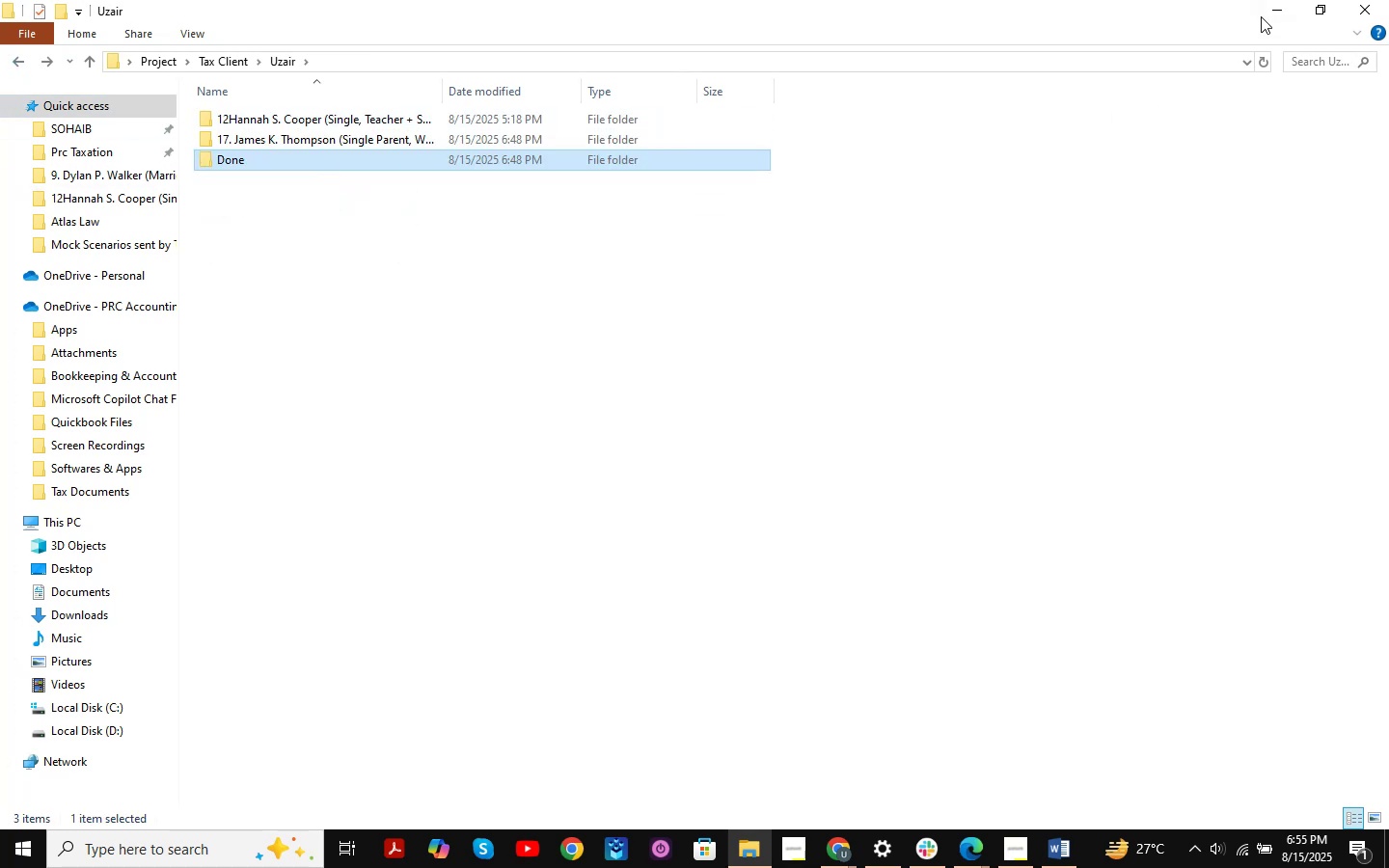 
left_click([1279, 3])
 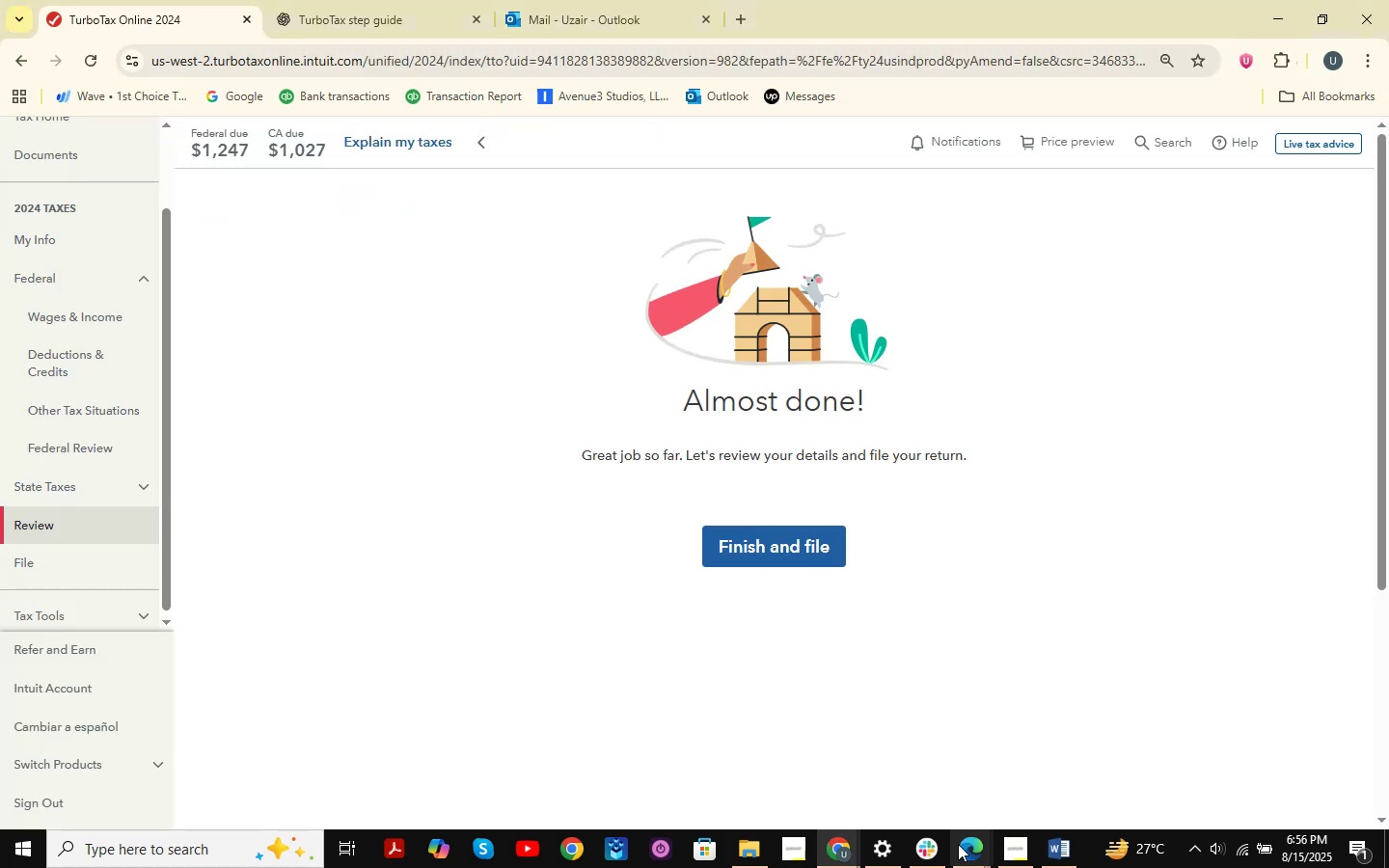 
left_click([1049, 842])
 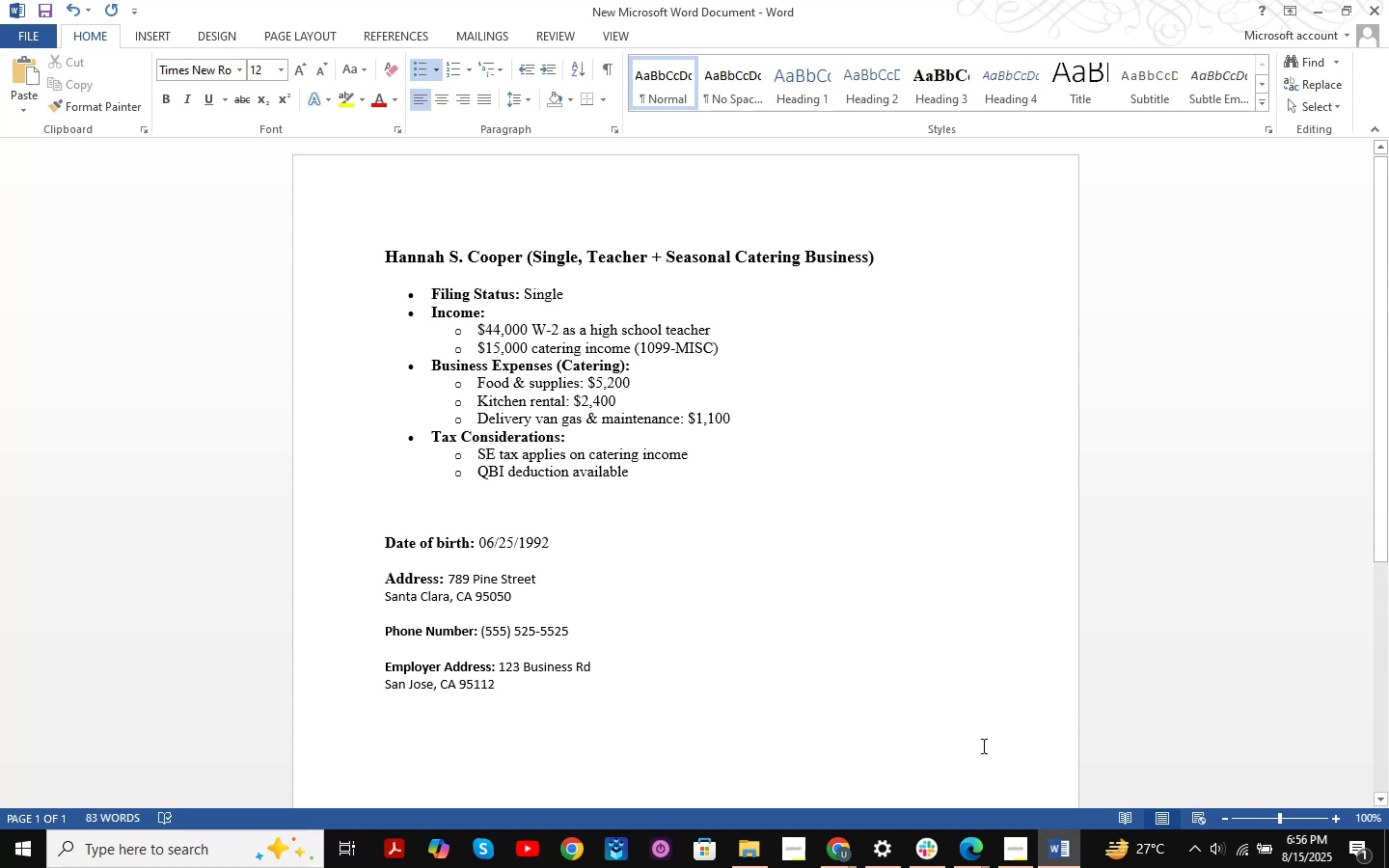 
left_click([784, 436])
 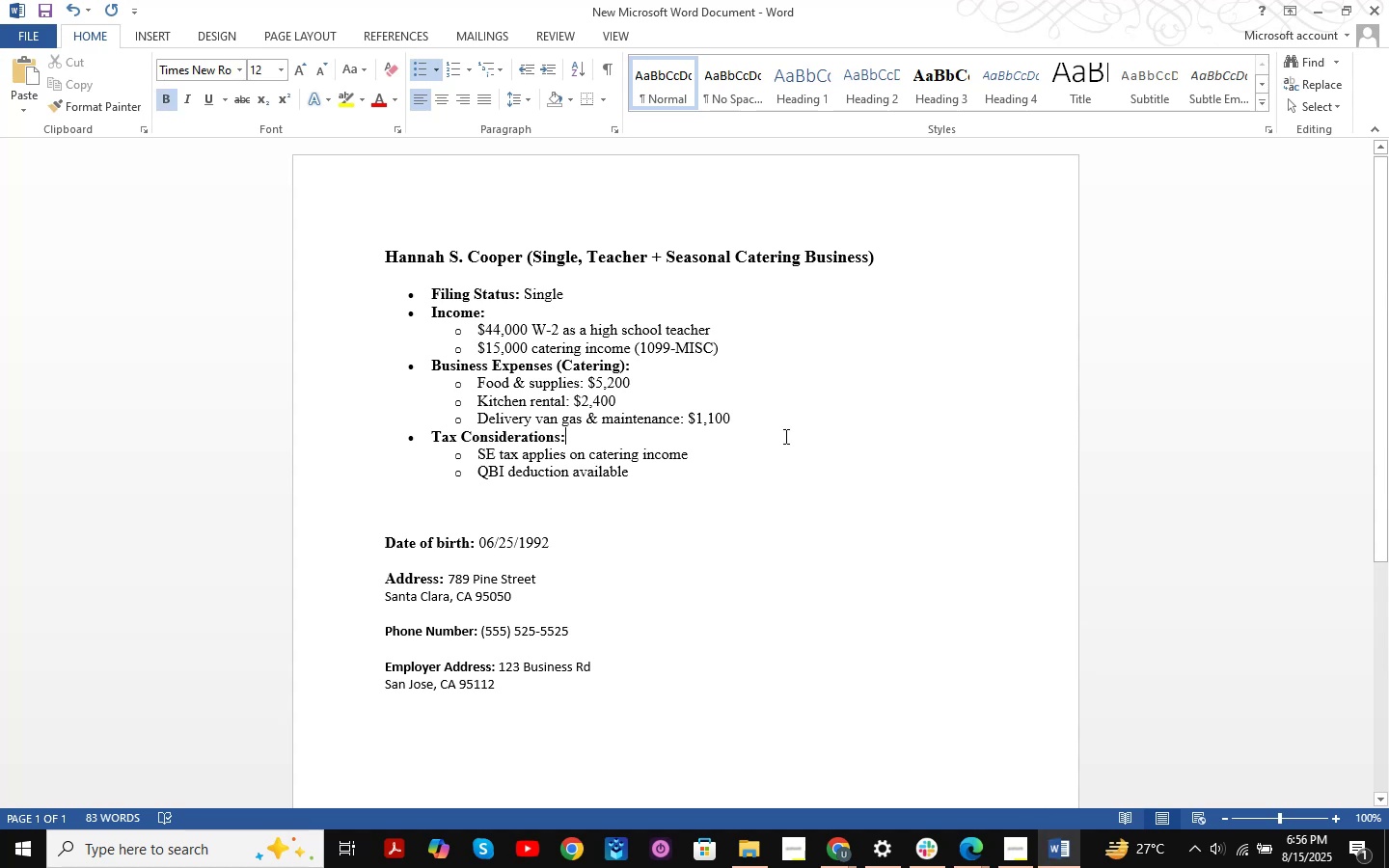 
key(Control+S)
 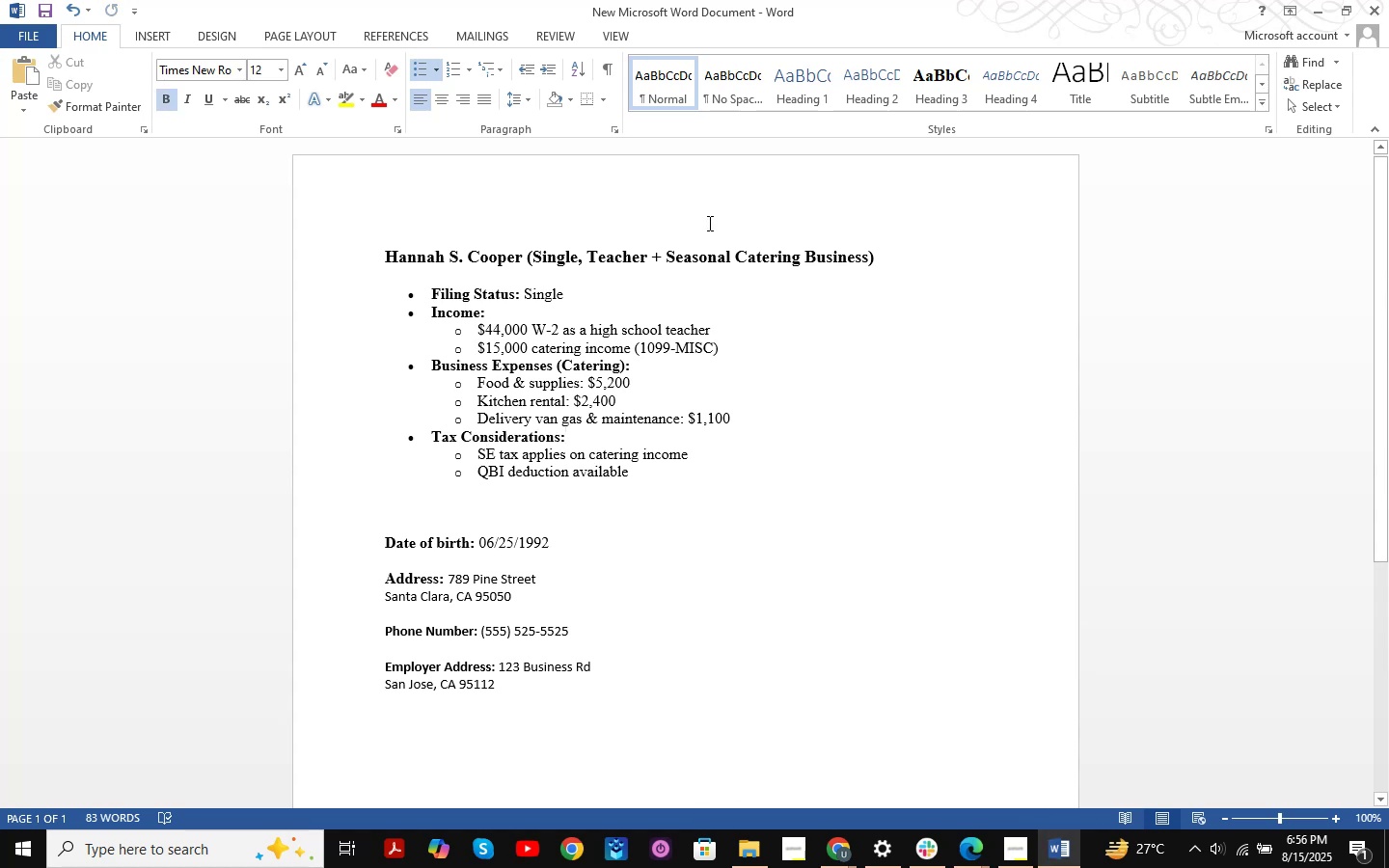 
left_click([1325, 5])
 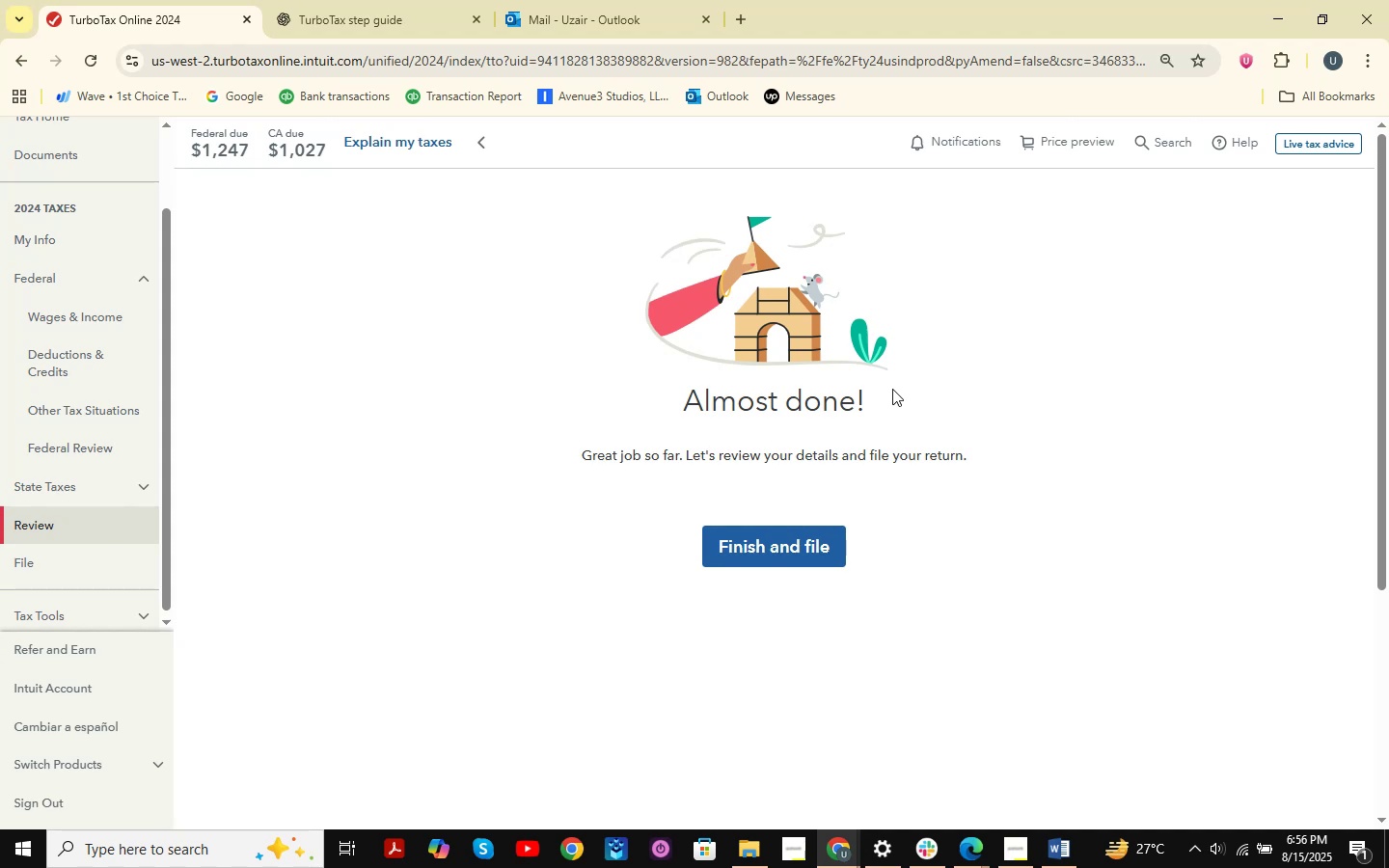 
wait(11.31)
 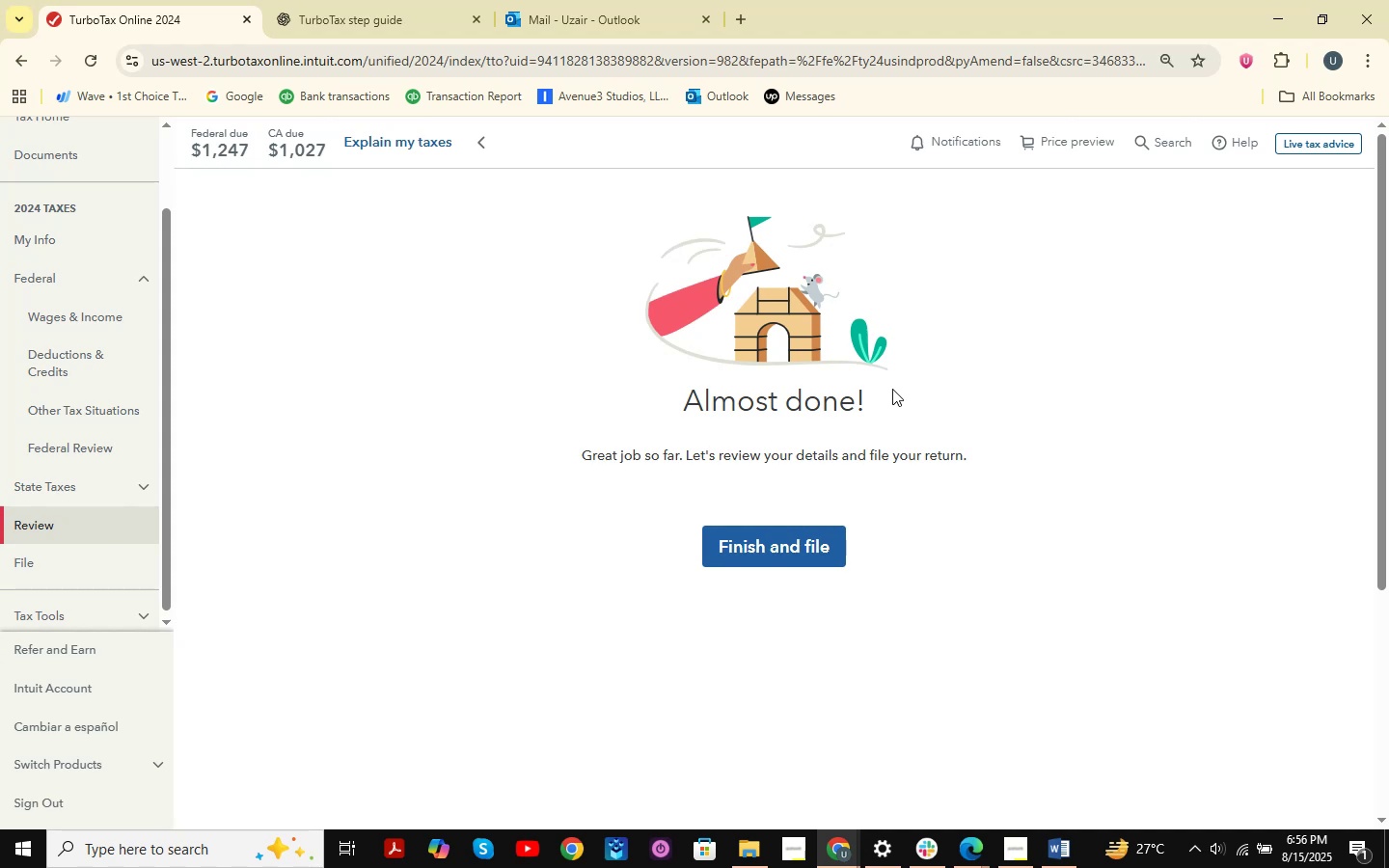 
left_click([845, 842])
 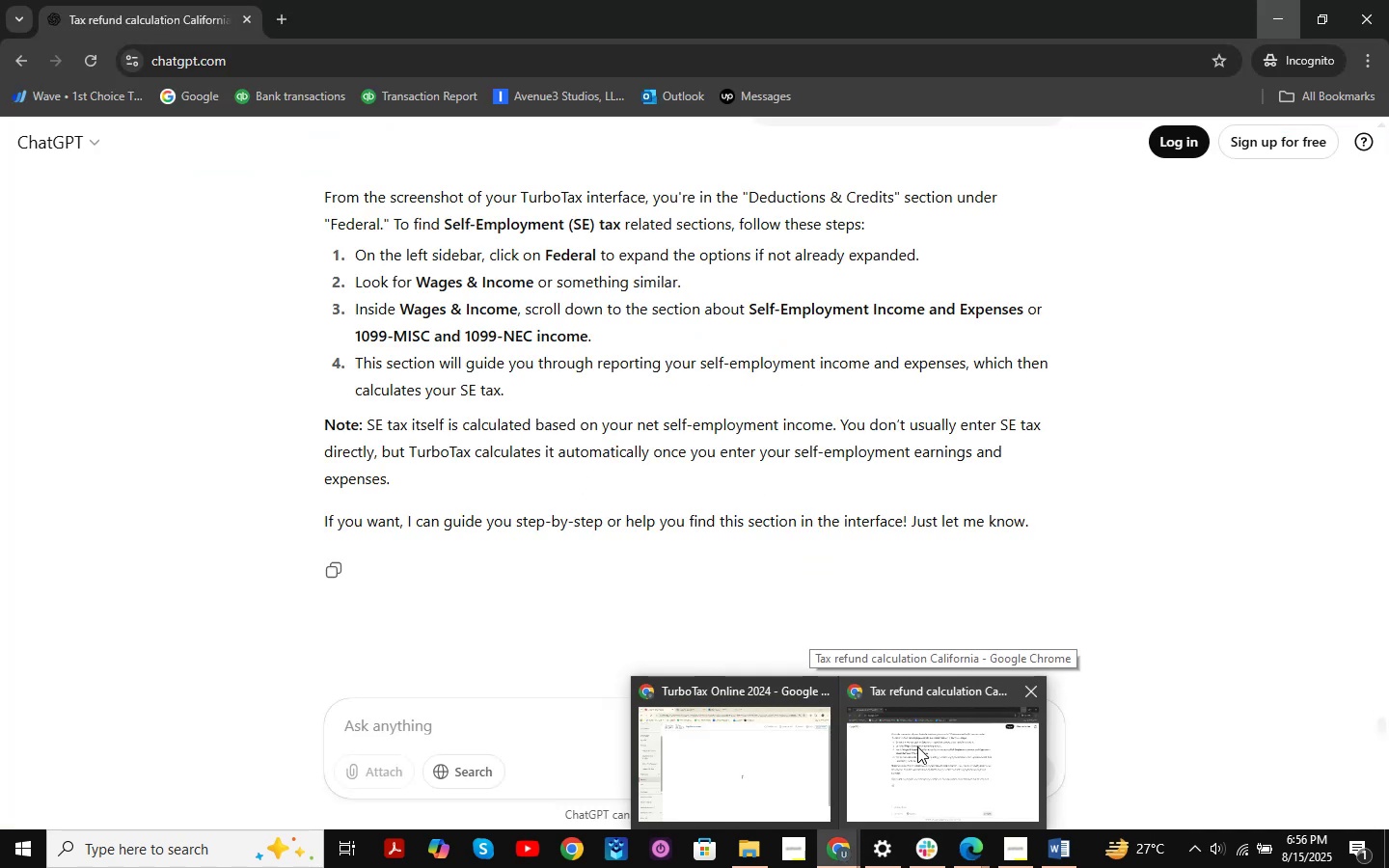 
left_click([917, 746])
 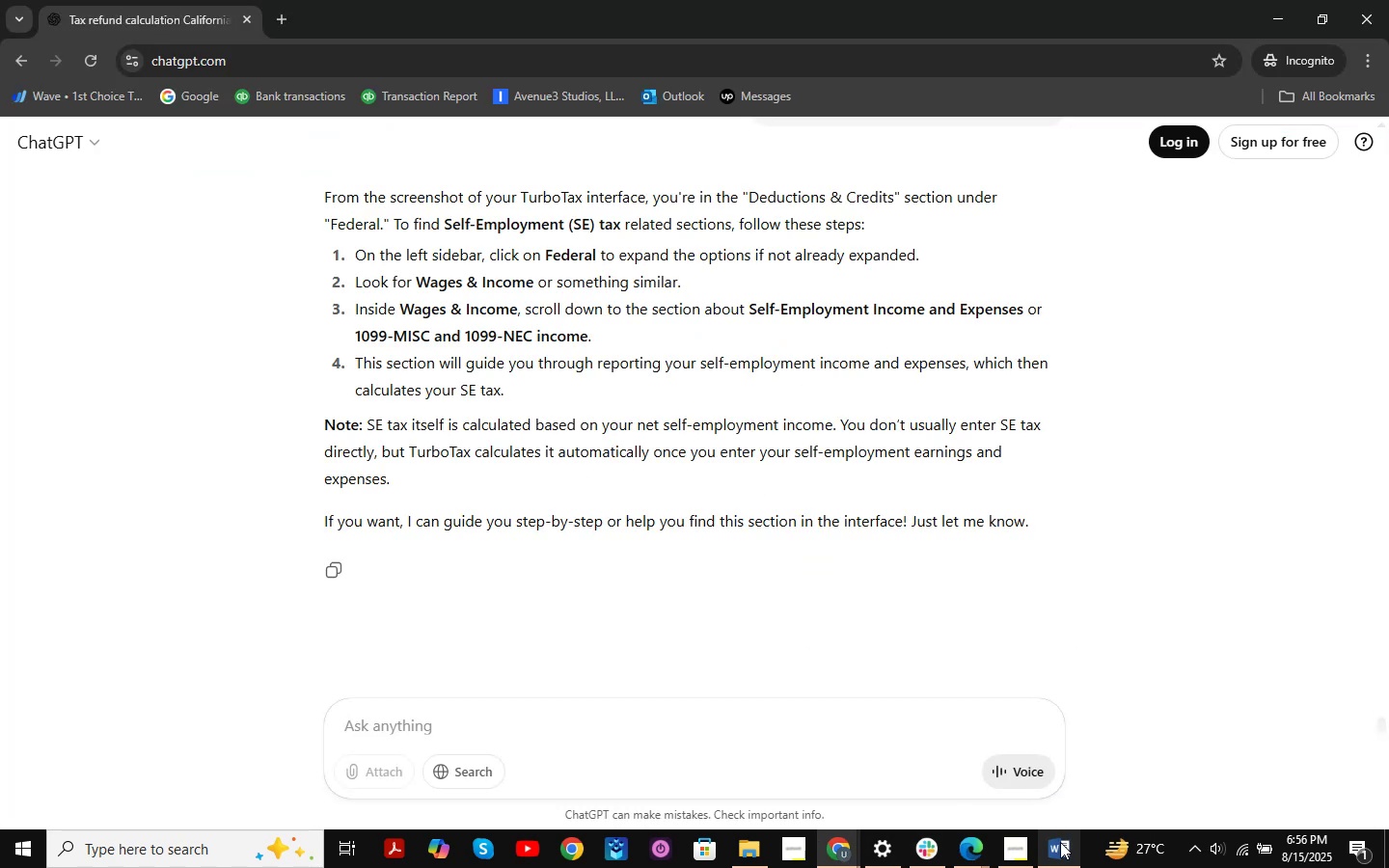 
left_click([1017, 848])
 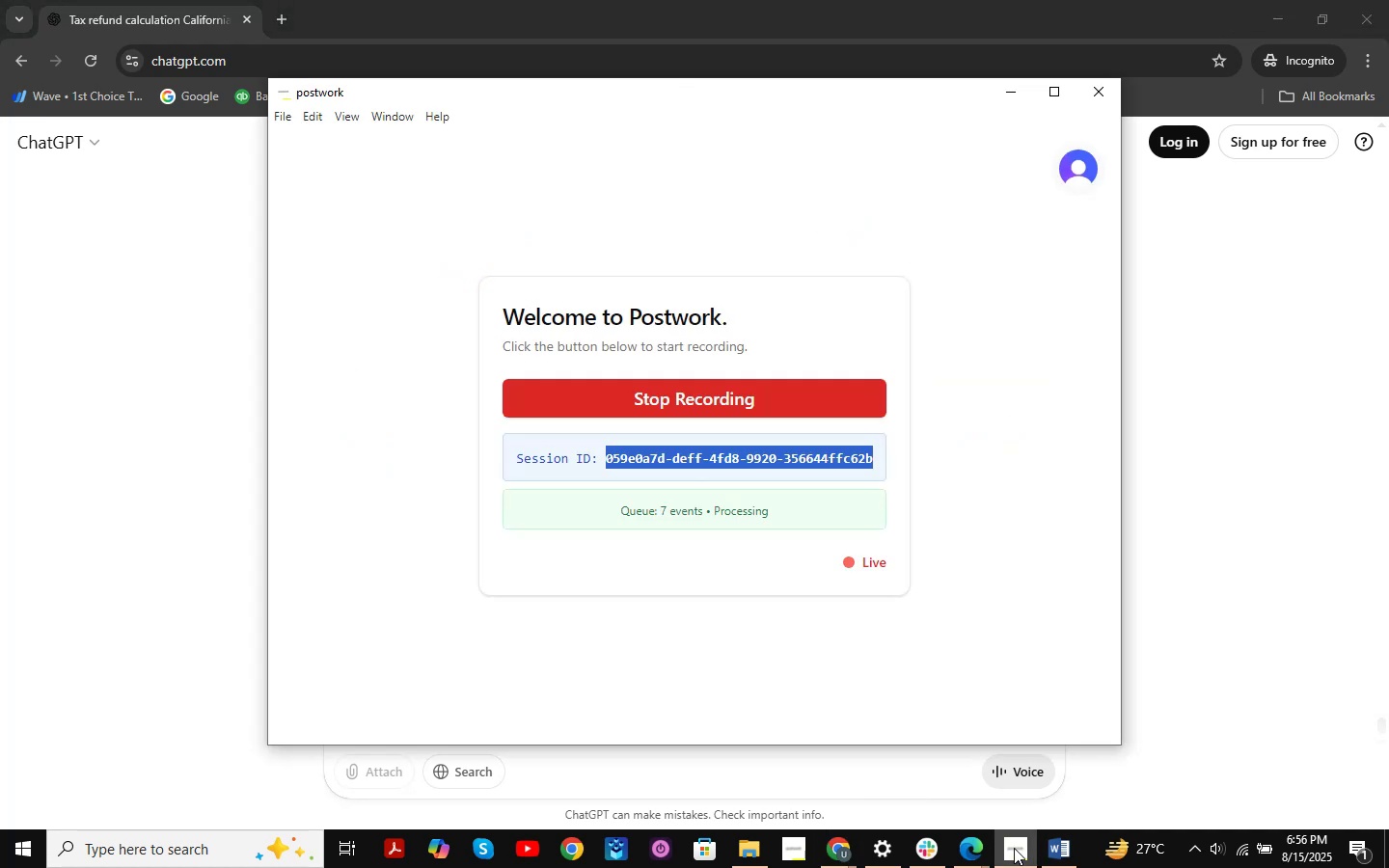 
left_click([1012, 848])
 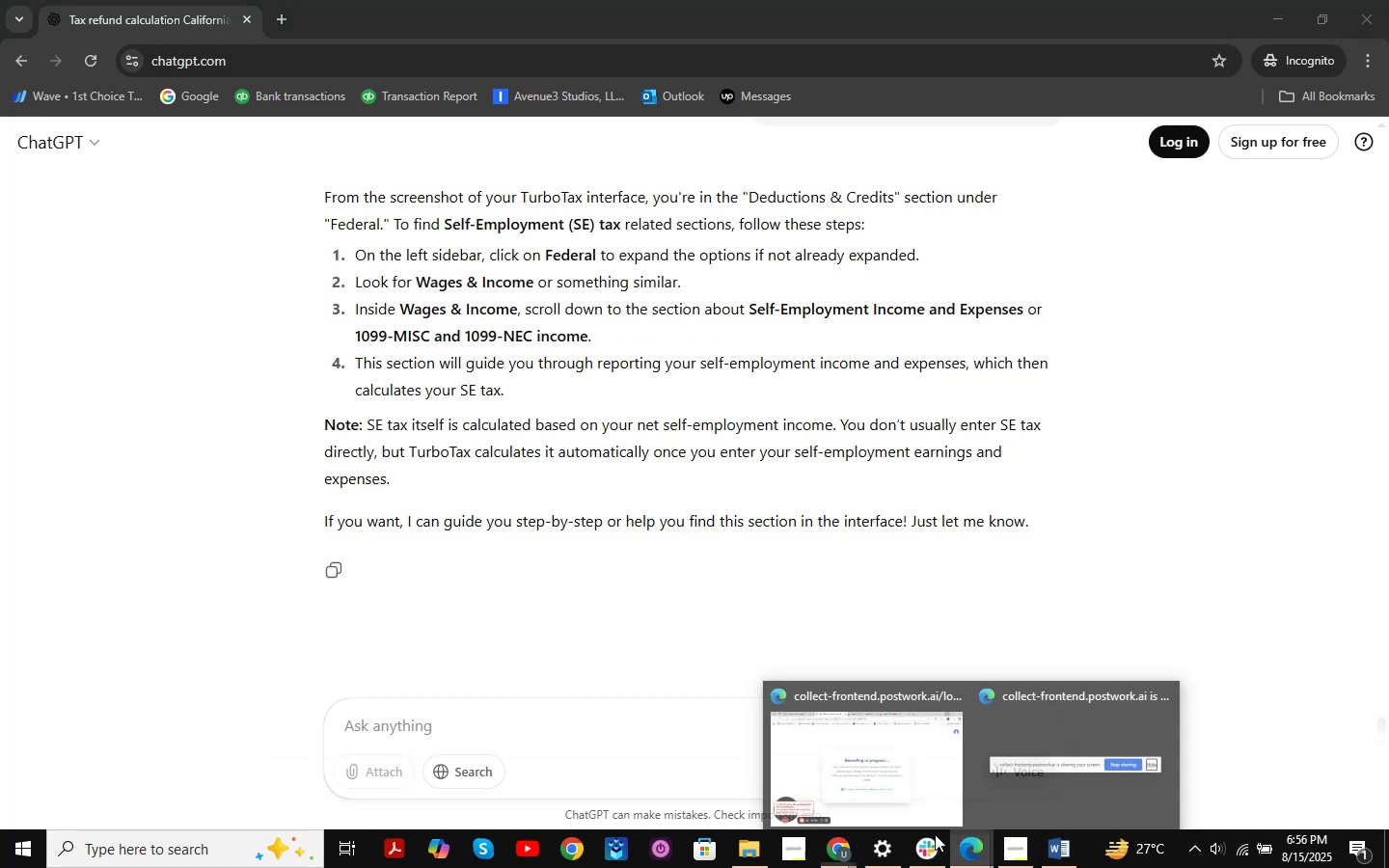 
double_click([877, 799])
 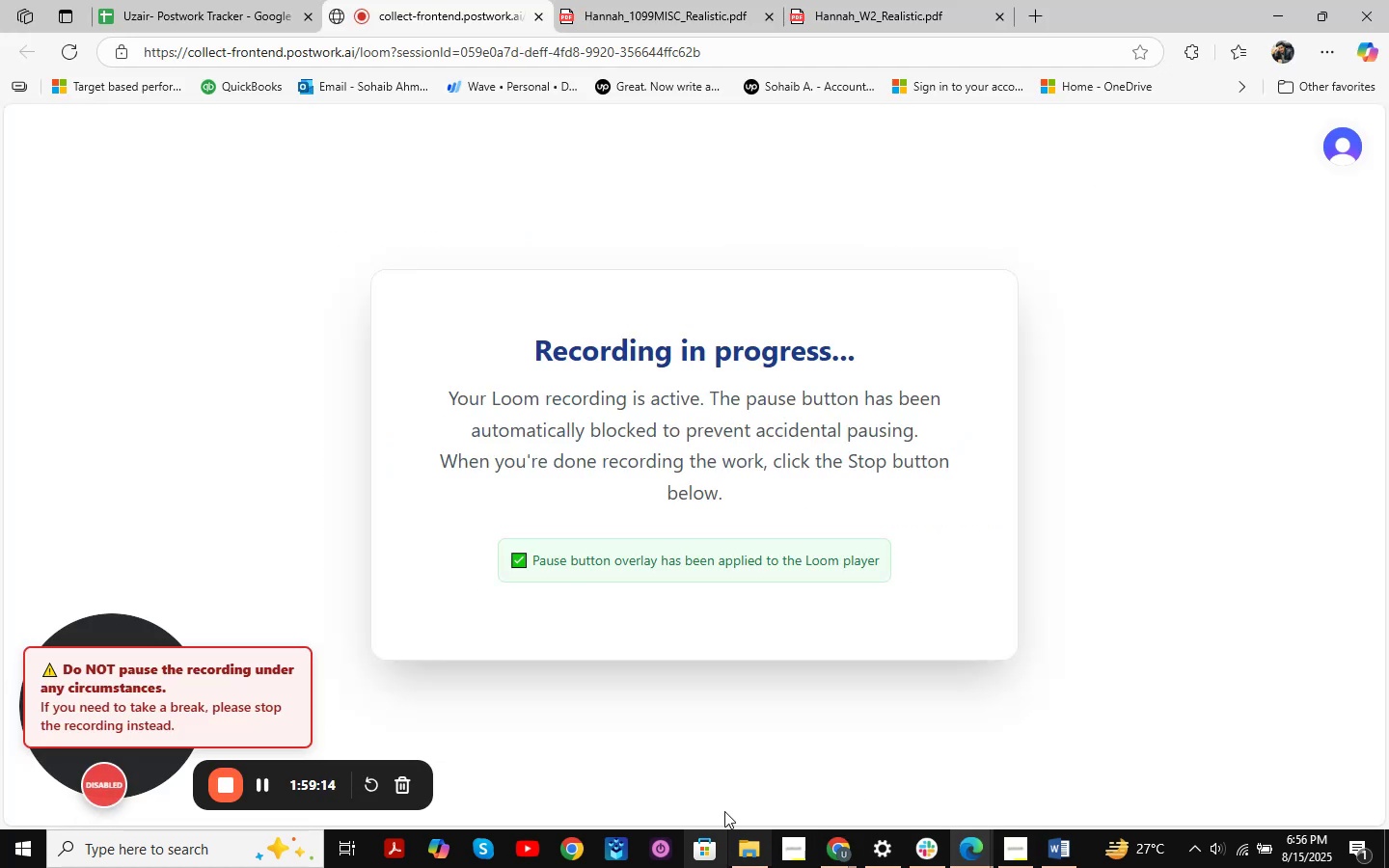 
left_click([198, 0])
 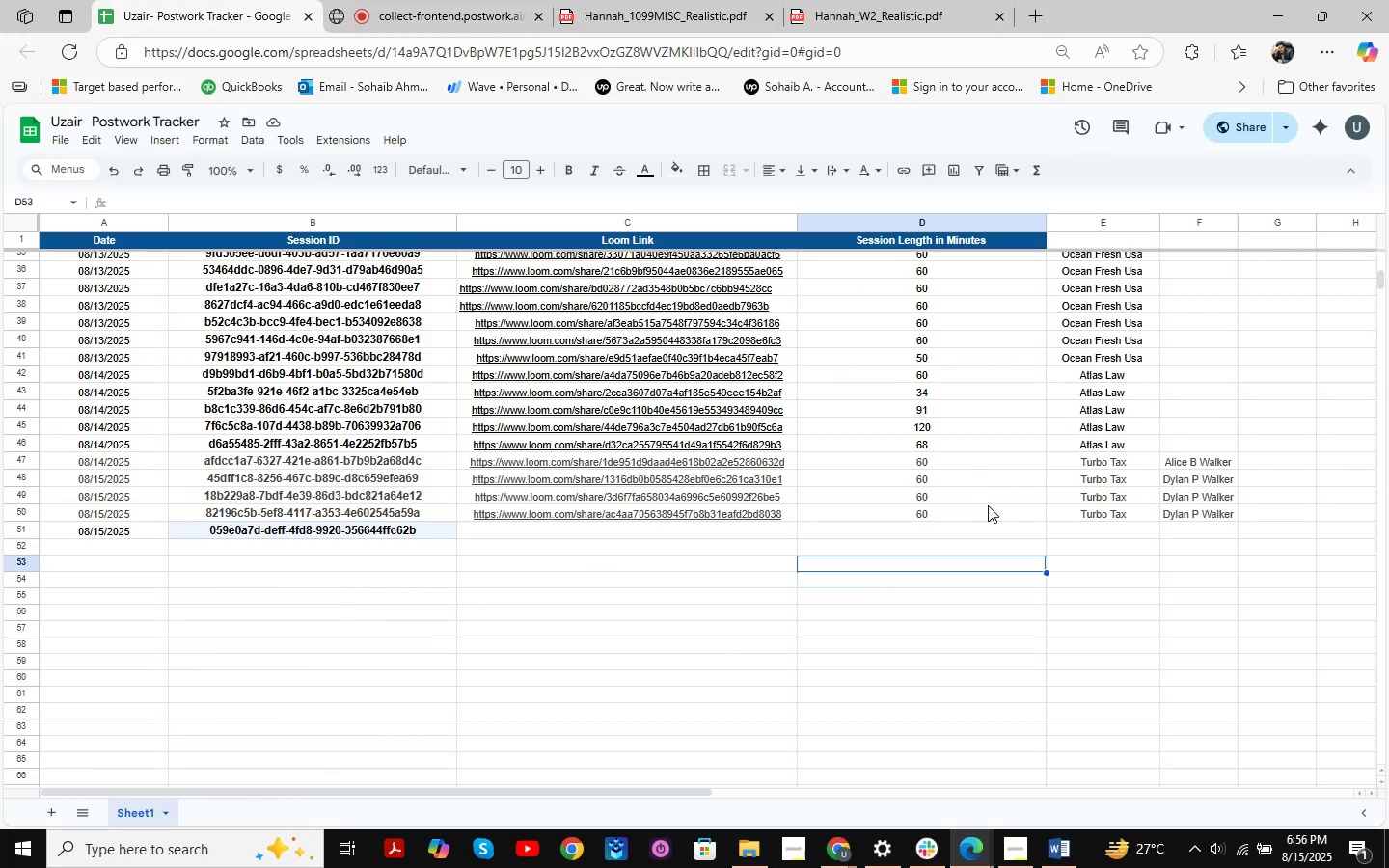 
left_click([1095, 456])
 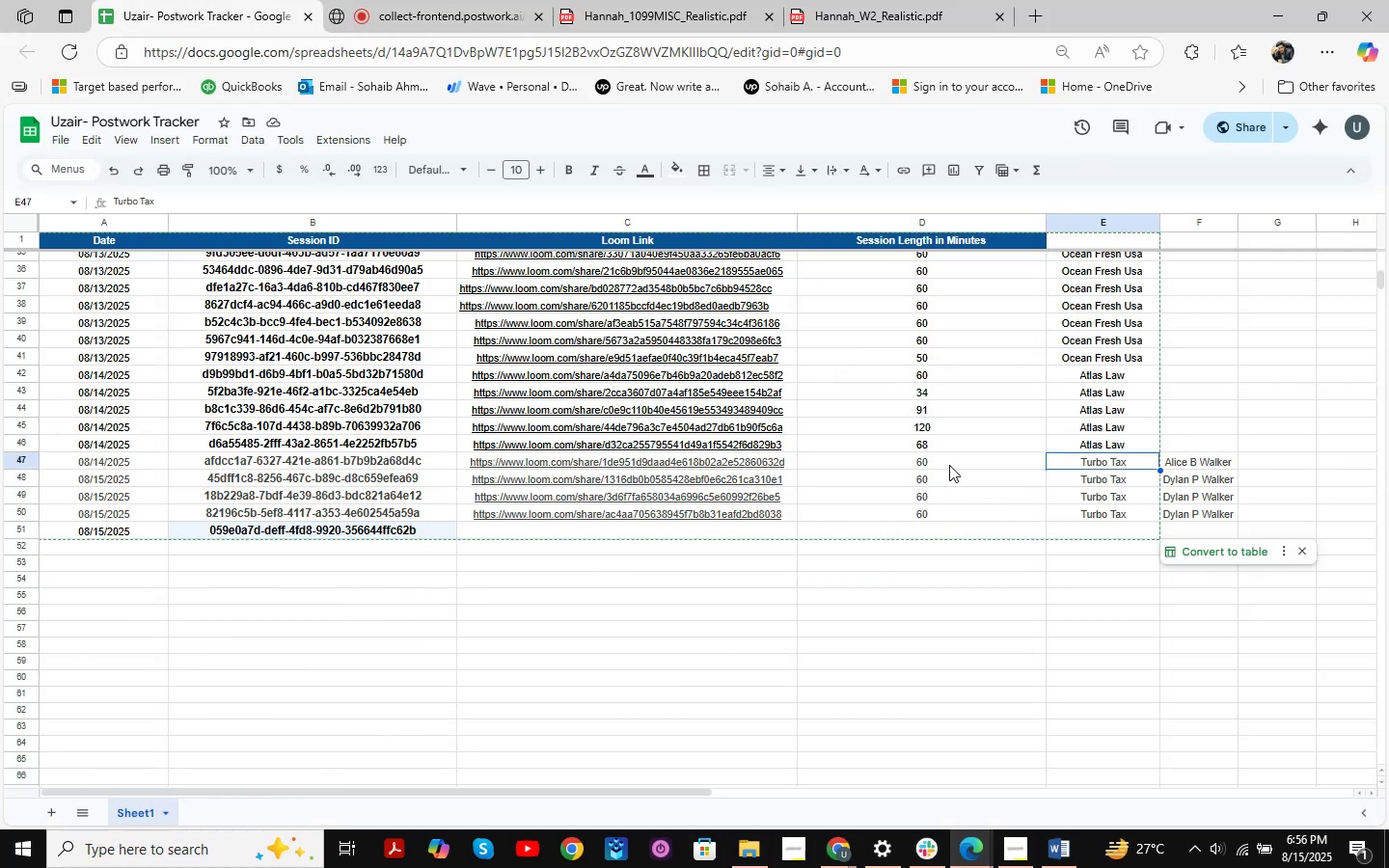 
left_click_drag(start_coordinate=[953, 458], to_coordinate=[948, 526])
 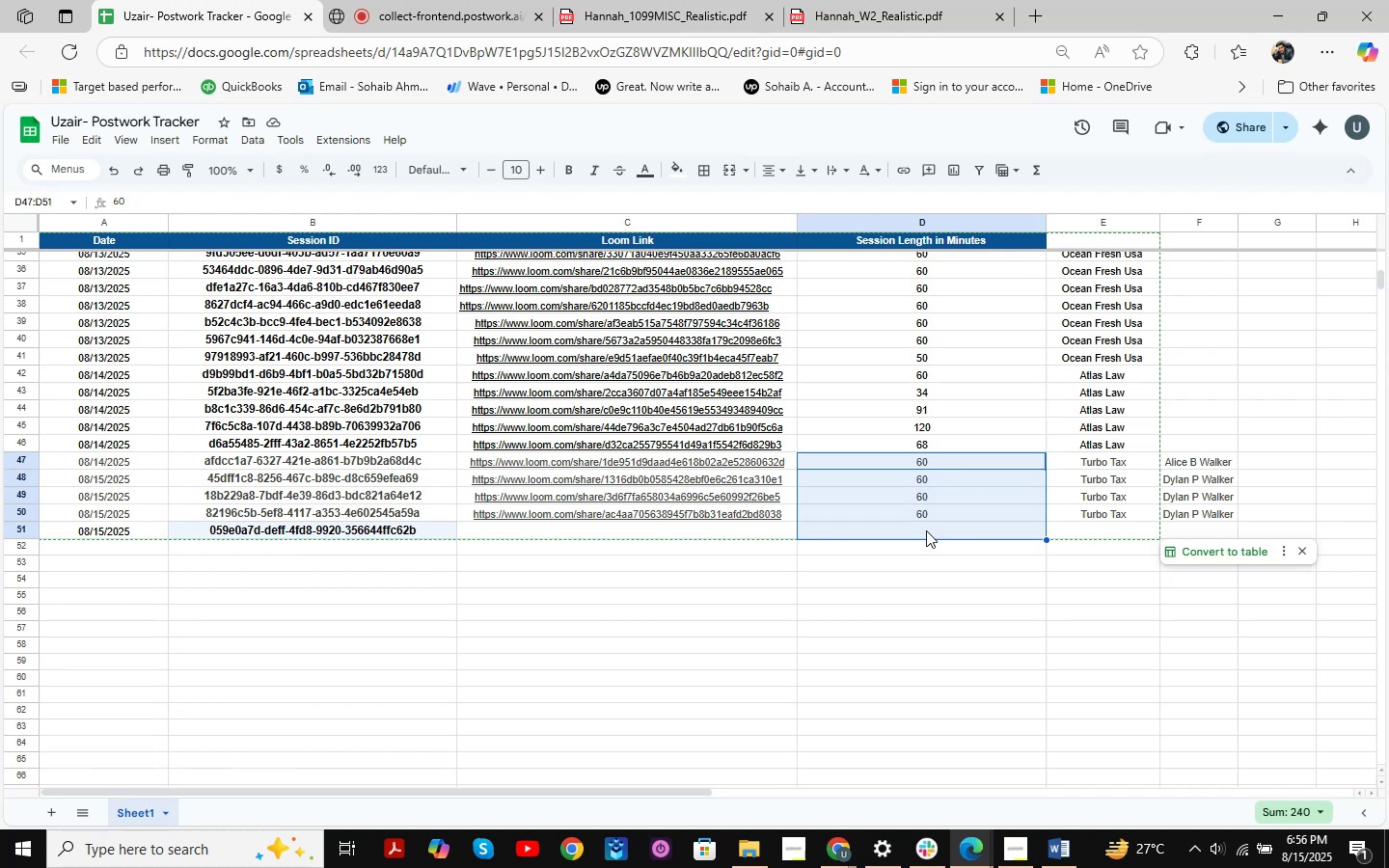 
left_click([926, 531])
 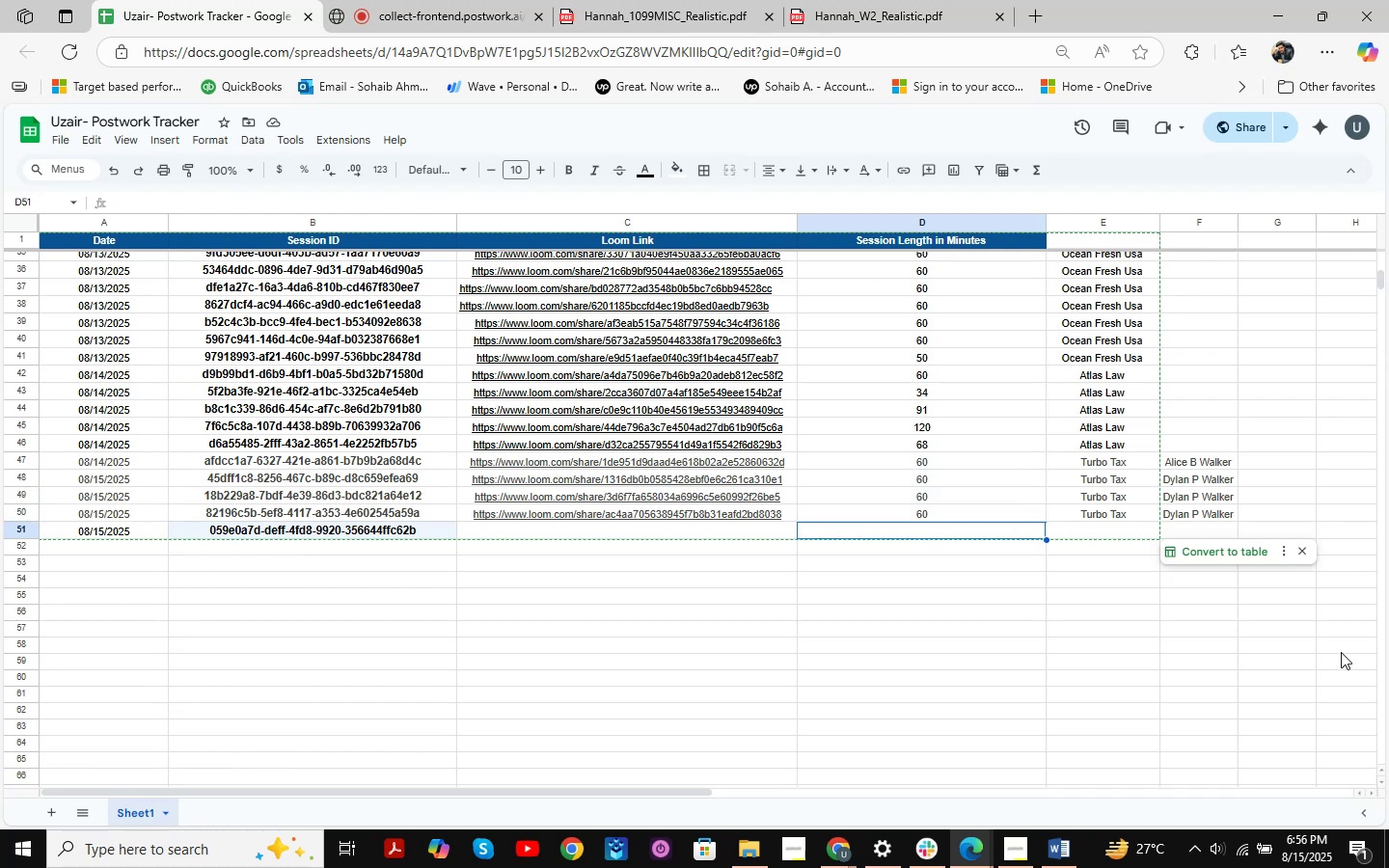 
key(Numpad1)
 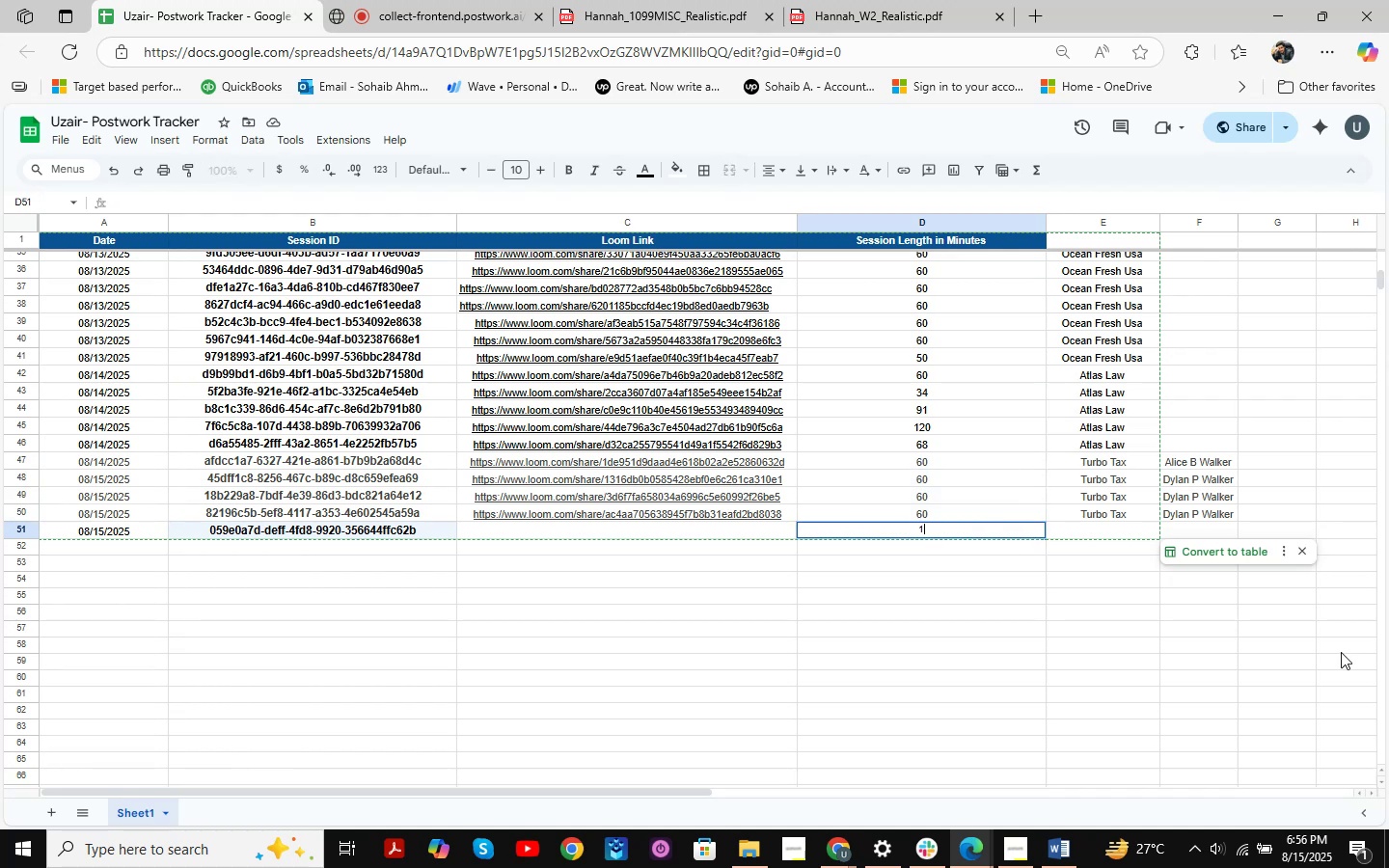 
key(Numpad2)
 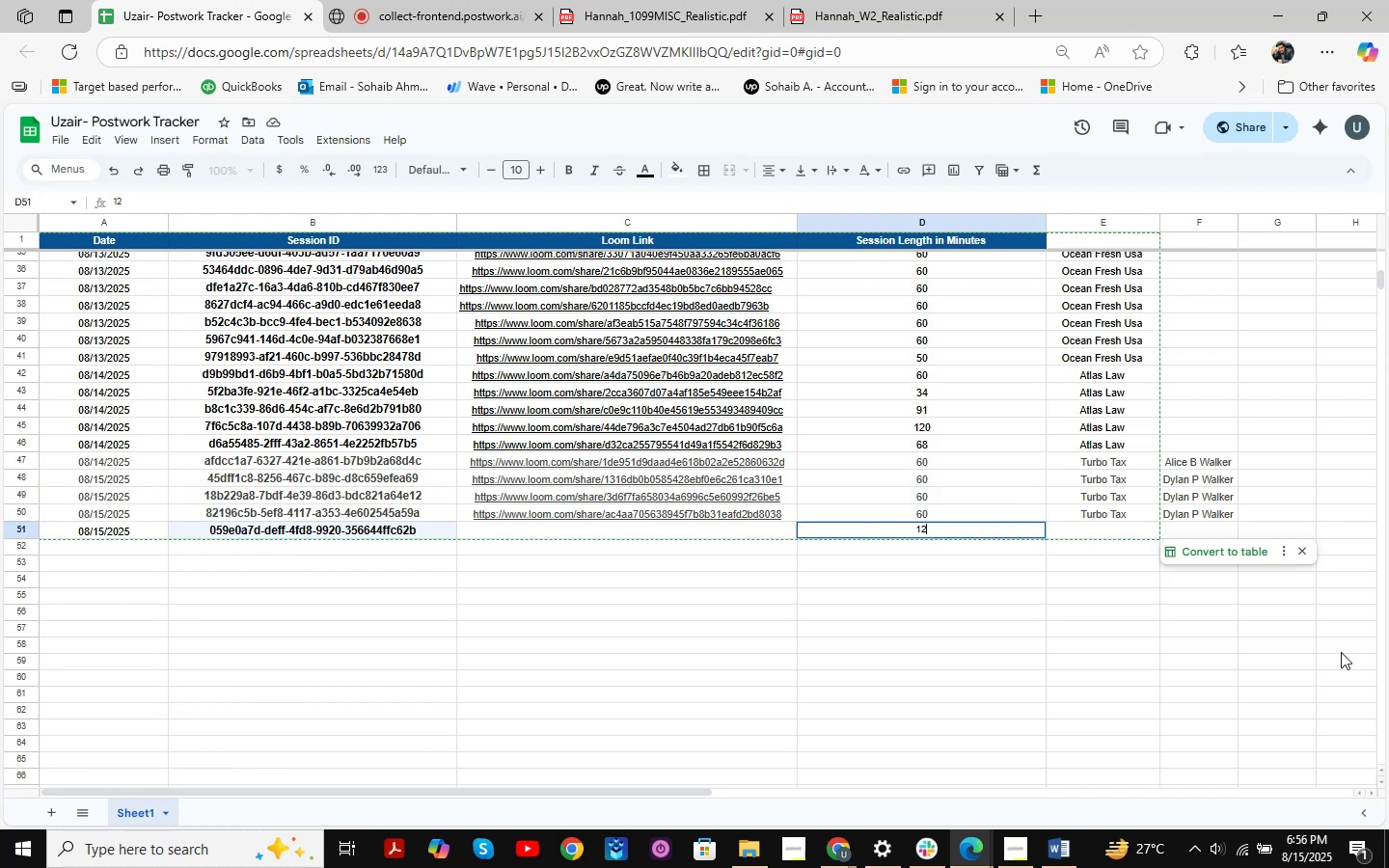 
key(Numpad0)
 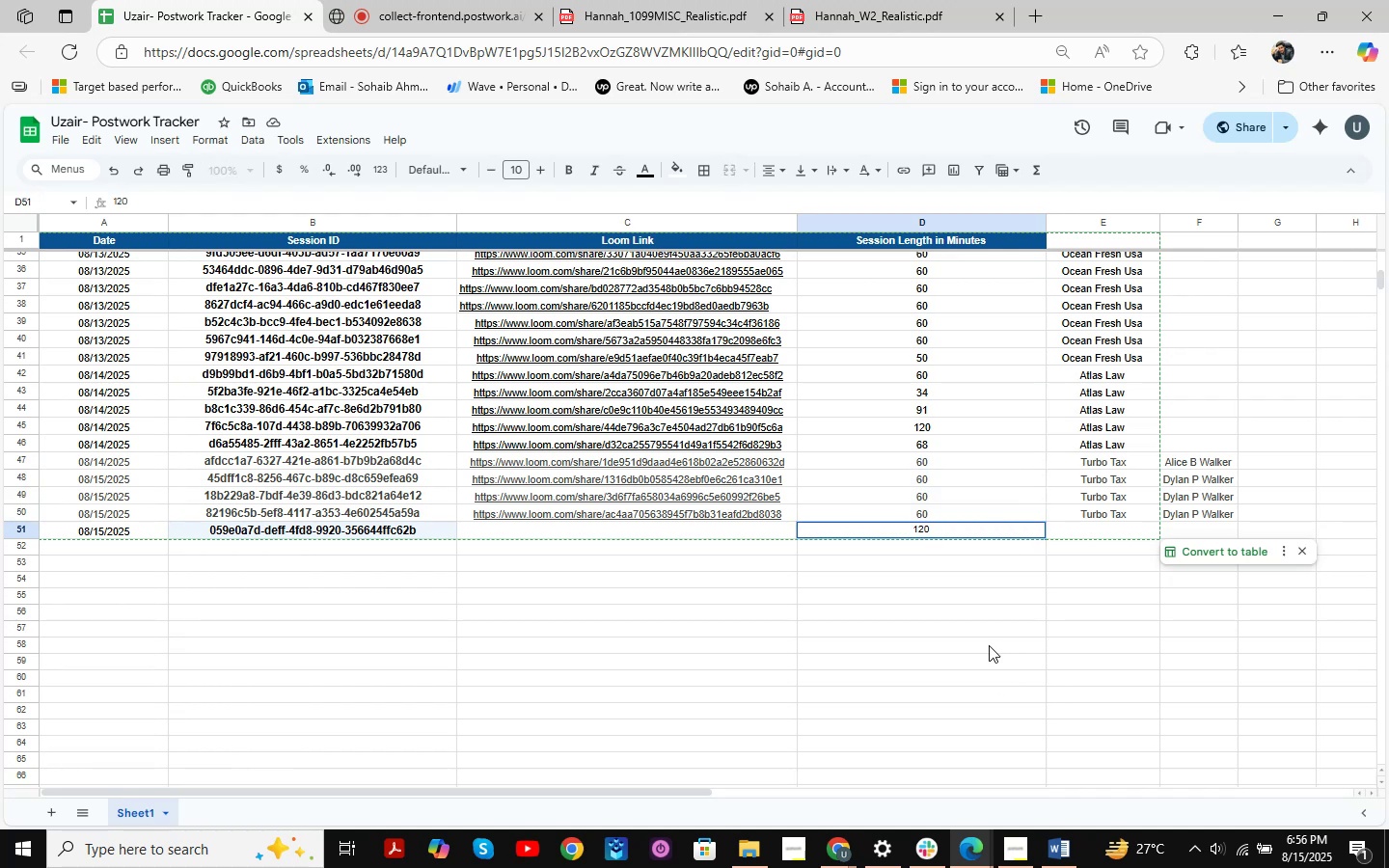 
left_click([977, 594])
 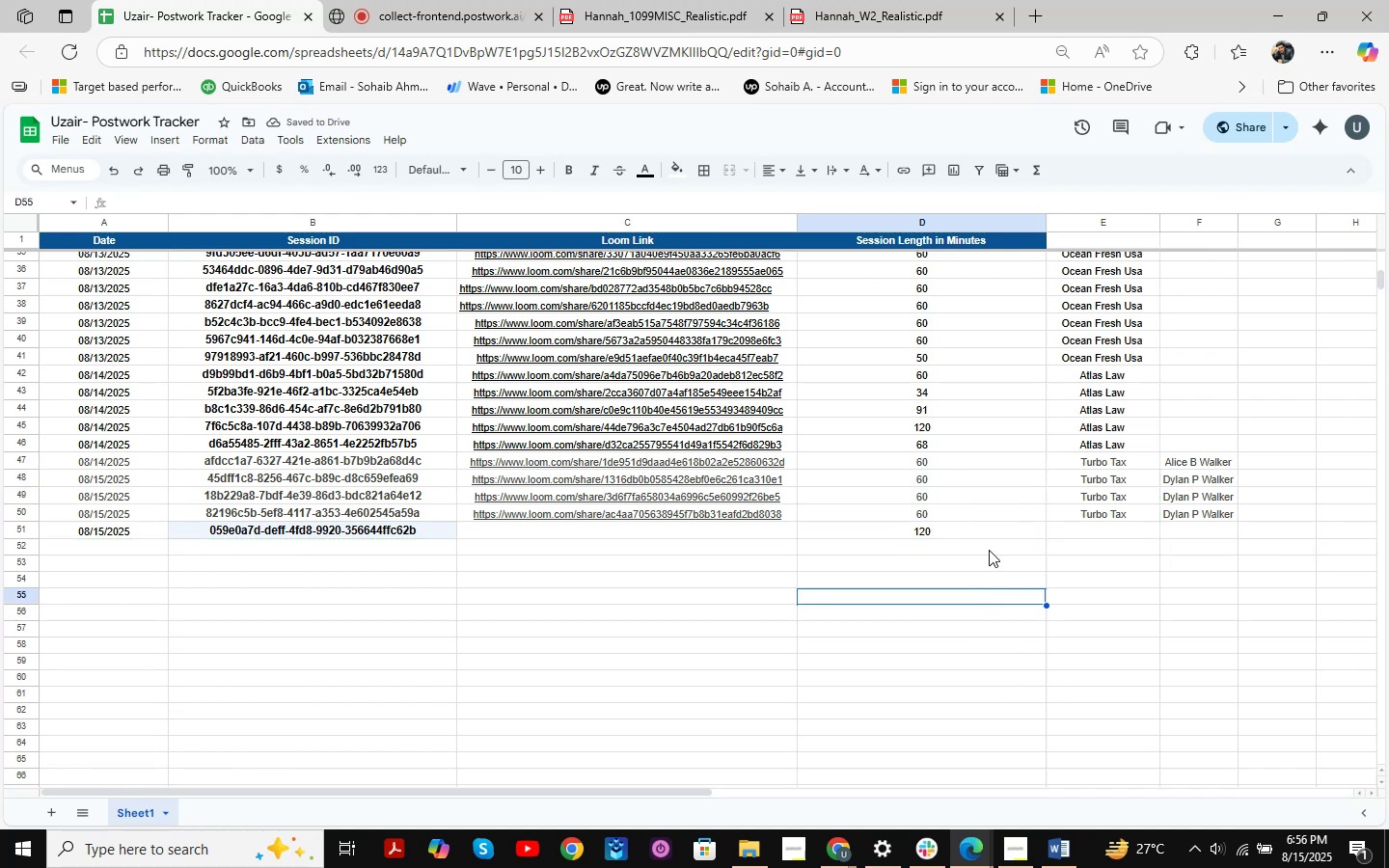 
wait(5.49)
 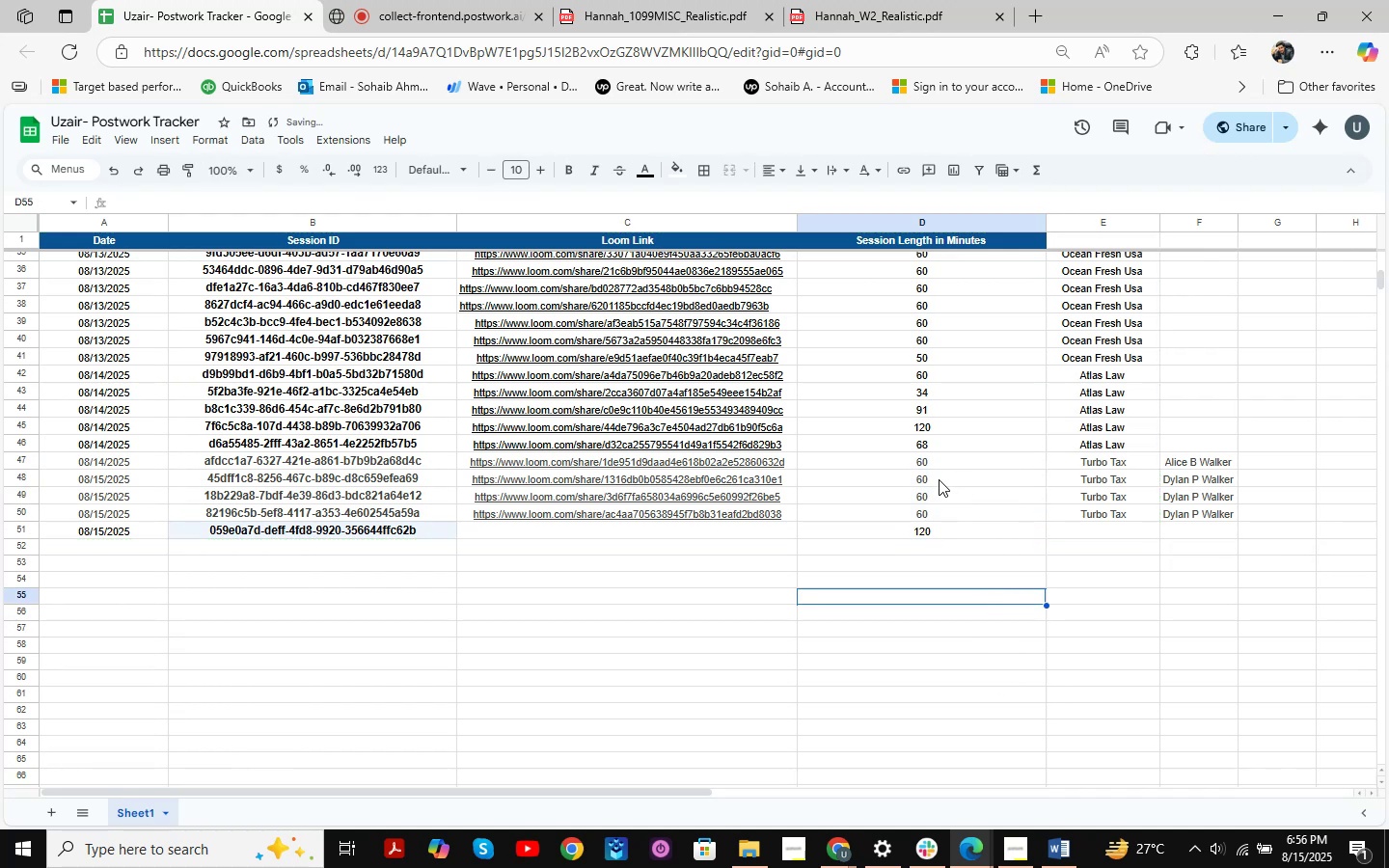 
left_click([1087, 528])
 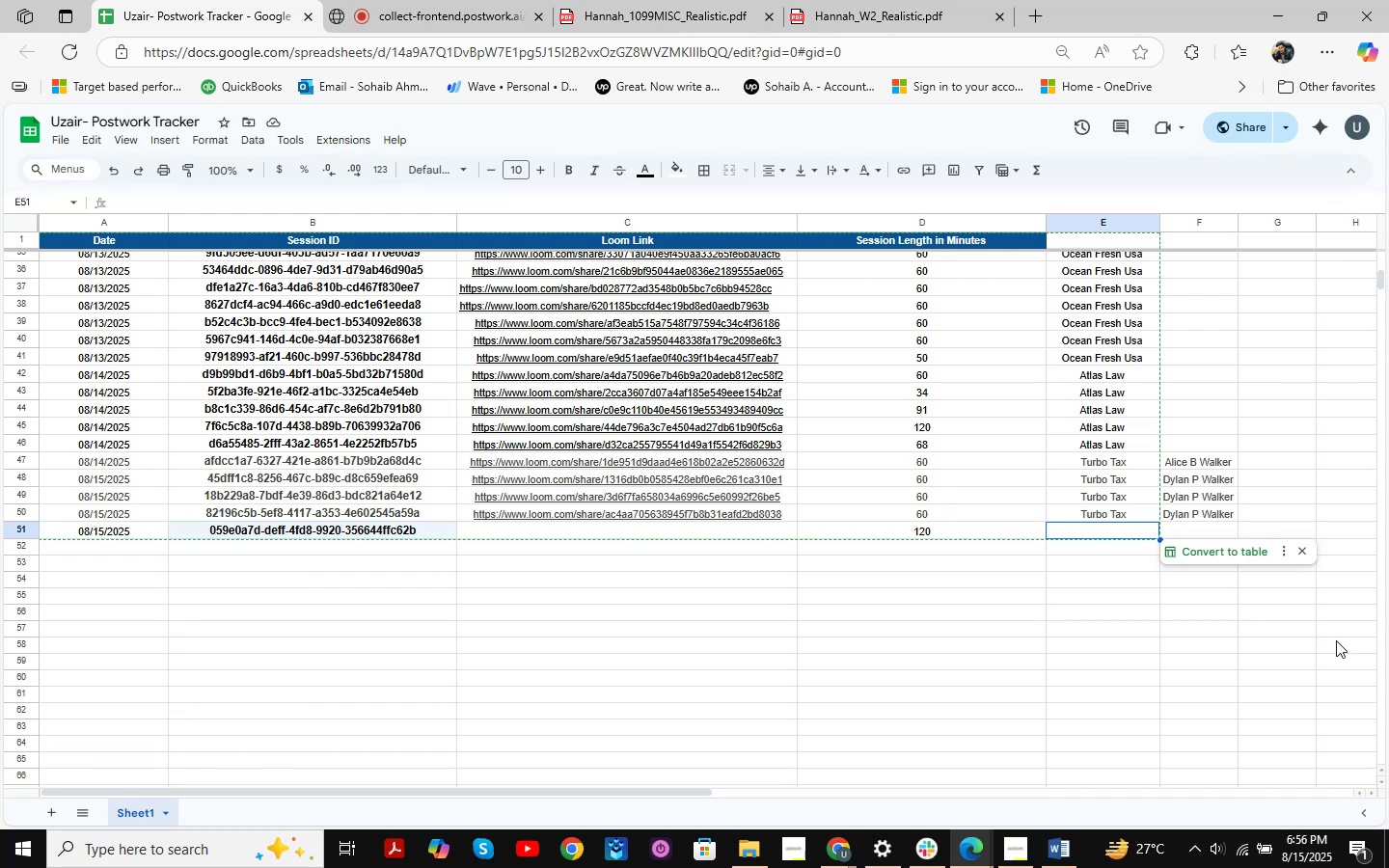 
type(tur)
 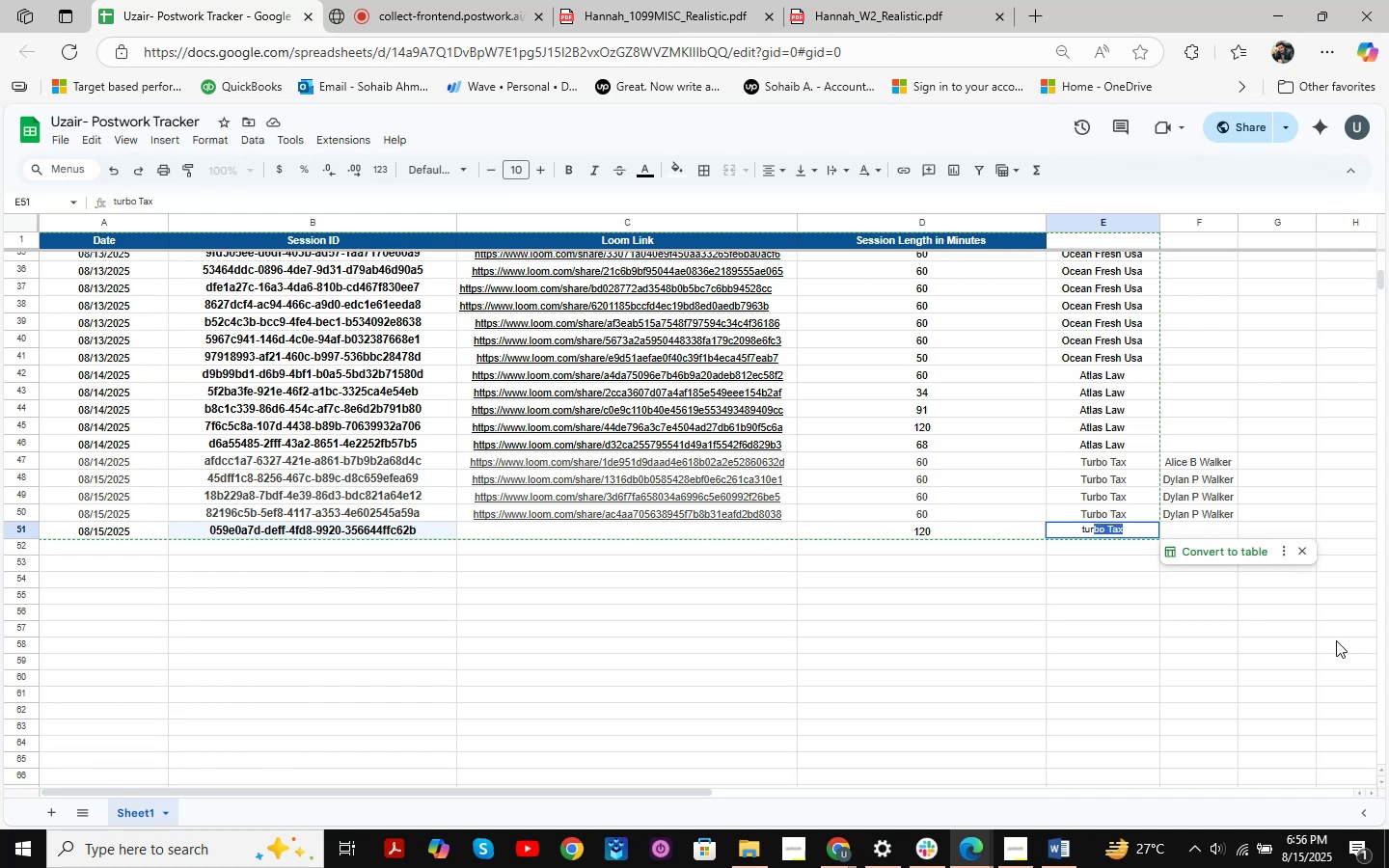 
key(Enter)
 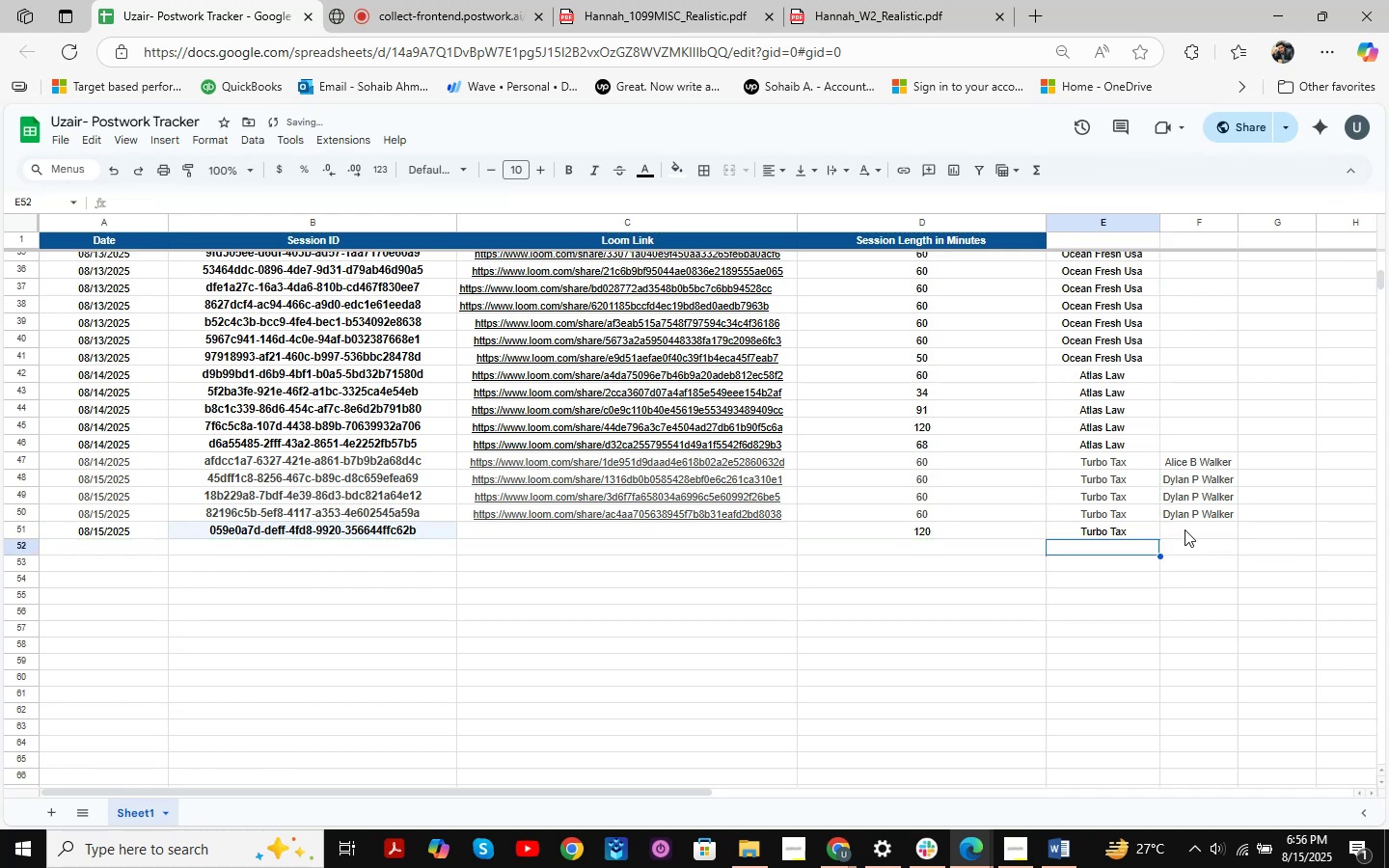 
left_click([1185, 529])
 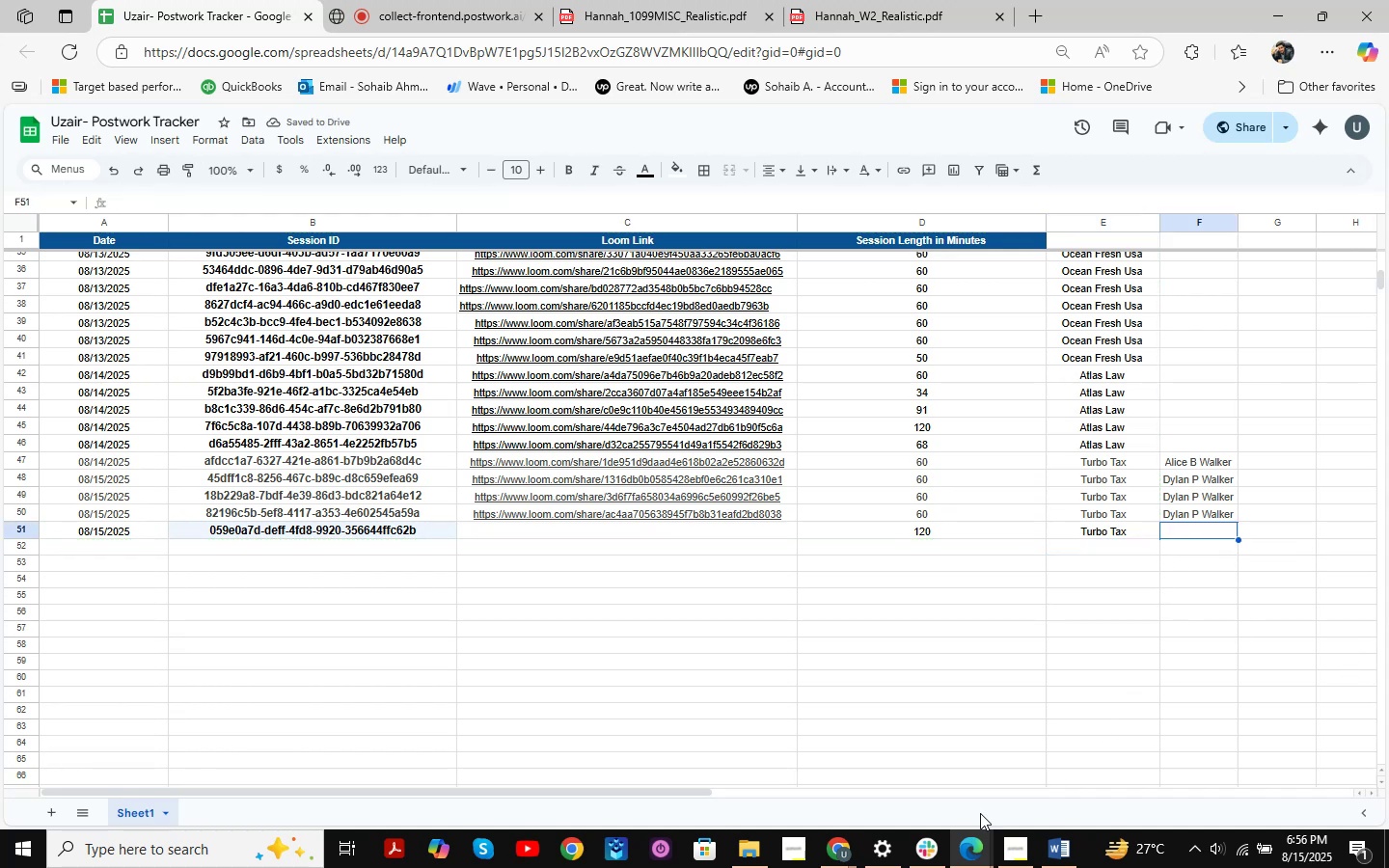 
mouse_move([982, 827])
 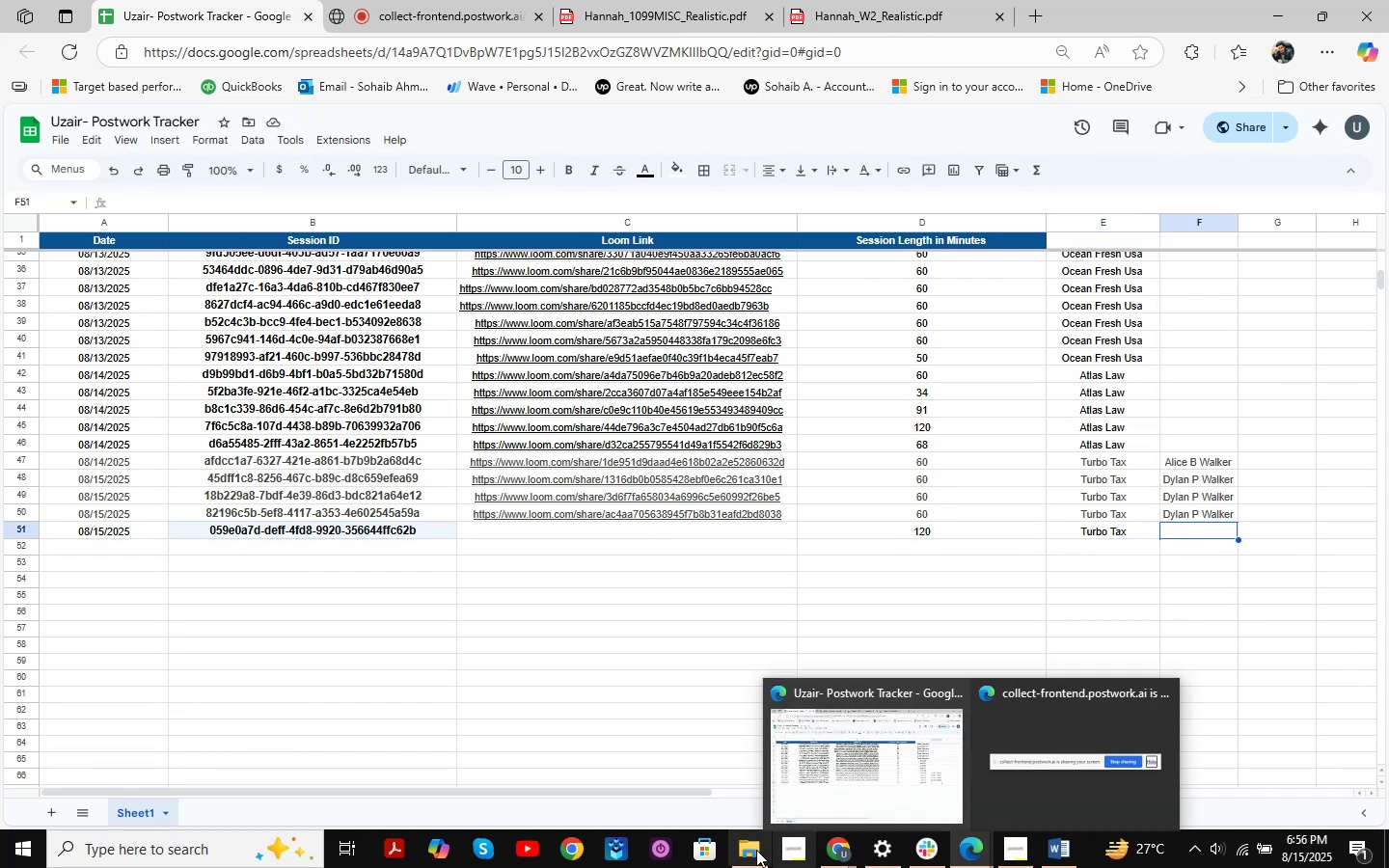 
left_click([749, 850])
 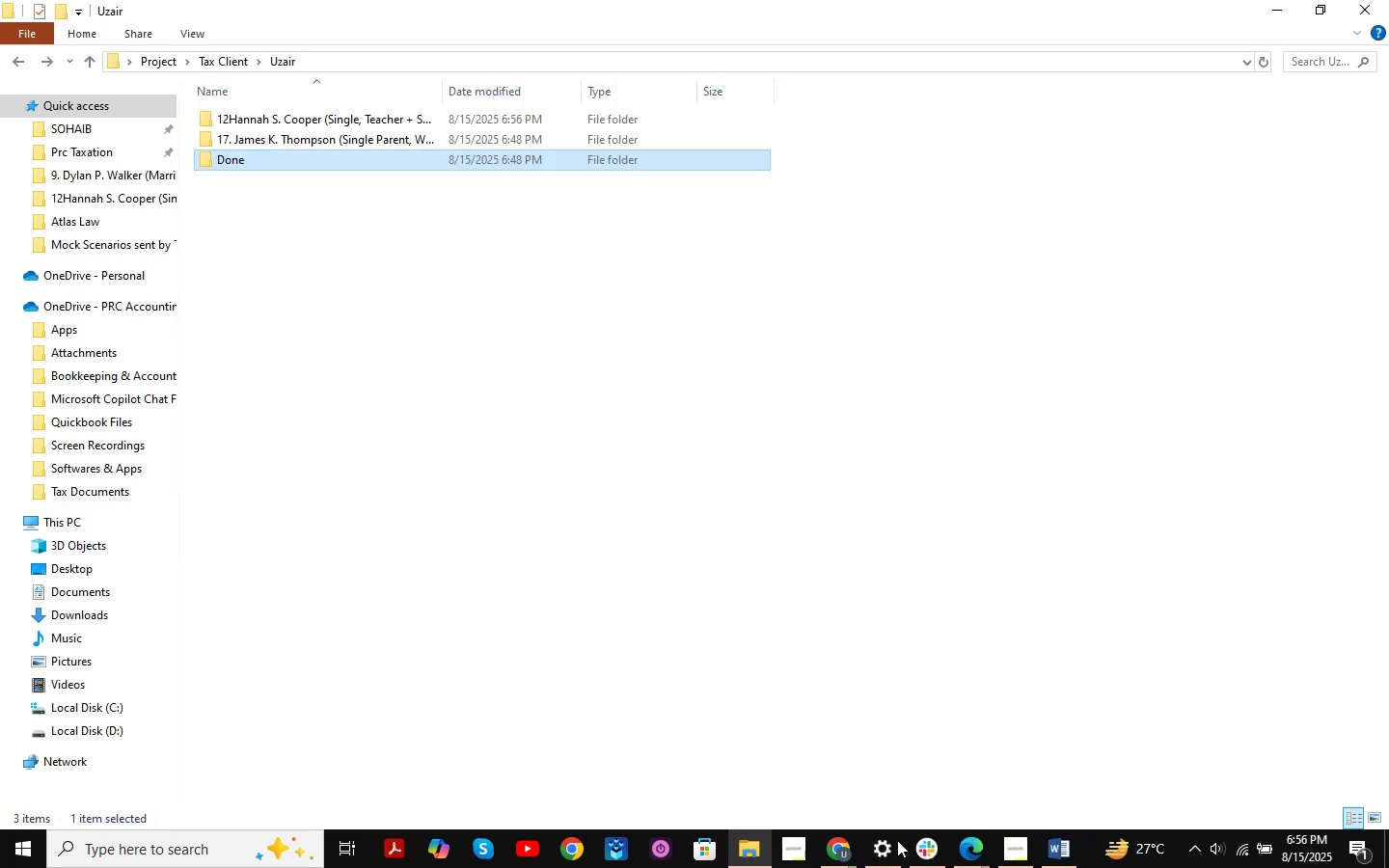 
left_click([984, 843])
 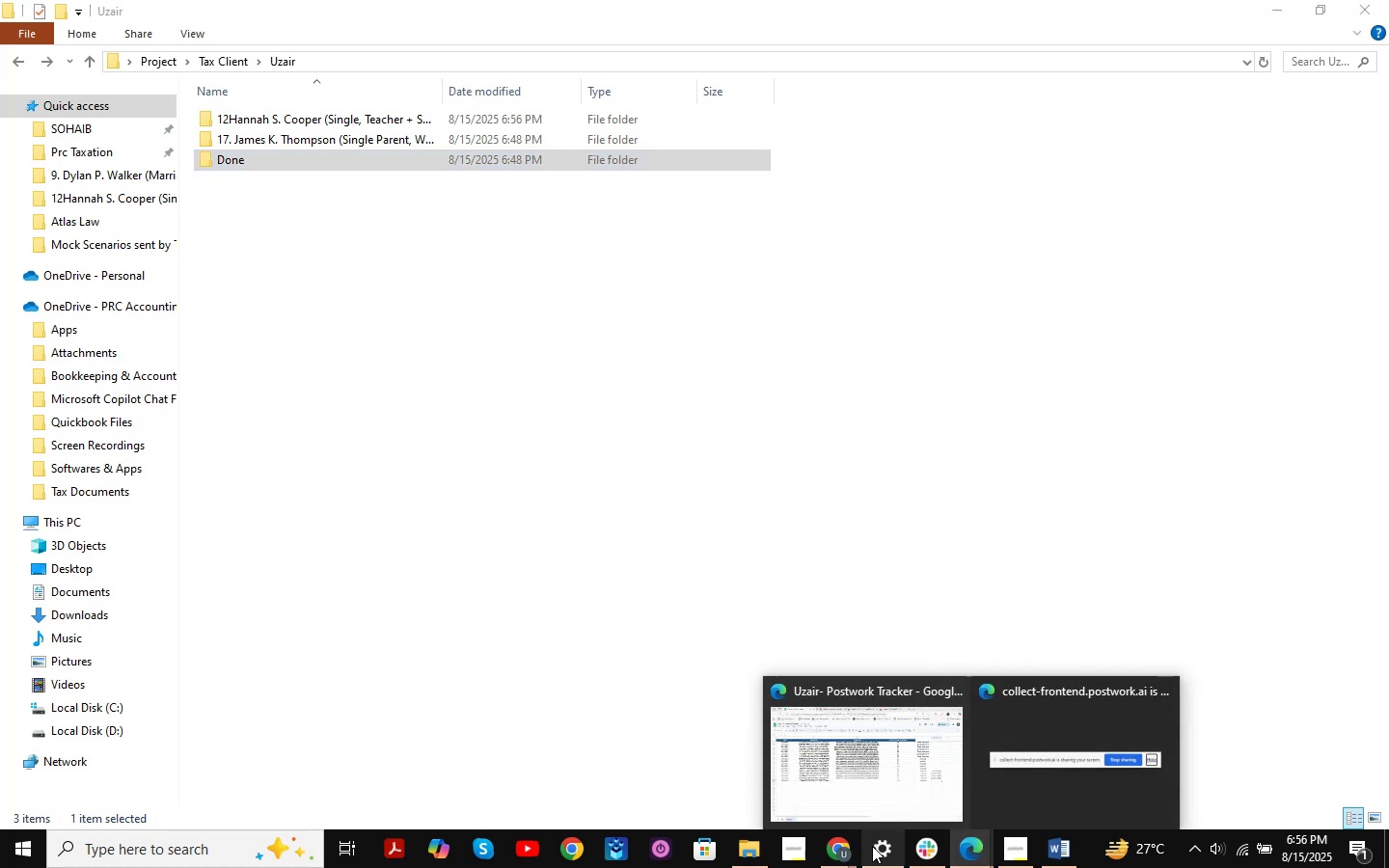 
left_click([897, 773])
 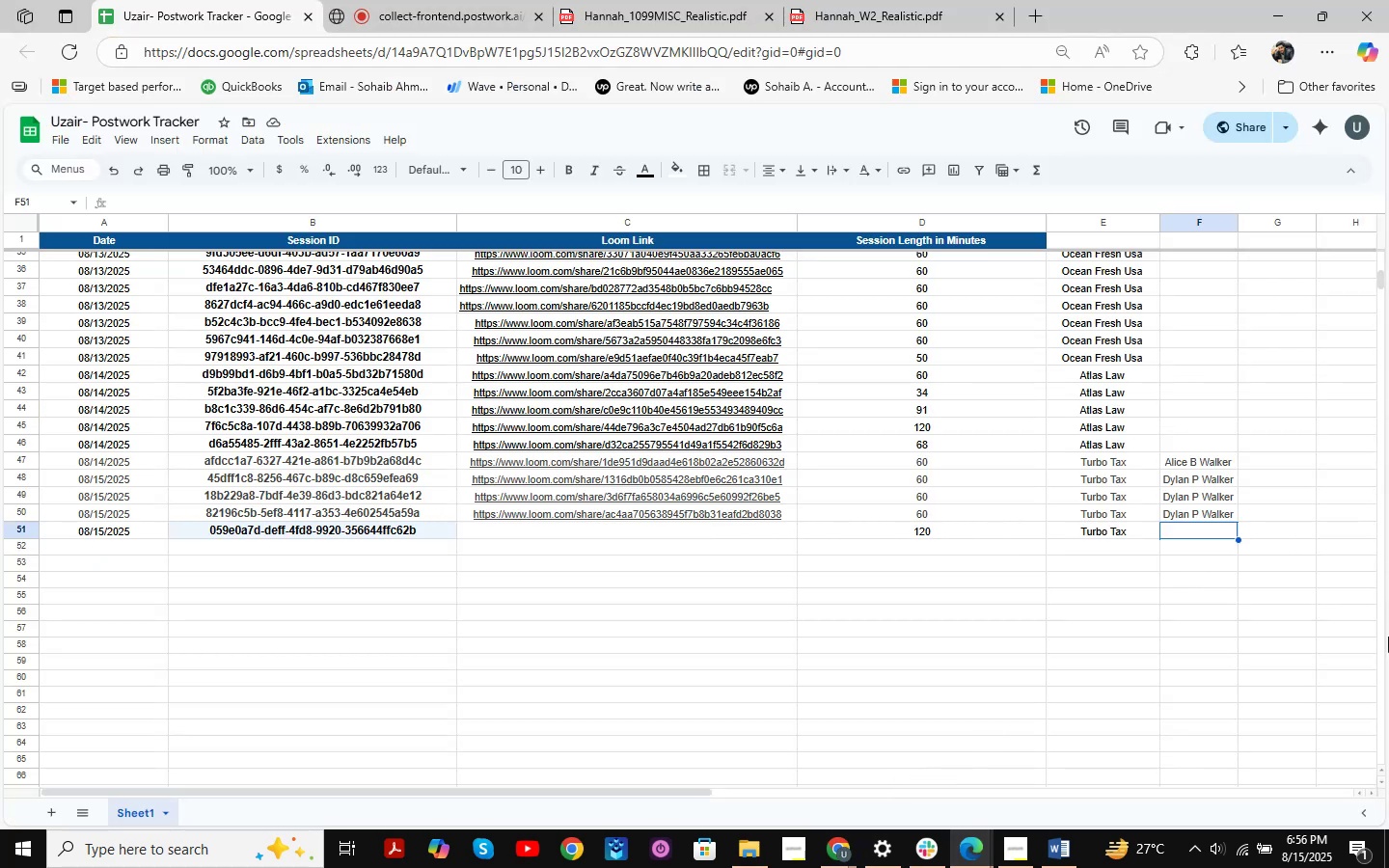 
type(Hannah S Ci)
key(Backspace)
type(ooper )
key(NumpadEnter)
 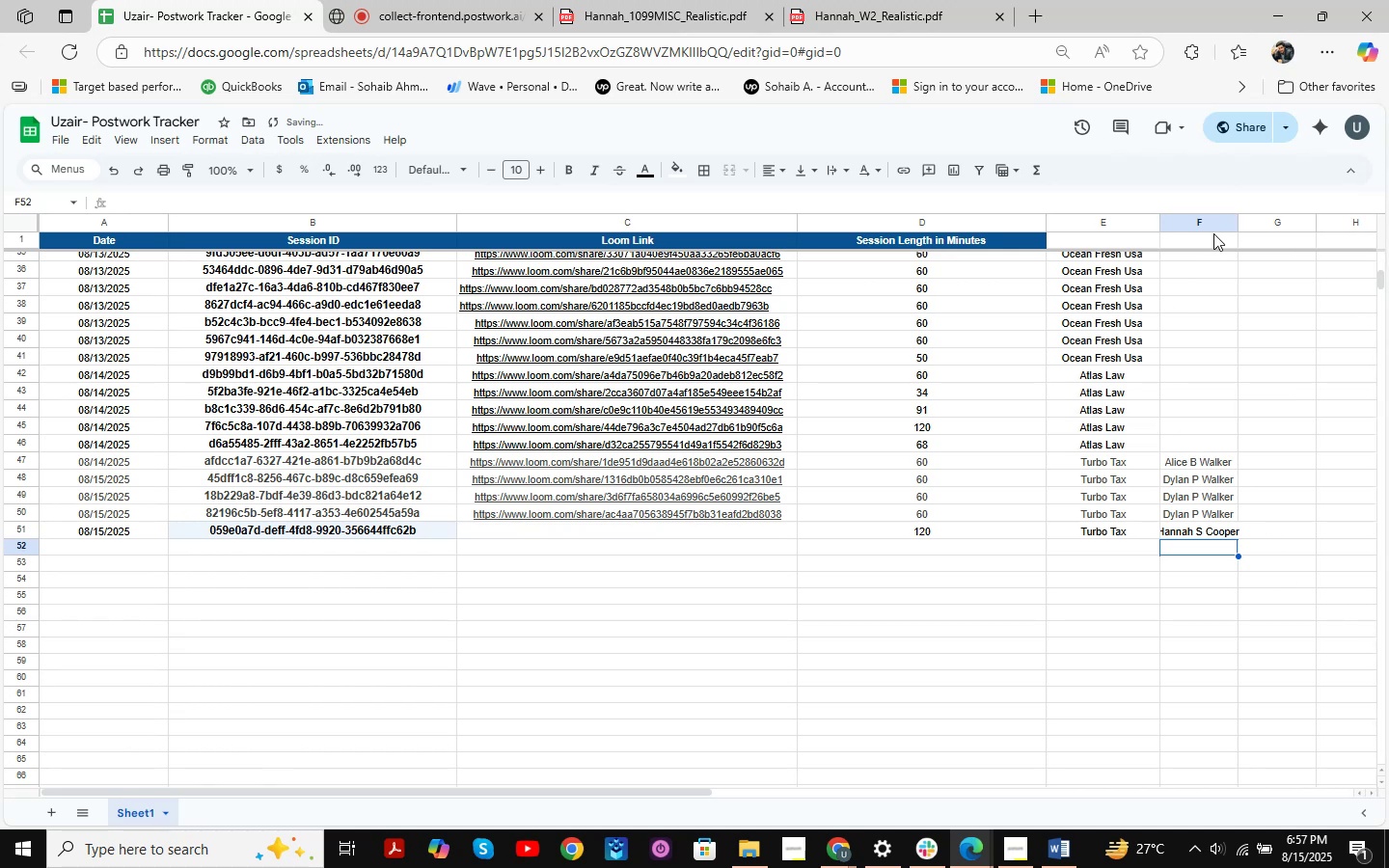 
left_click_drag(start_coordinate=[1239, 225], to_coordinate=[1244, 230])
 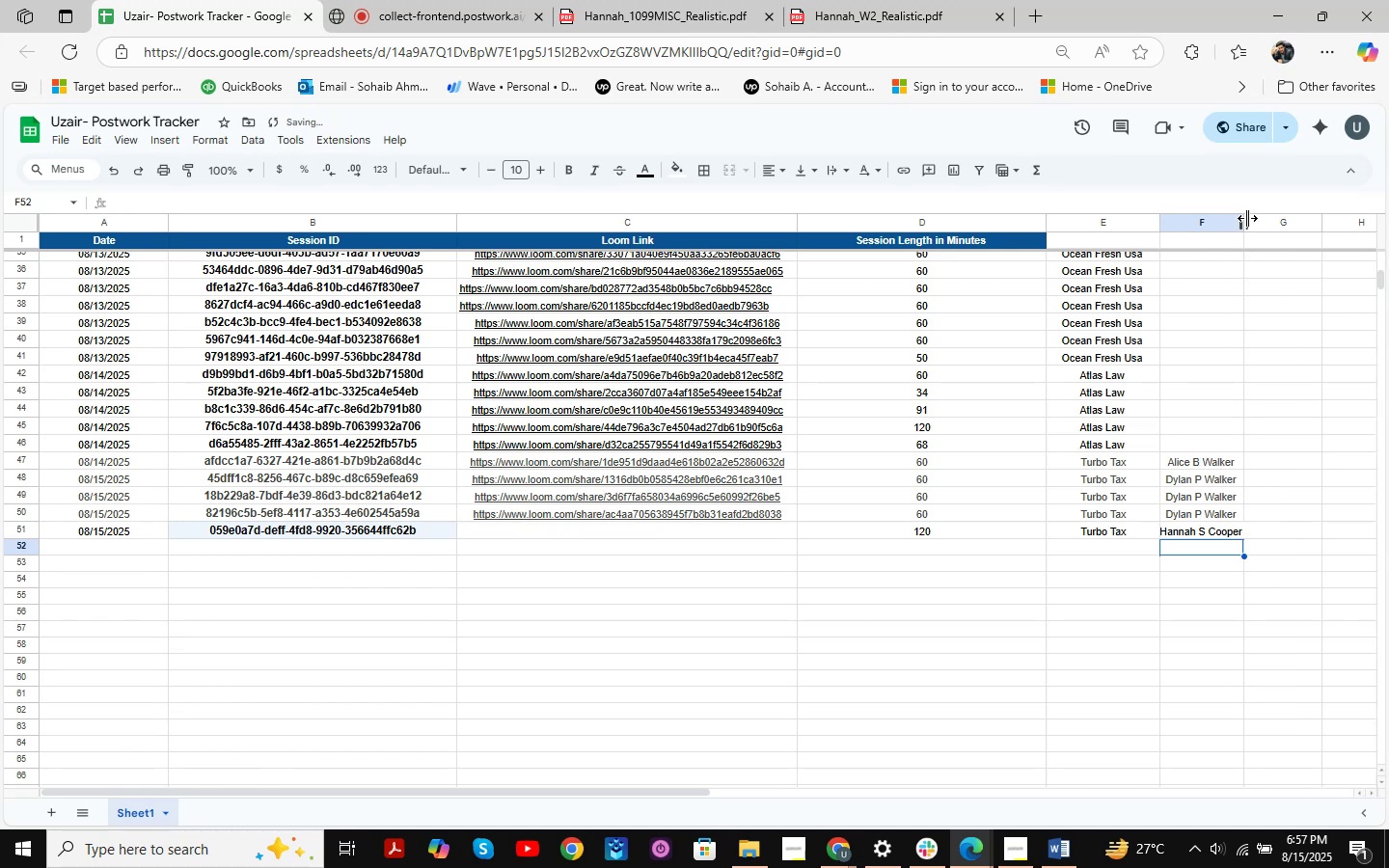 
left_click_drag(start_coordinate=[1247, 218], to_coordinate=[1278, 223])
 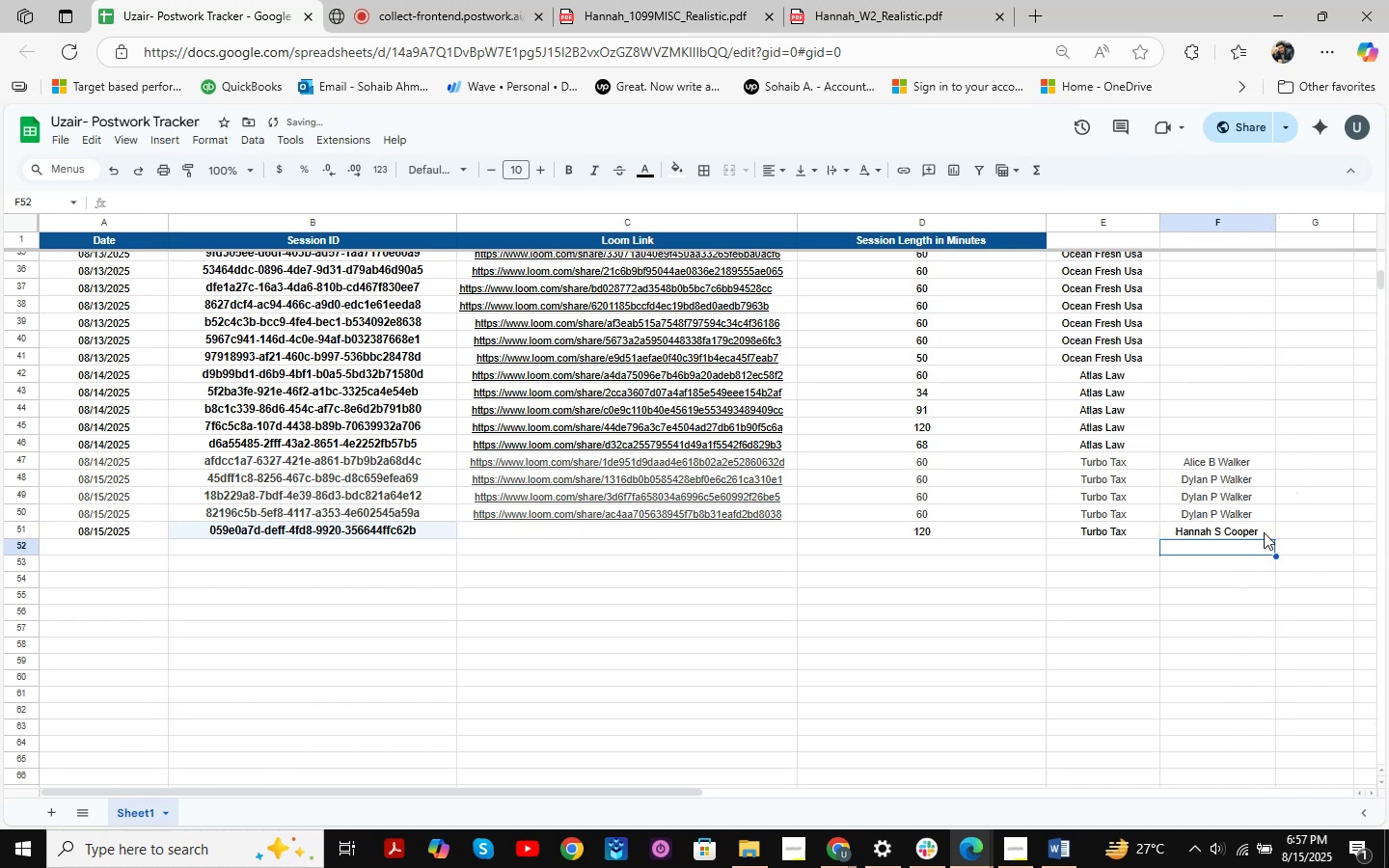 